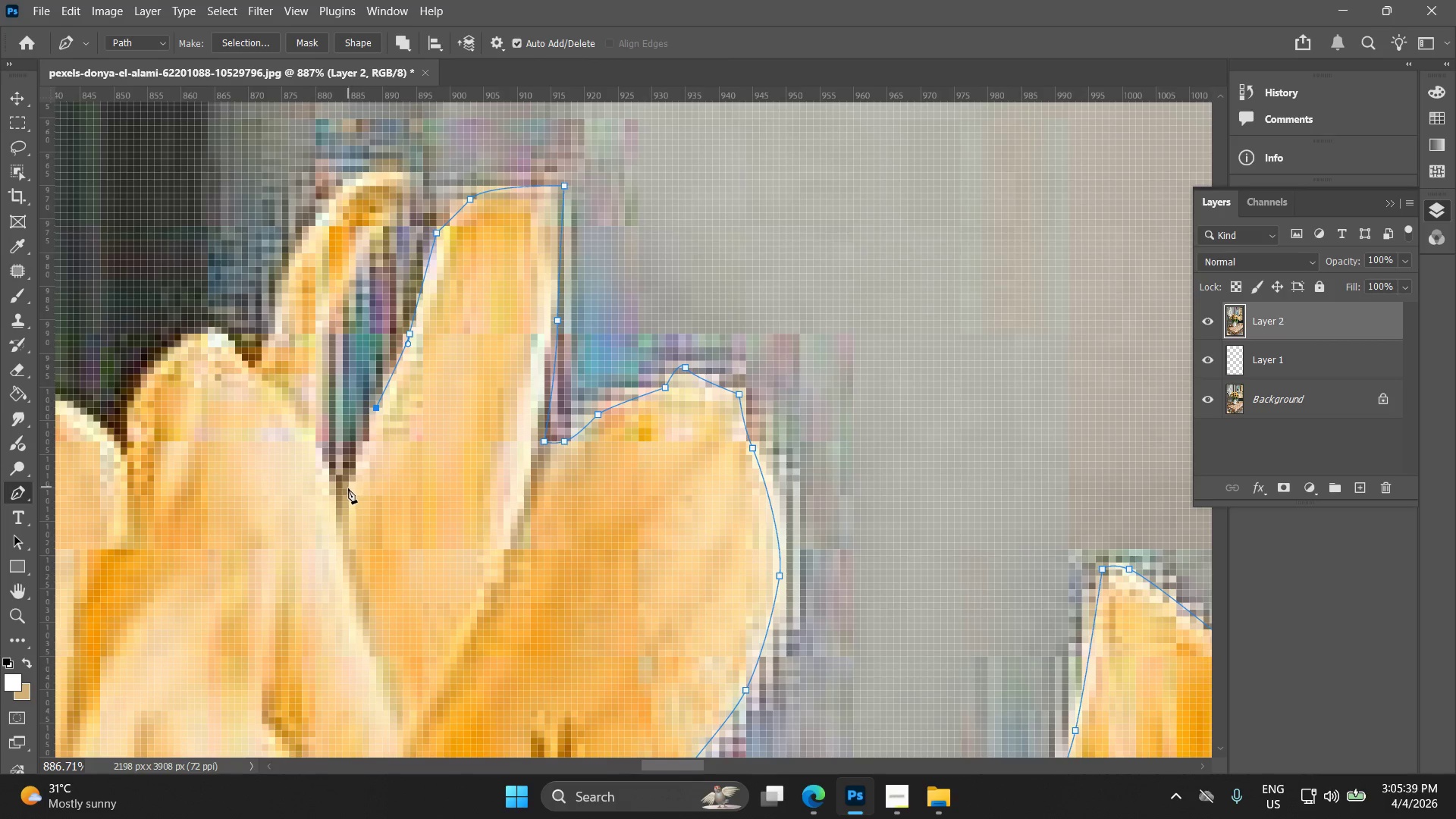 
double_click([343, 490])
 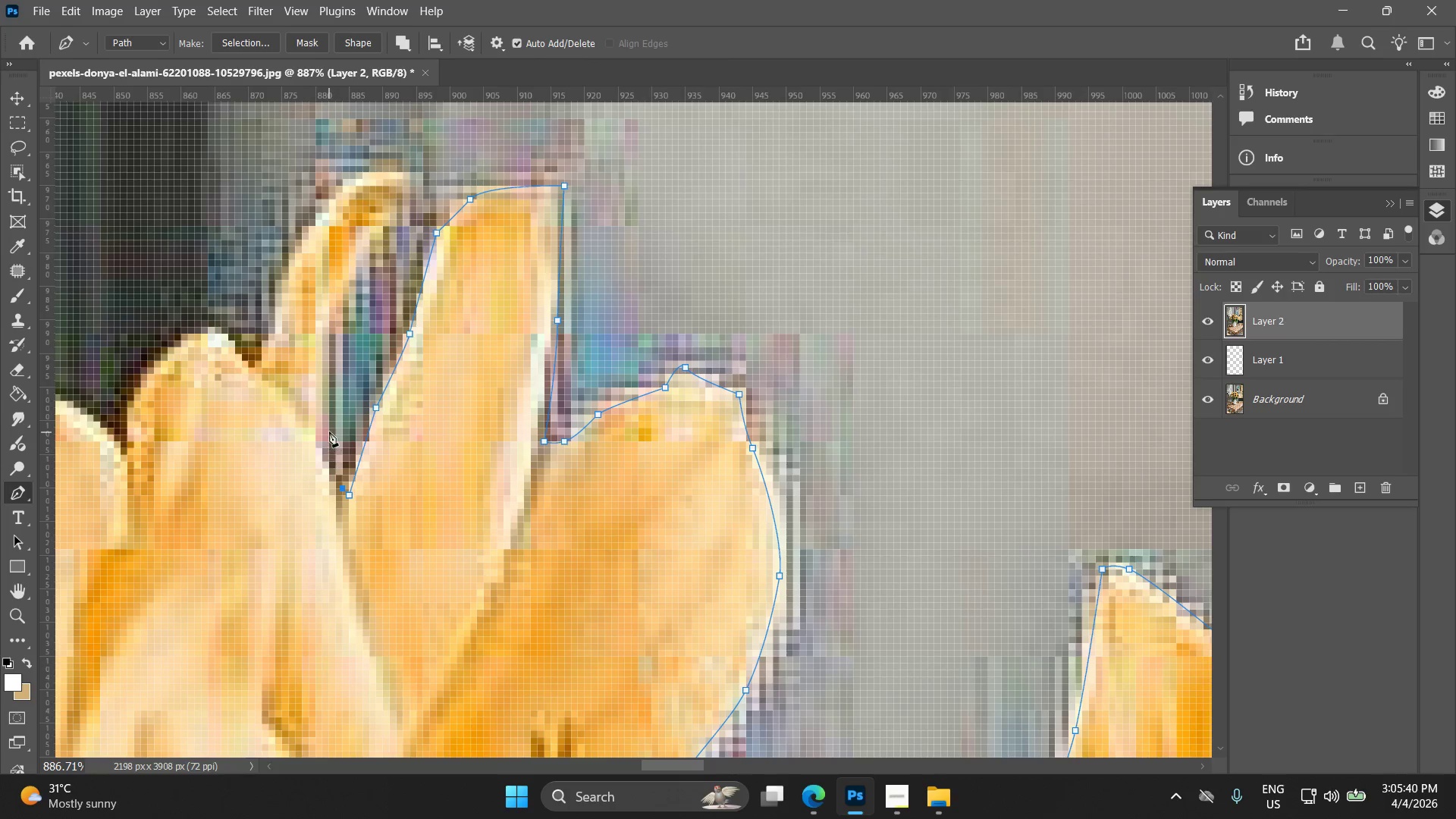 
left_click_drag(start_coordinate=[330, 429], to_coordinate=[336, 387])
 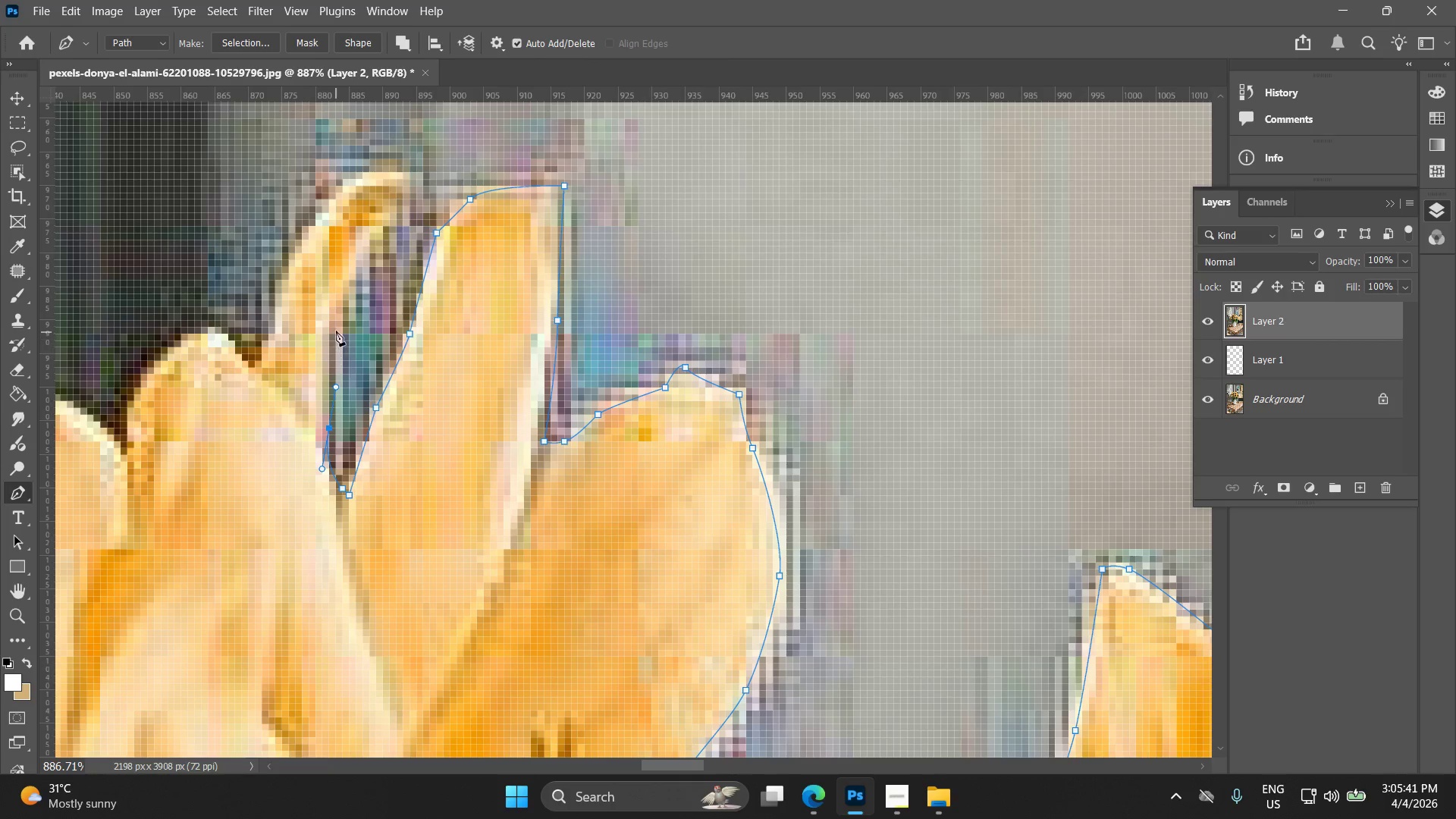 
left_click_drag(start_coordinate=[336, 327], to_coordinate=[347, 296])
 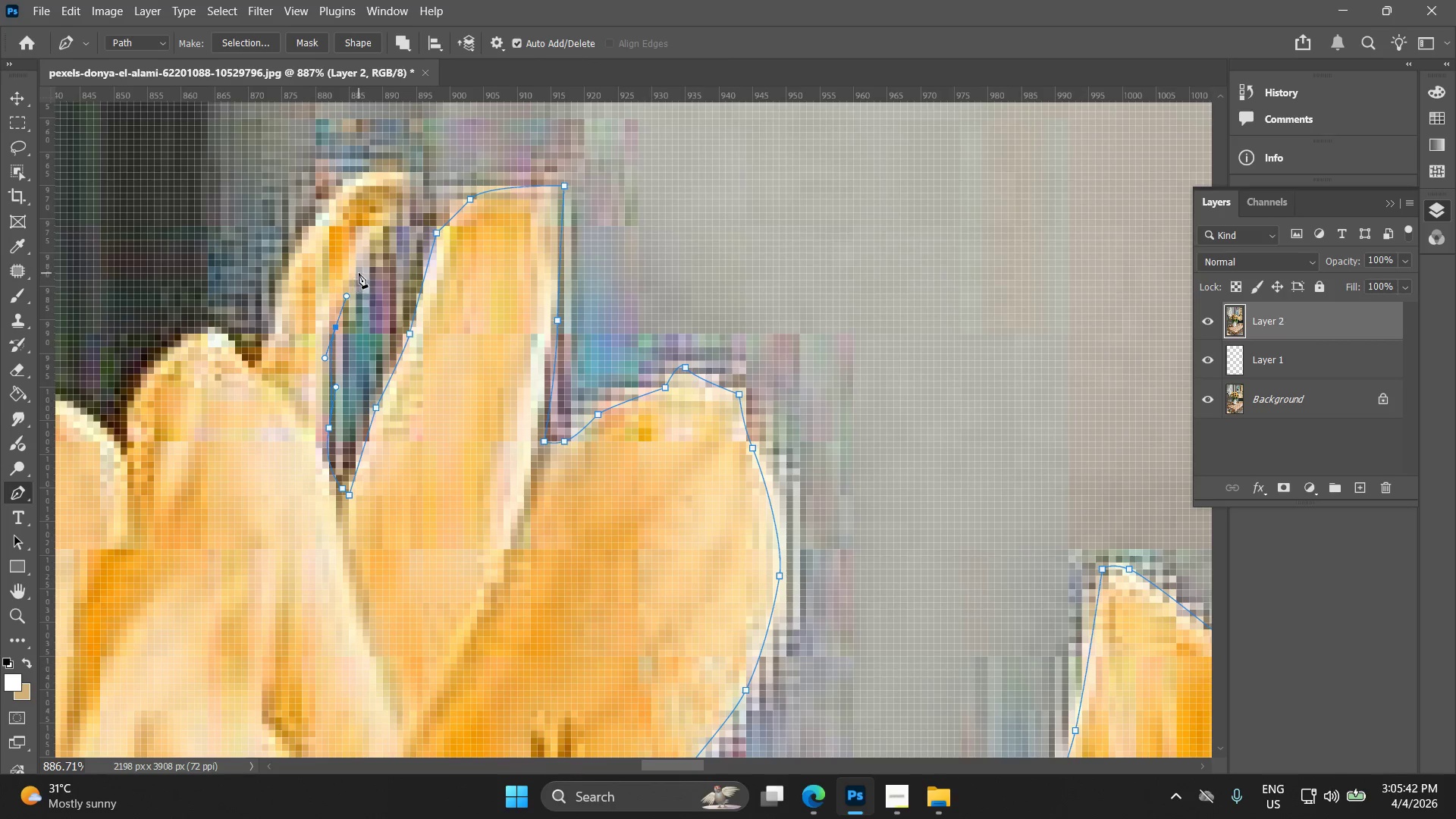 
left_click_drag(start_coordinate=[359, 268], to_coordinate=[365, 260])
 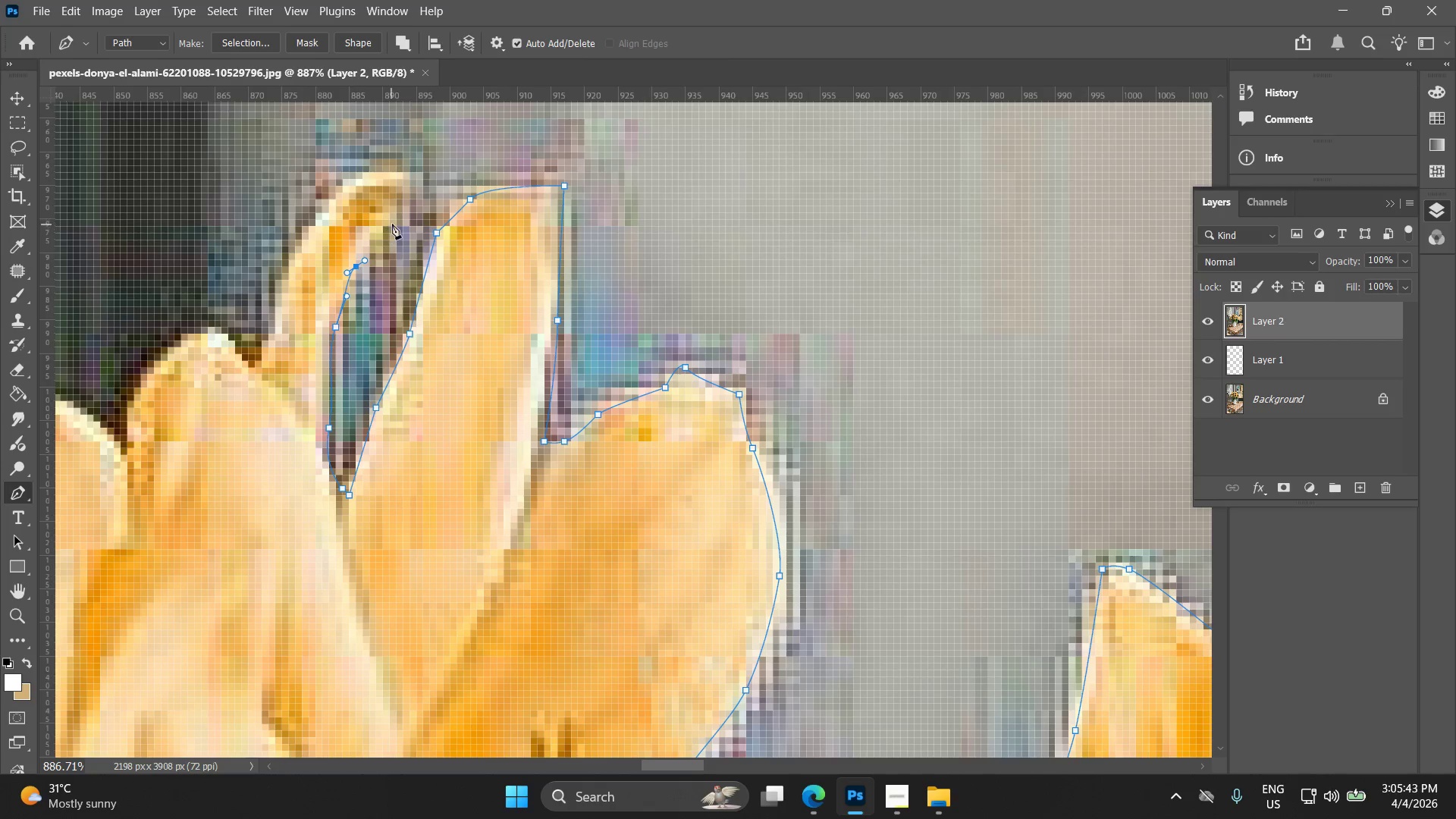 
left_click([393, 223])
 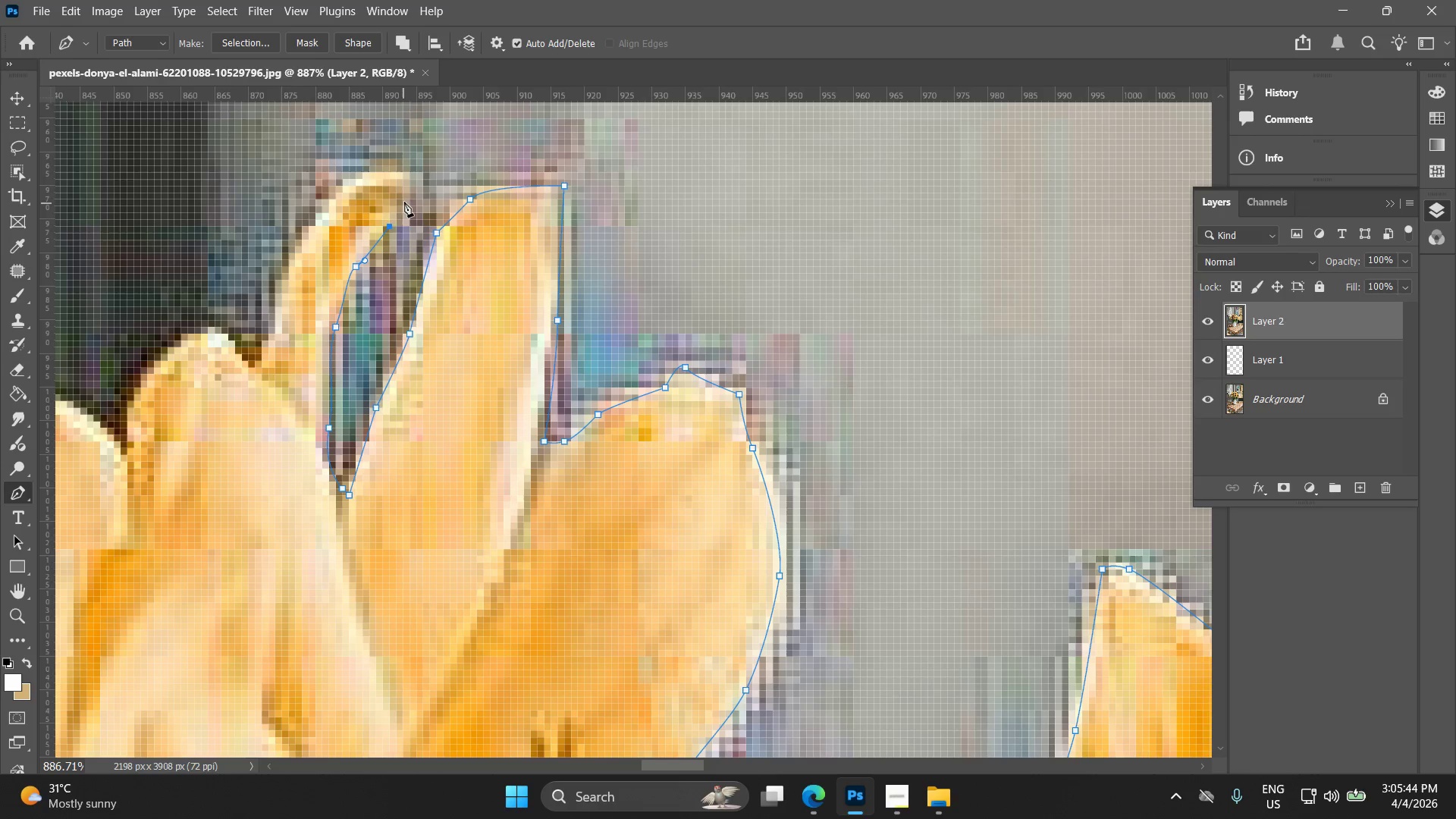 
left_click([410, 196])
 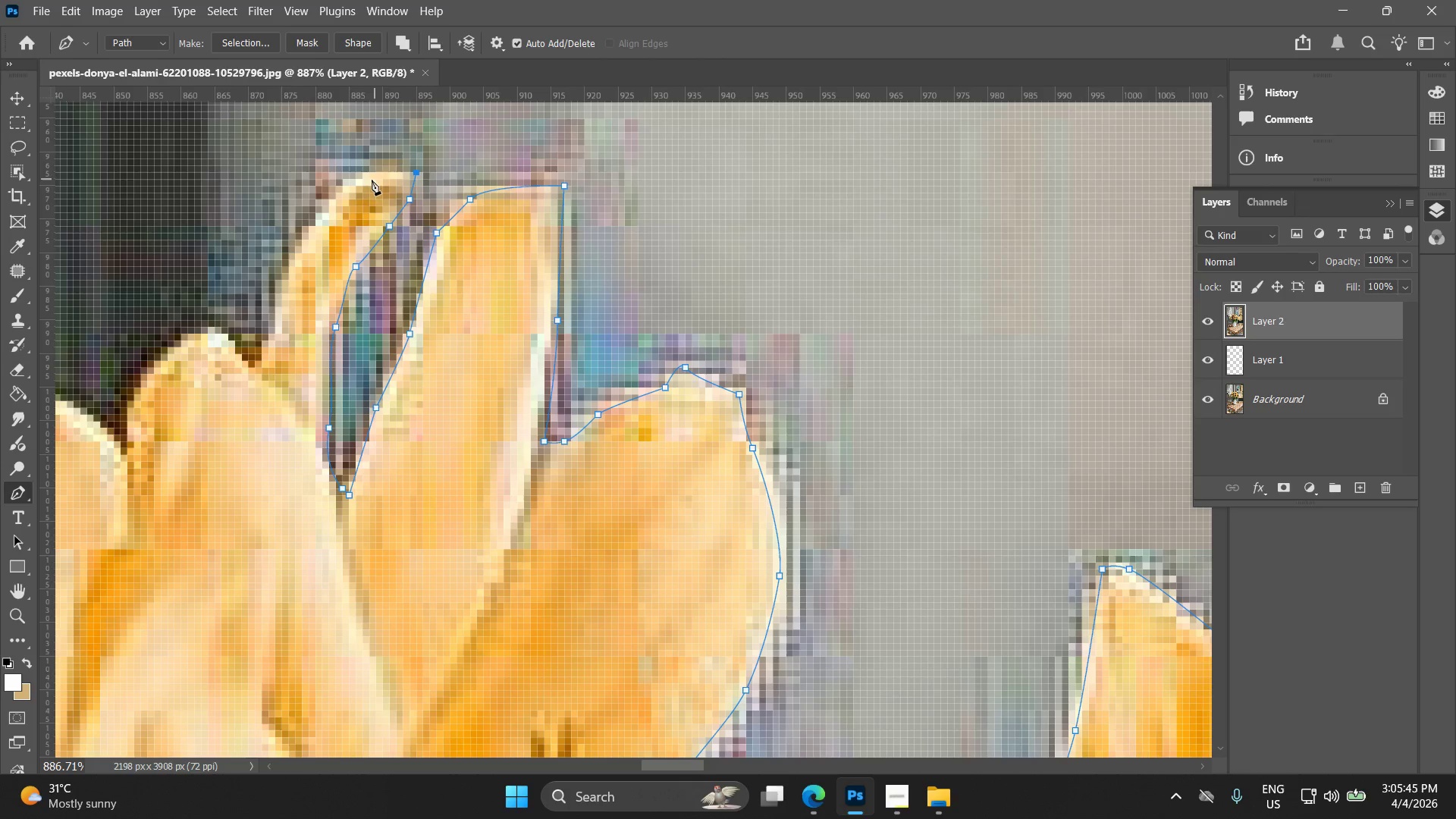 
left_click_drag(start_coordinate=[359, 181], to_coordinate=[353, 185])
 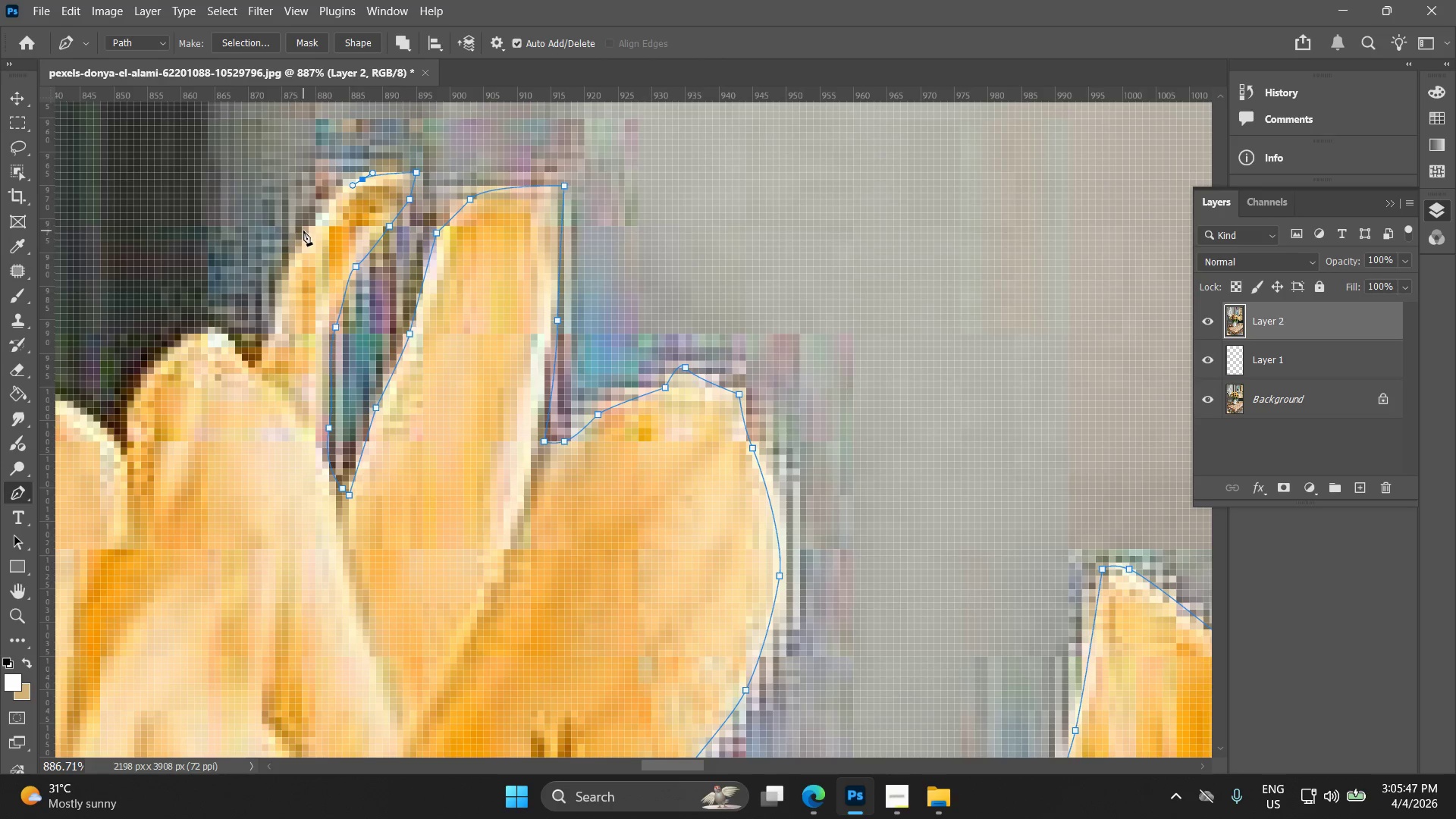 
left_click_drag(start_coordinate=[305, 234], to_coordinate=[297, 248])
 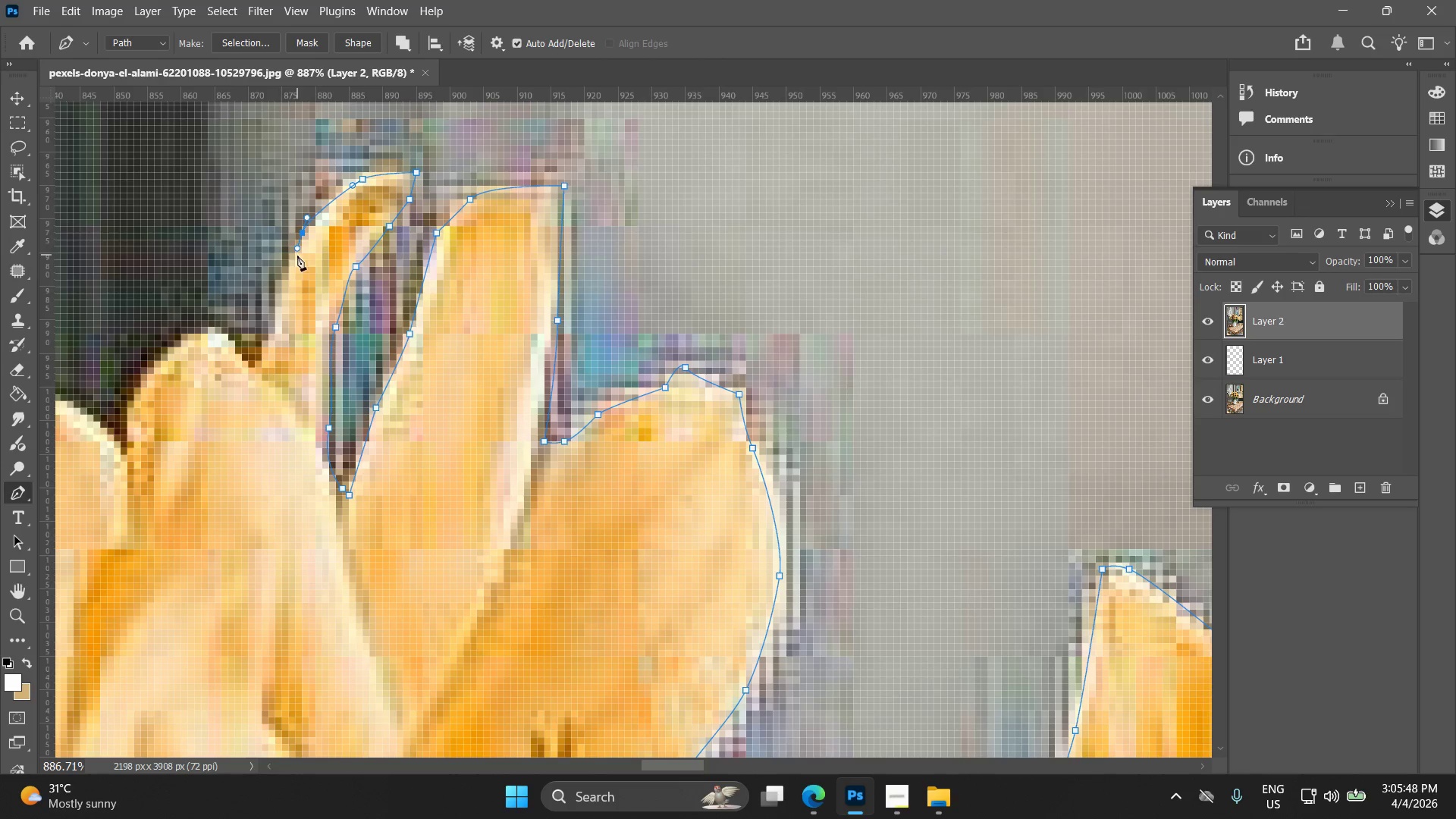 
key(Control+ControlLeft)
 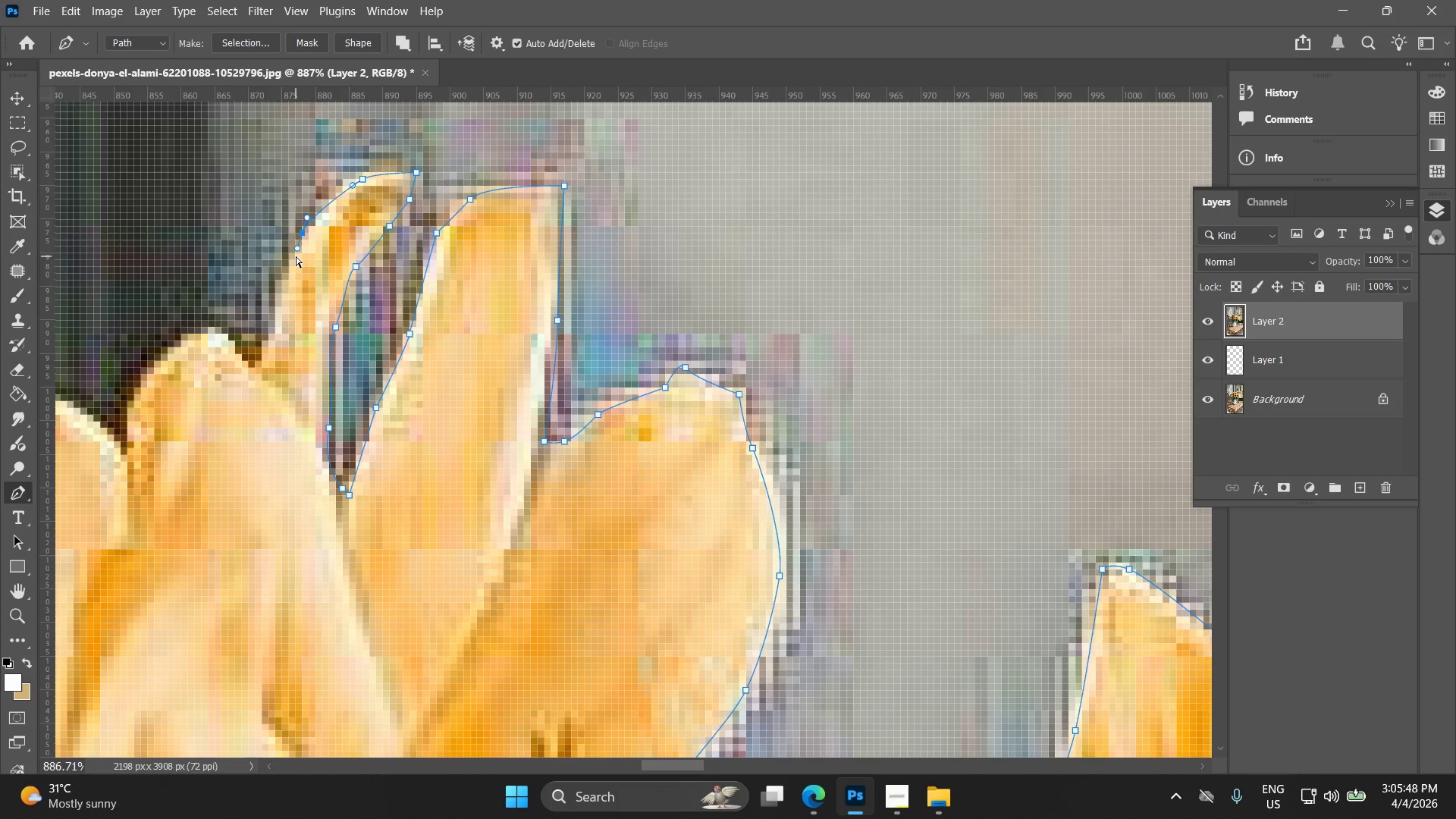 
key(Control+Z)
 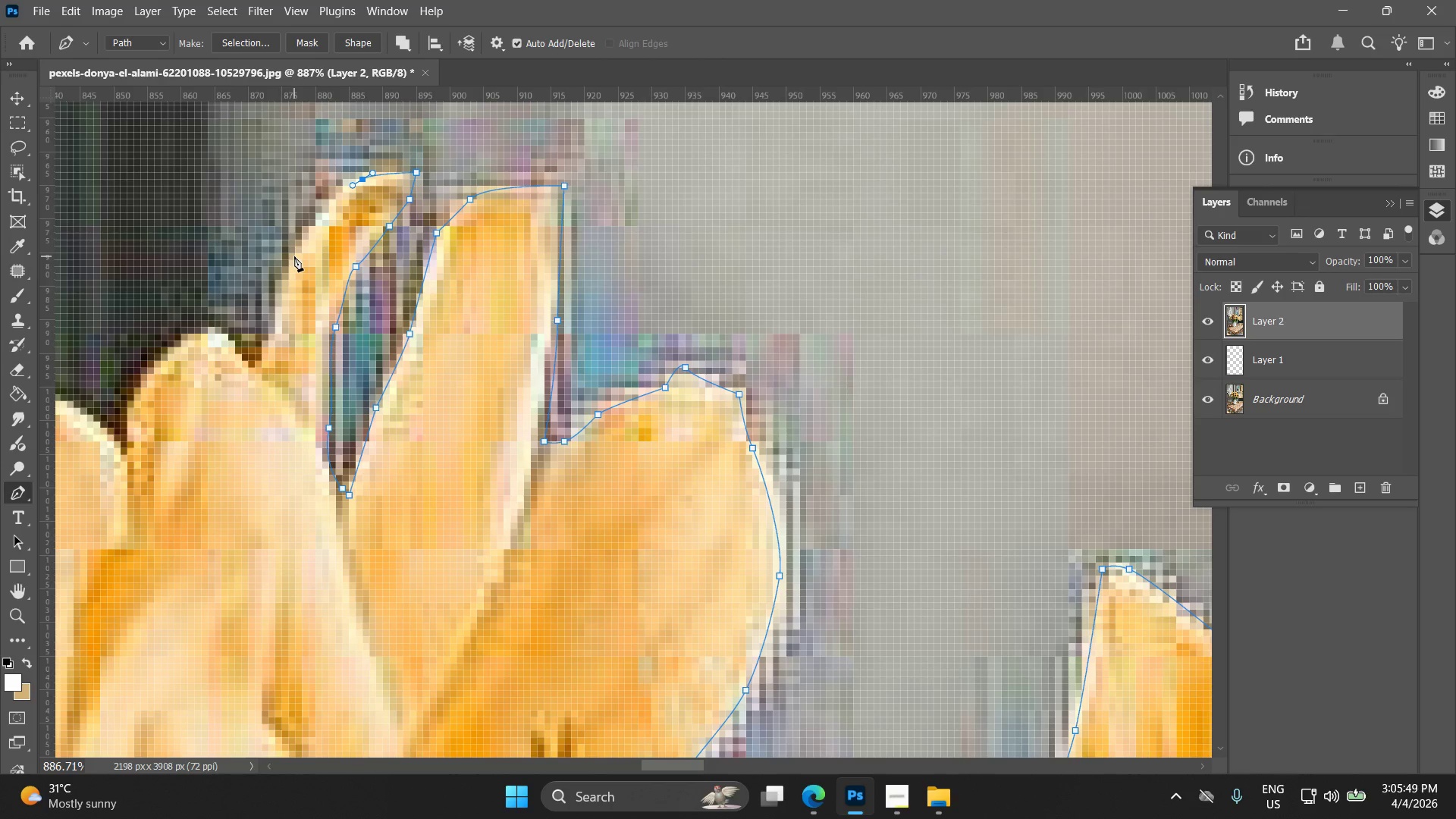 
left_click_drag(start_coordinate=[292, 256], to_coordinate=[269, 309])
 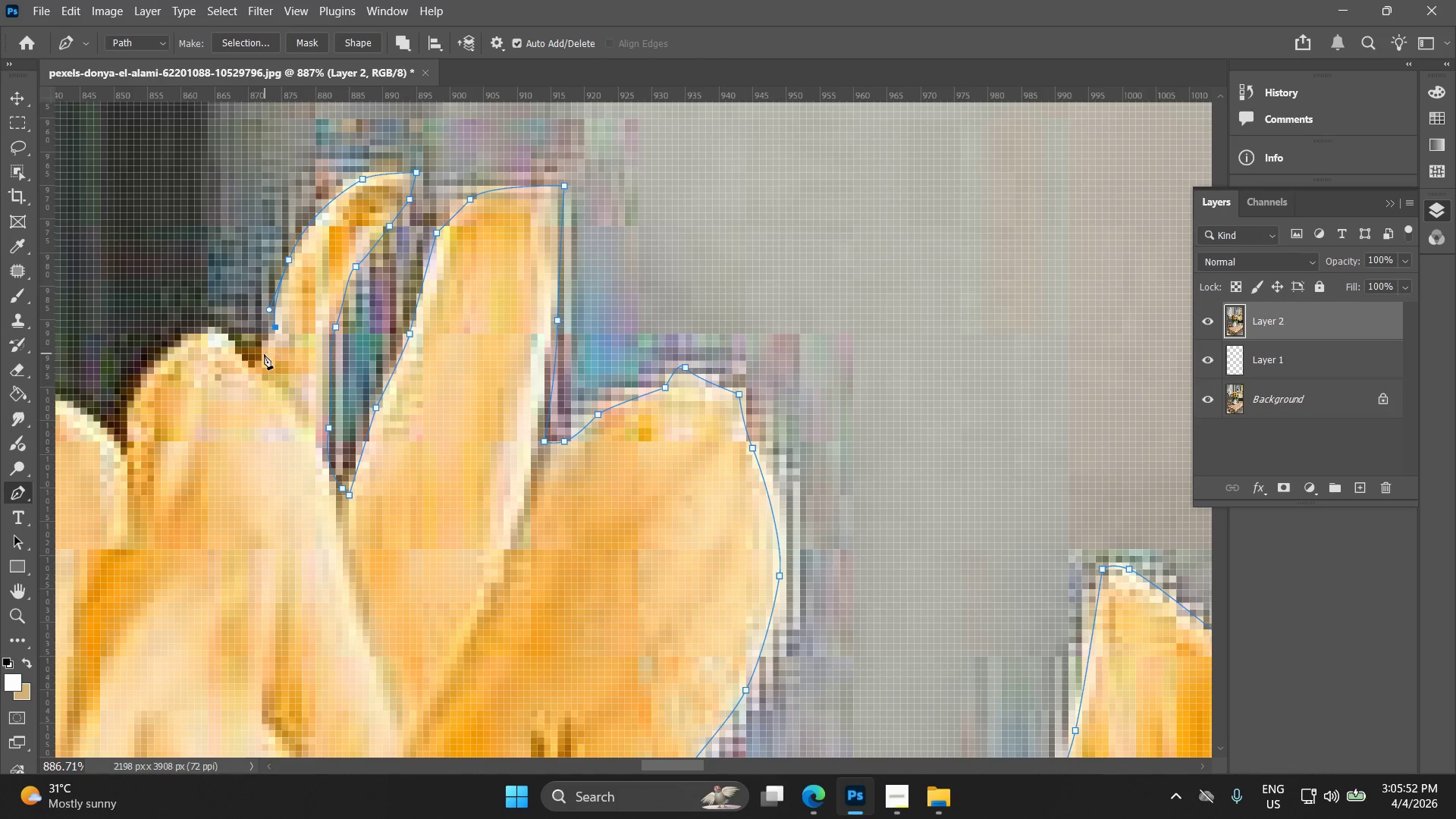 
left_click([258, 359])
 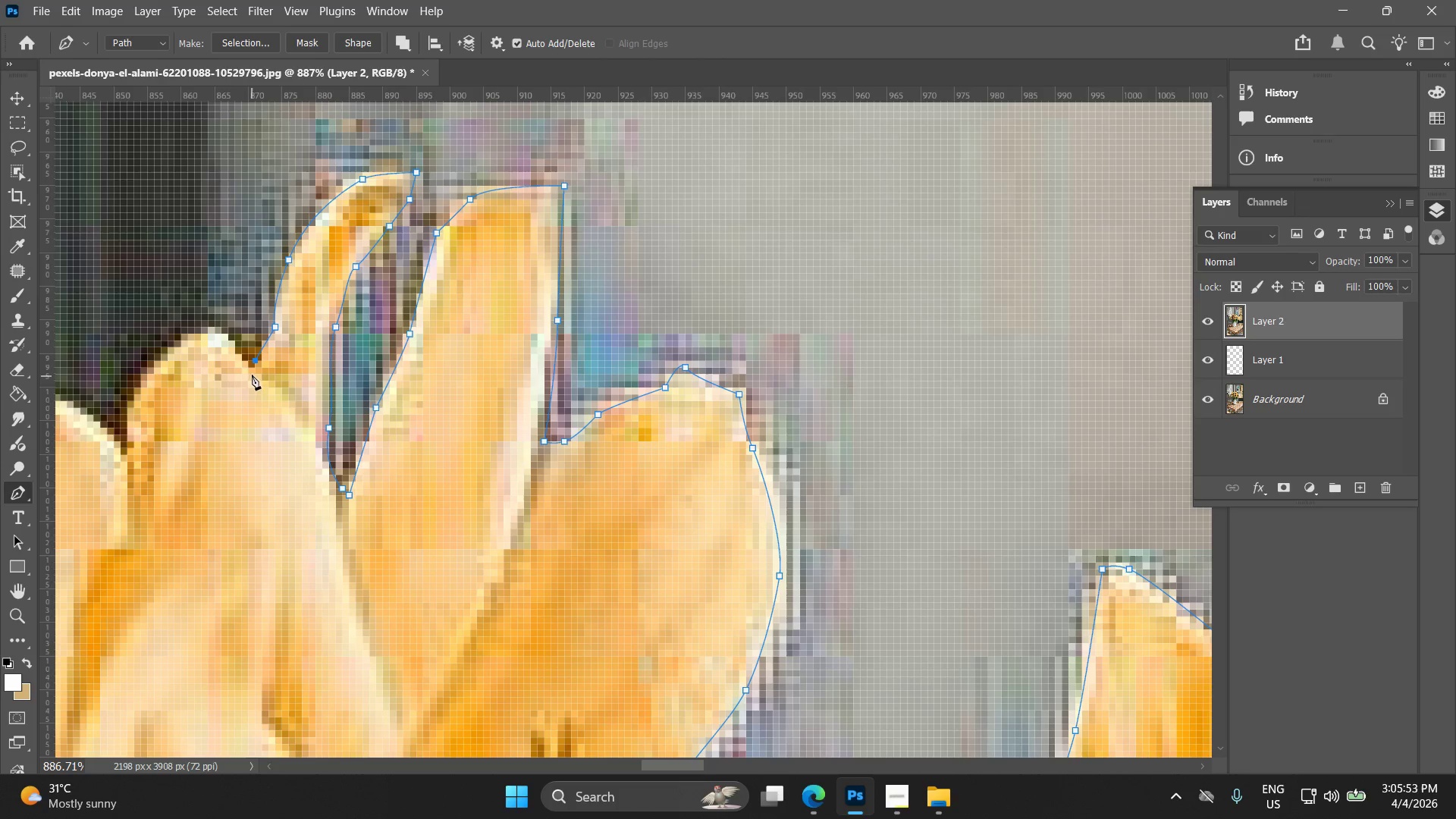 
left_click([254, 372])
 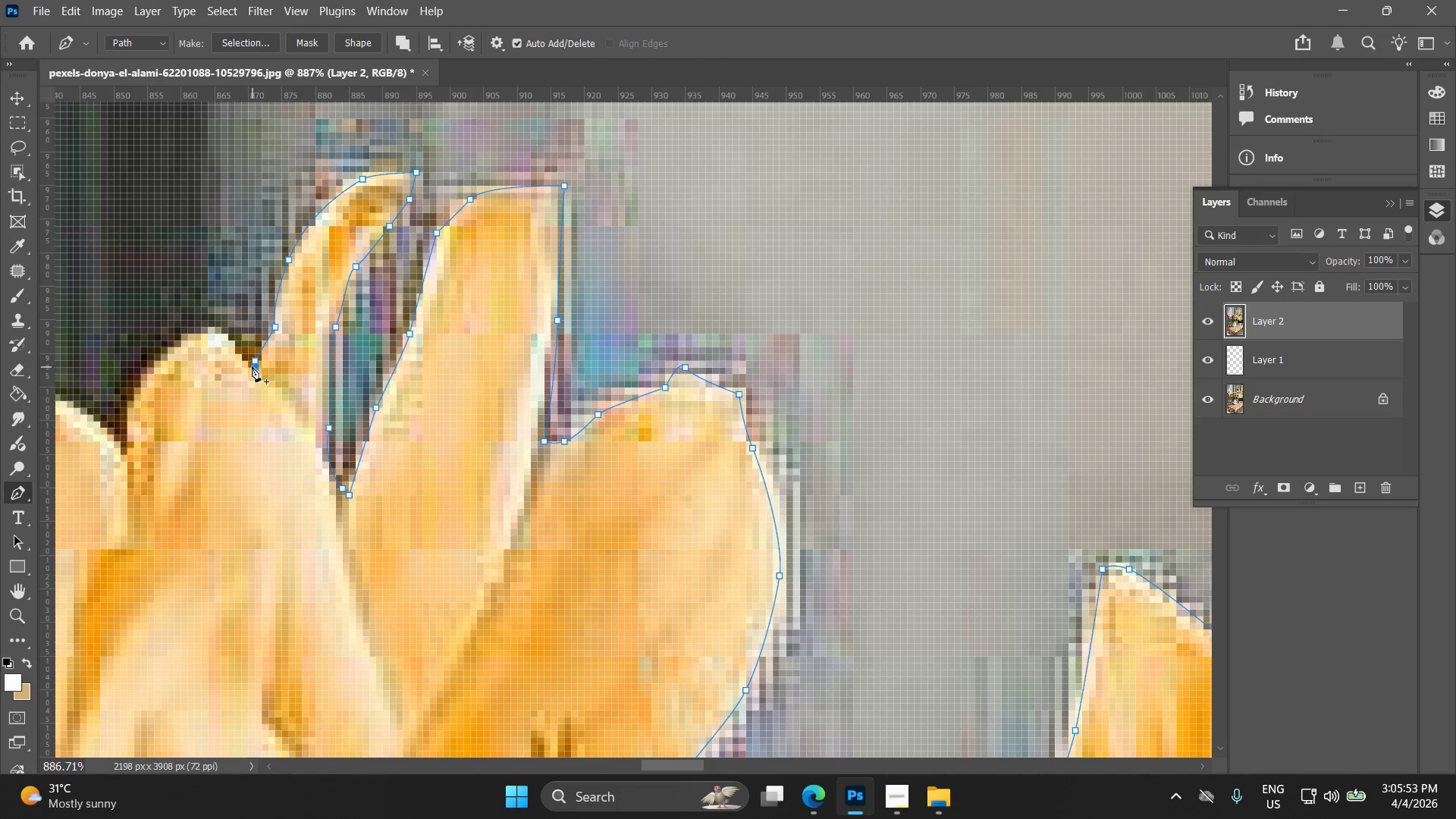 
hold_key(key=Space, duration=0.47)
 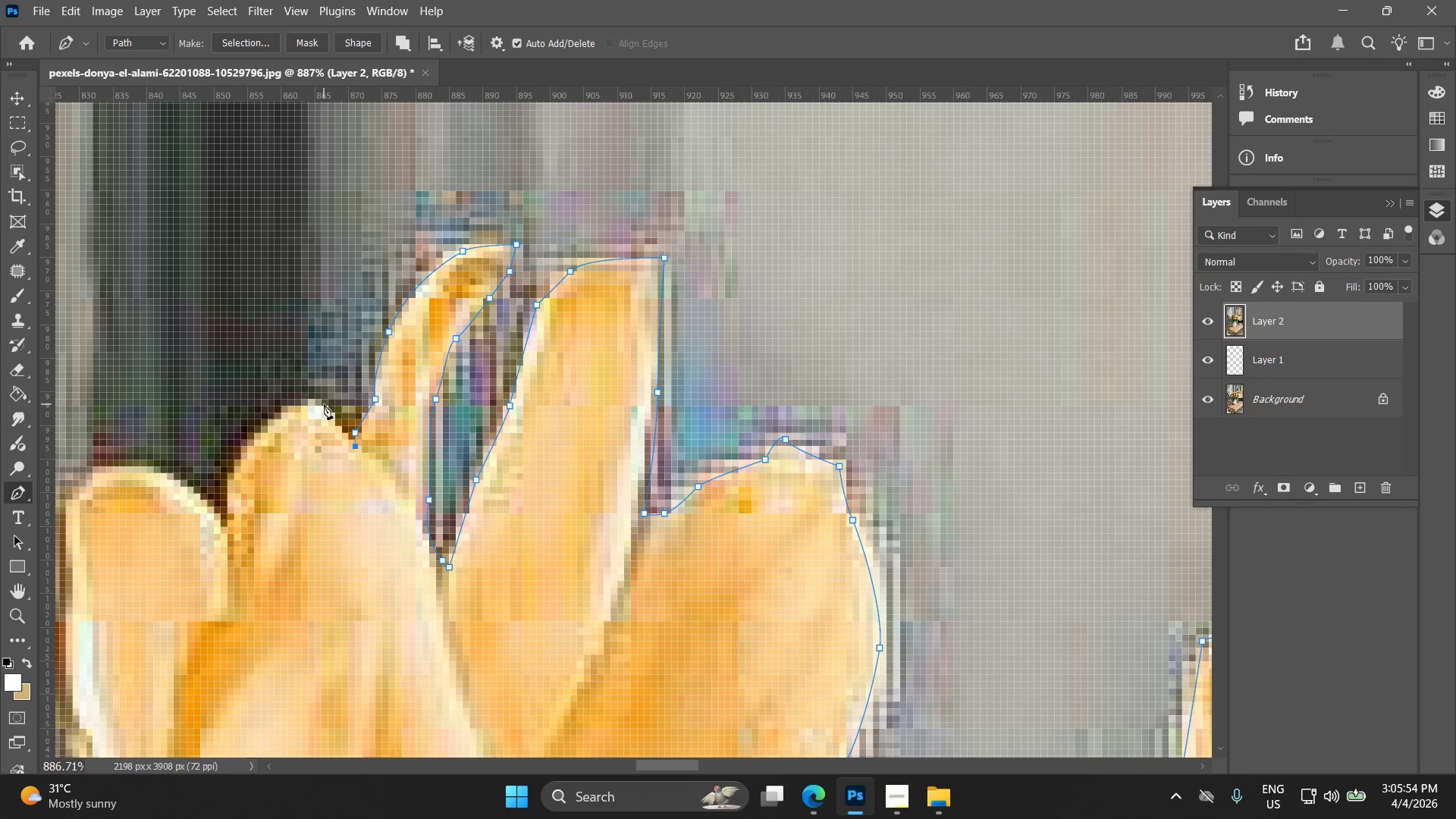 
left_click_drag(start_coordinate=[241, 351], to_coordinate=[341, 423])
 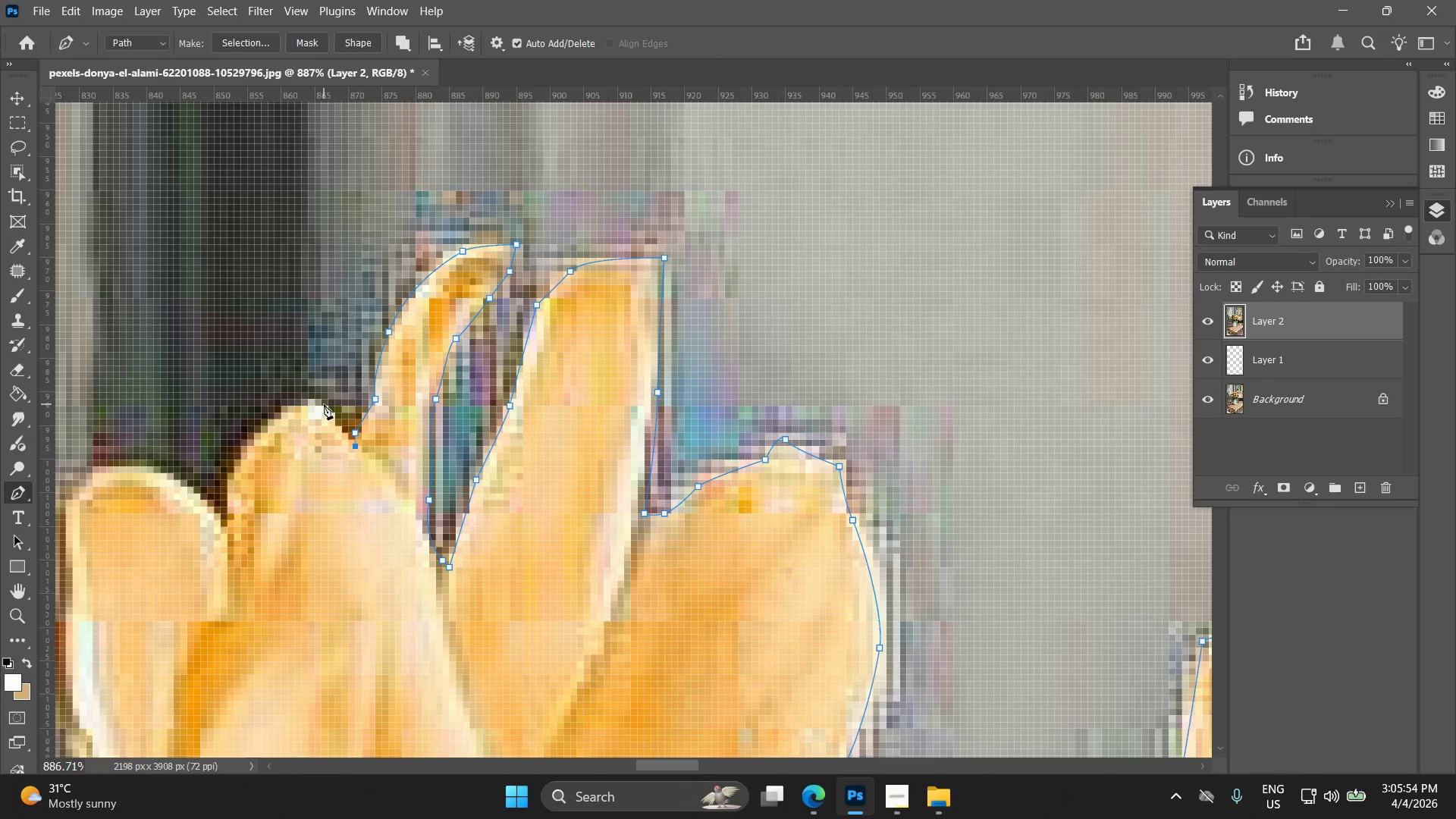 
left_click_drag(start_coordinate=[321, 404], to_coordinate=[312, 402])
 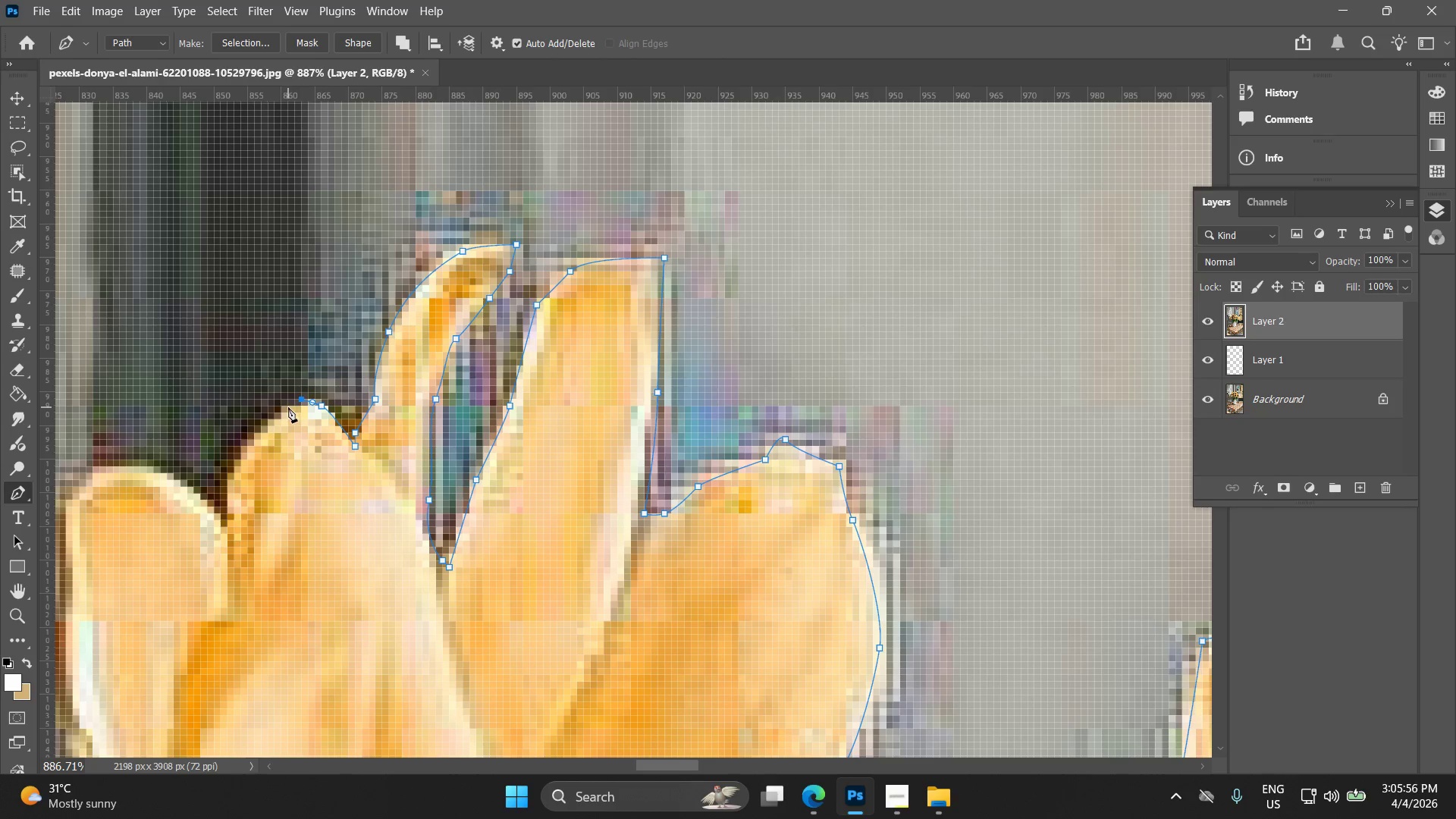 
hold_key(key=Space, duration=0.53)
 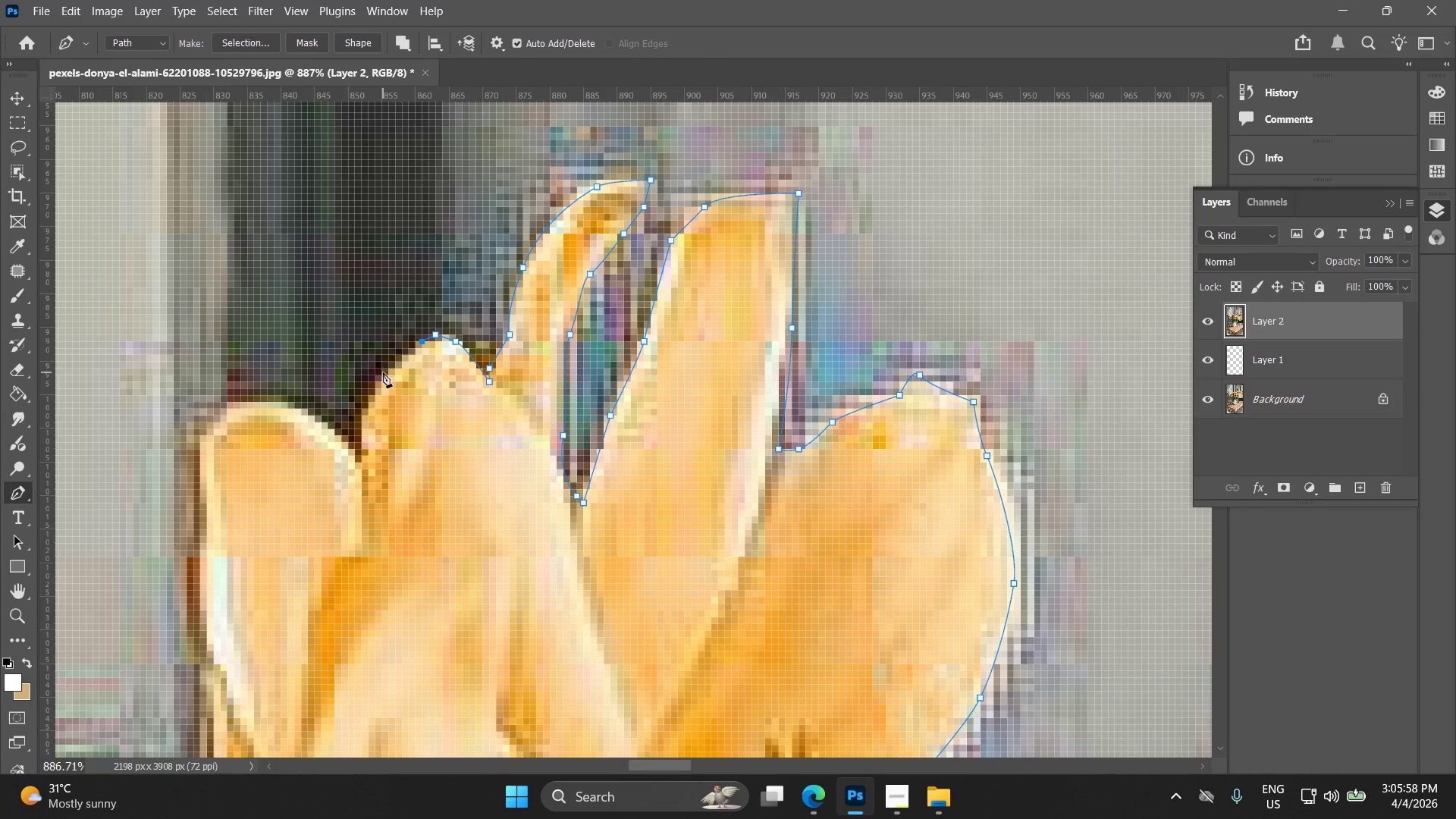 
left_click_drag(start_coordinate=[296, 413], to_coordinate=[430, 348])
 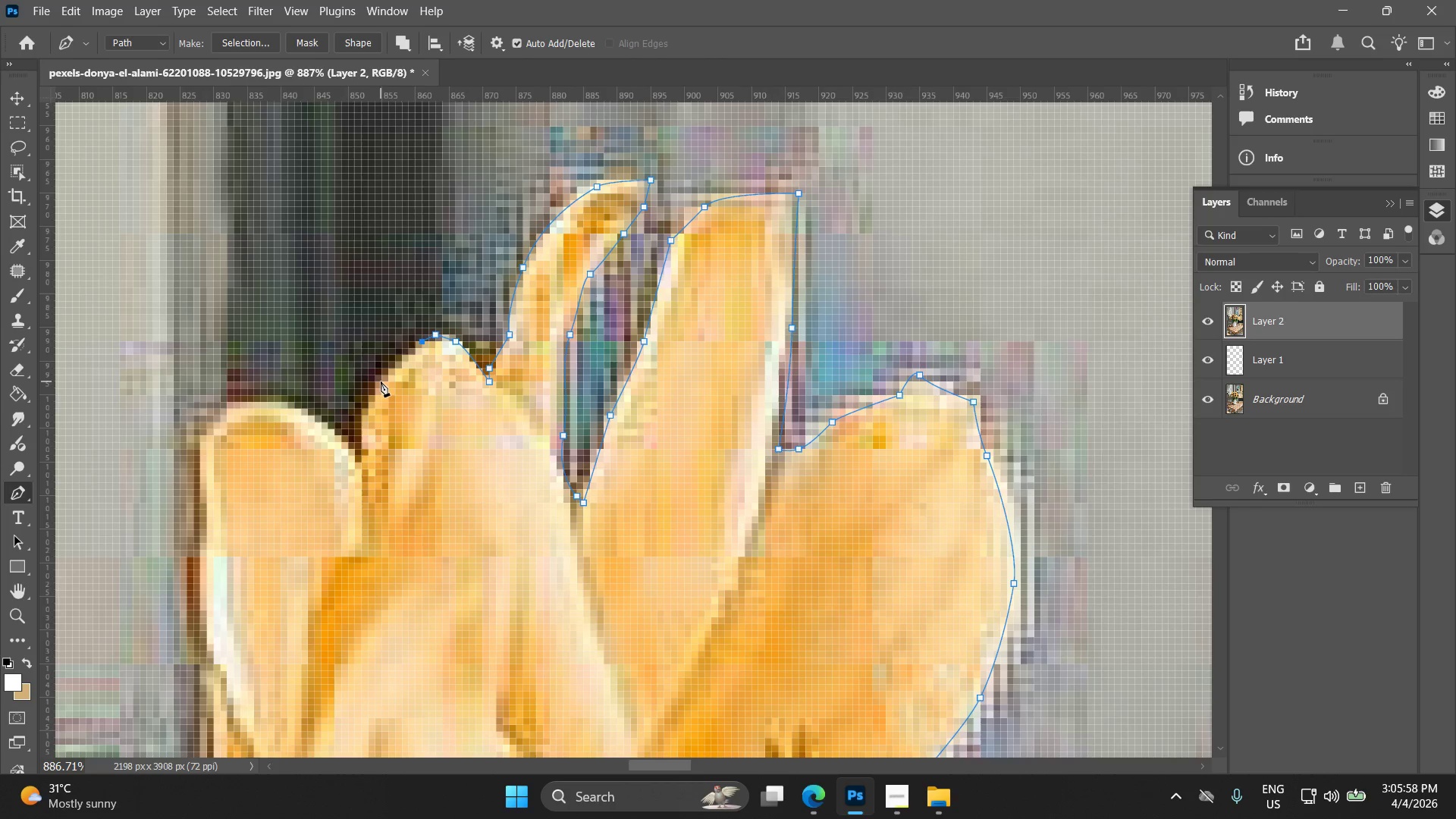 
left_click_drag(start_coordinate=[379, 381], to_coordinate=[368, 401])
 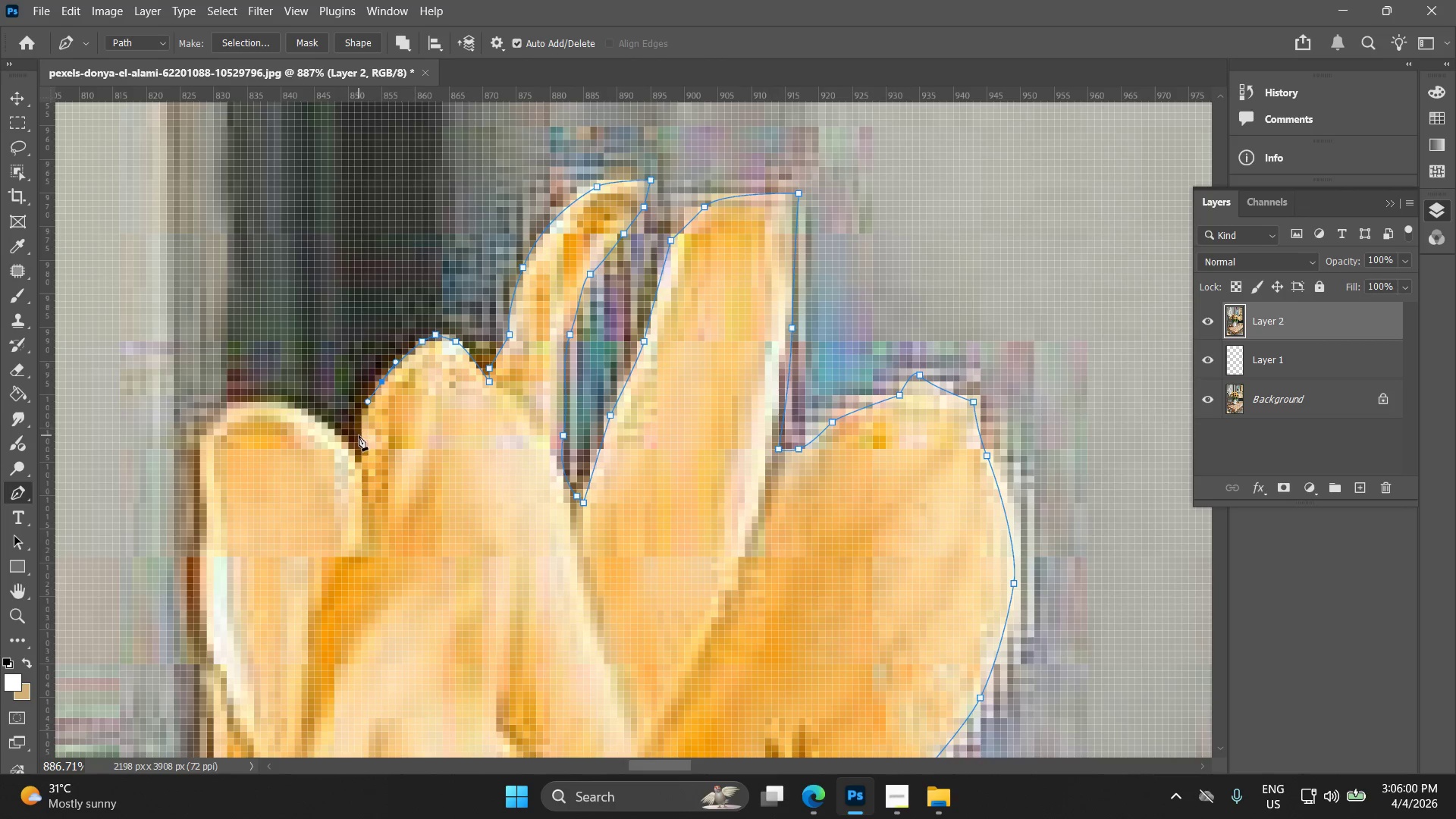 
left_click_drag(start_coordinate=[359, 437], to_coordinate=[364, 466])
 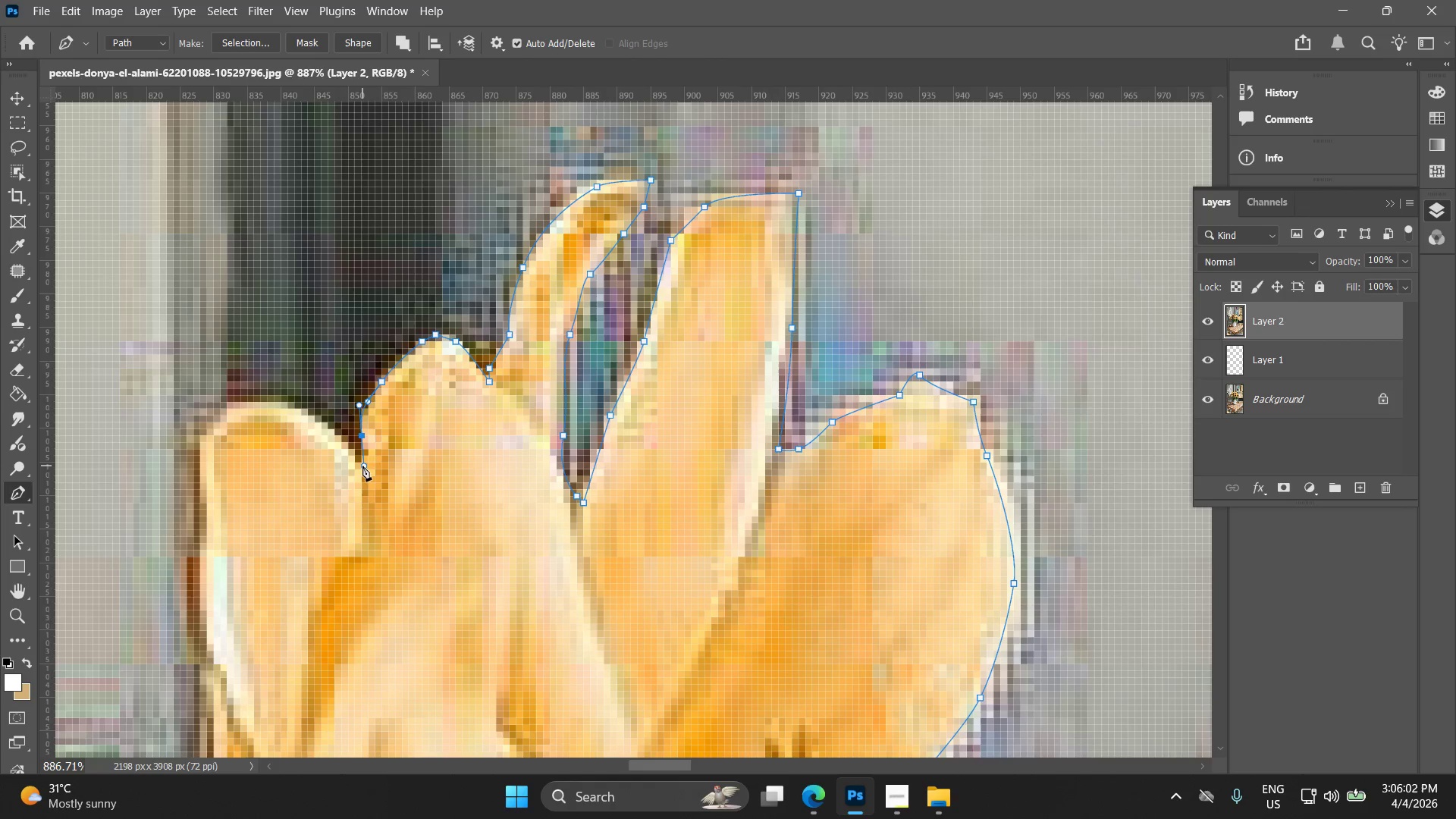 
left_click([362, 465])
 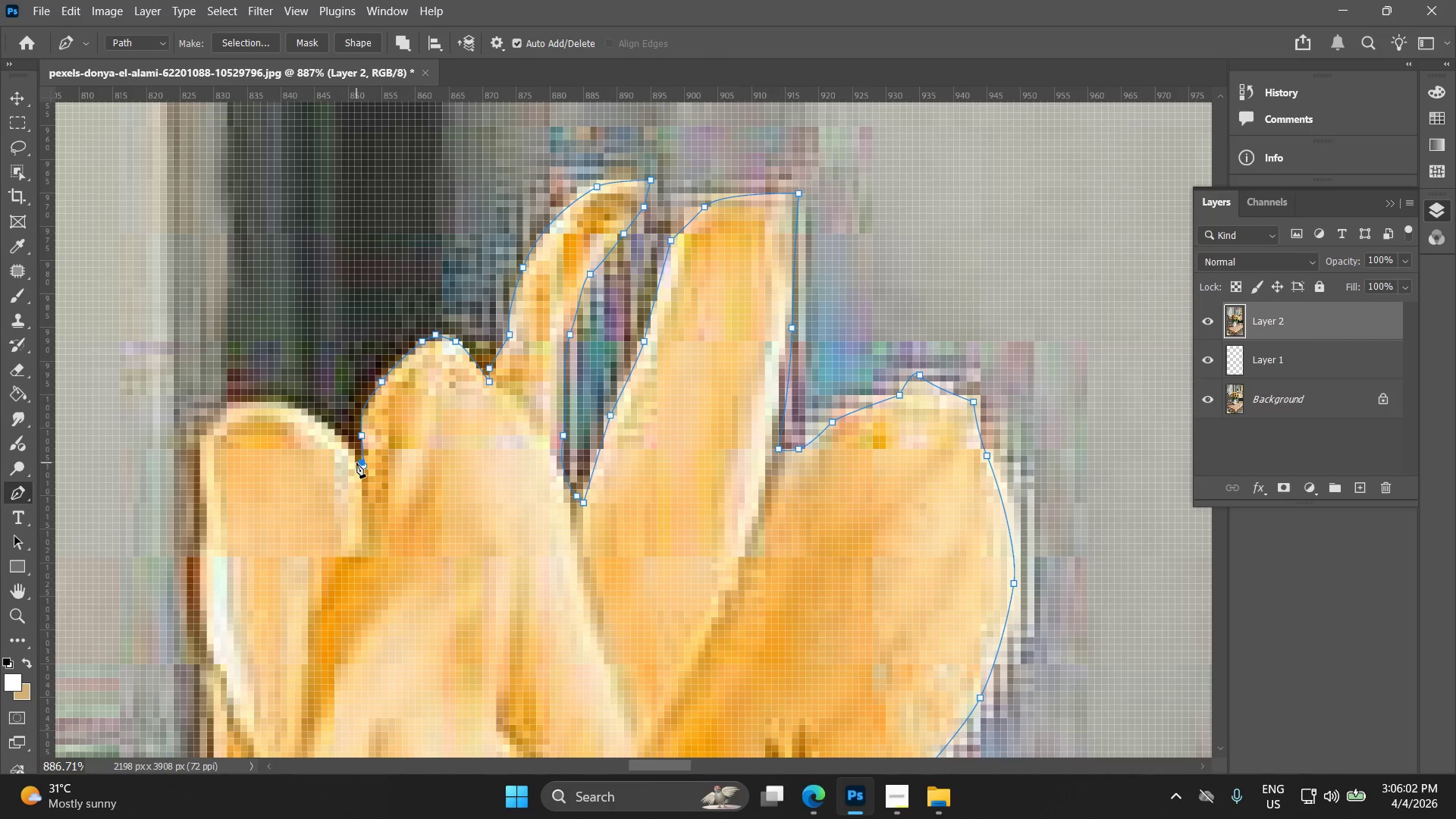 
left_click([355, 462])
 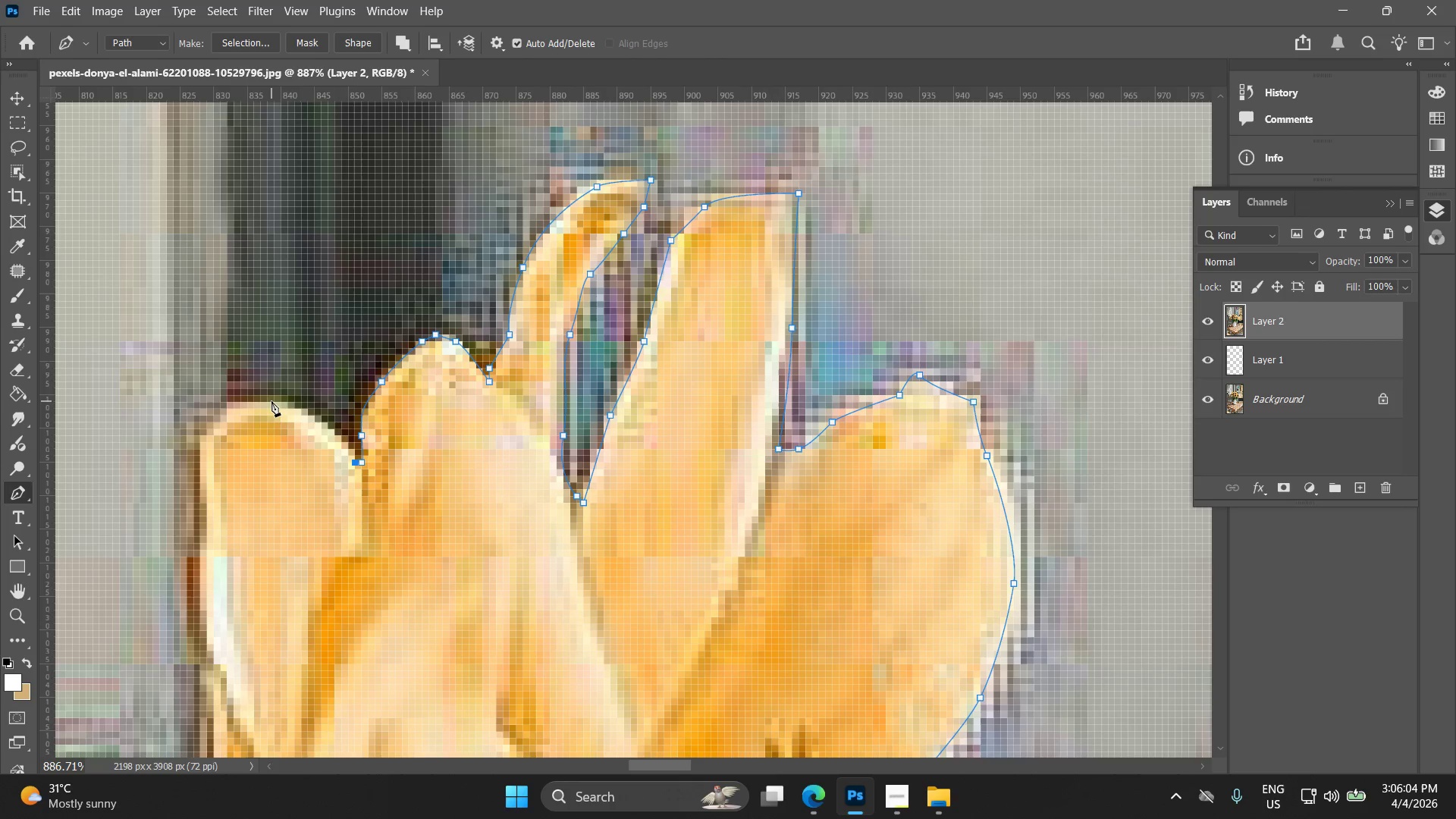 
left_click_drag(start_coordinate=[267, 401], to_coordinate=[214, 396])
 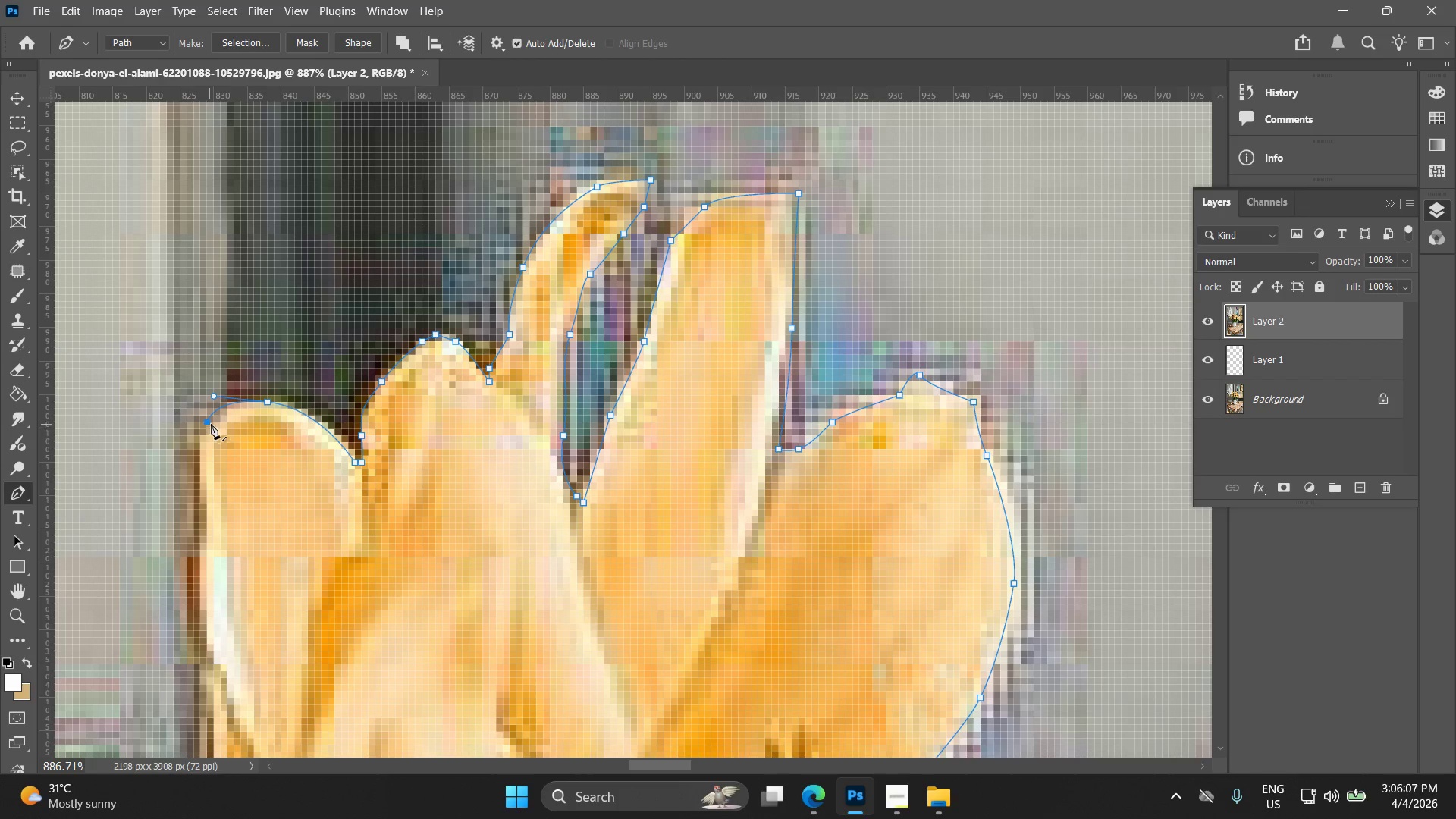 
key(Control+ControlLeft)
 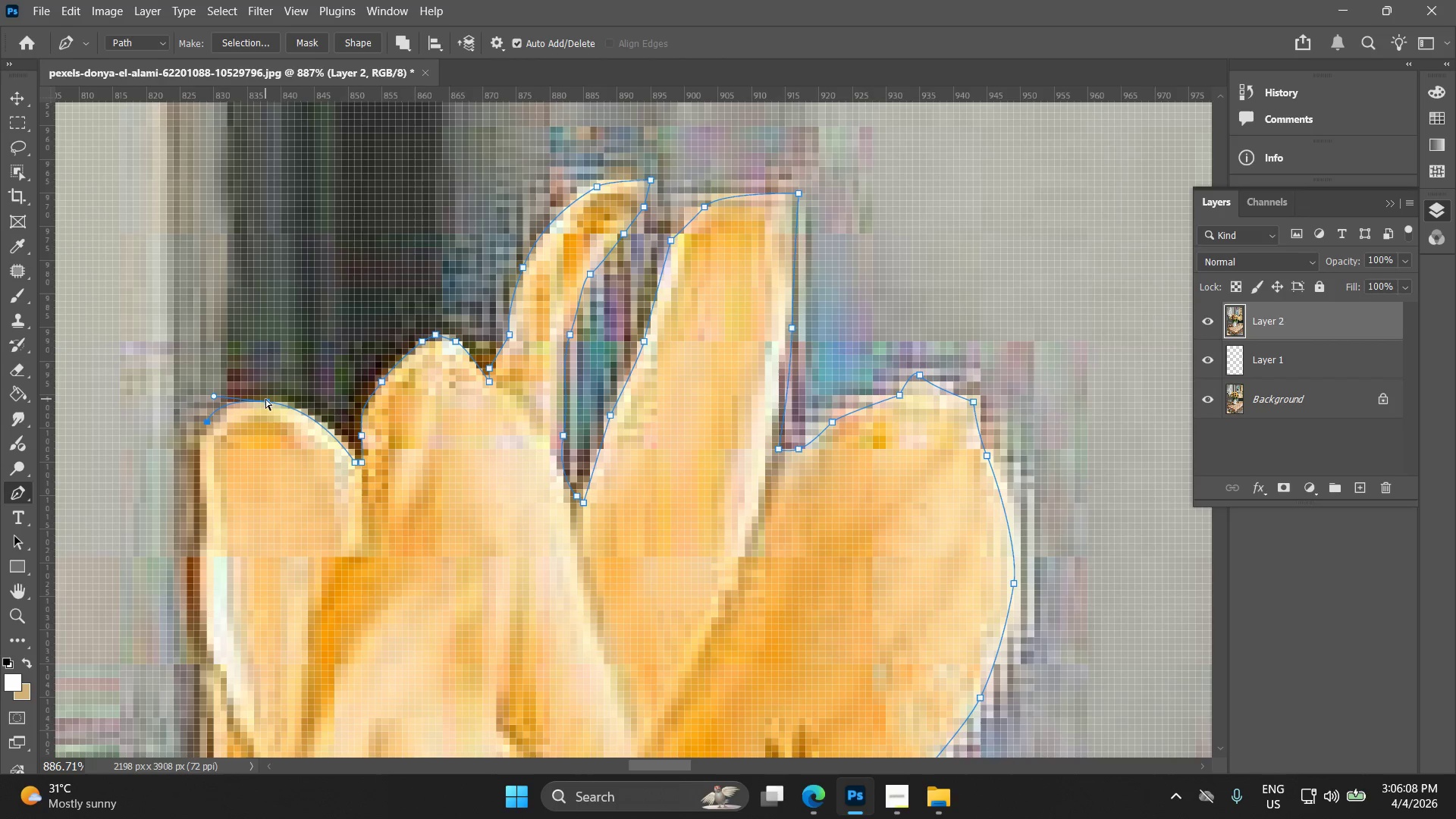 
key(Control+Z)
 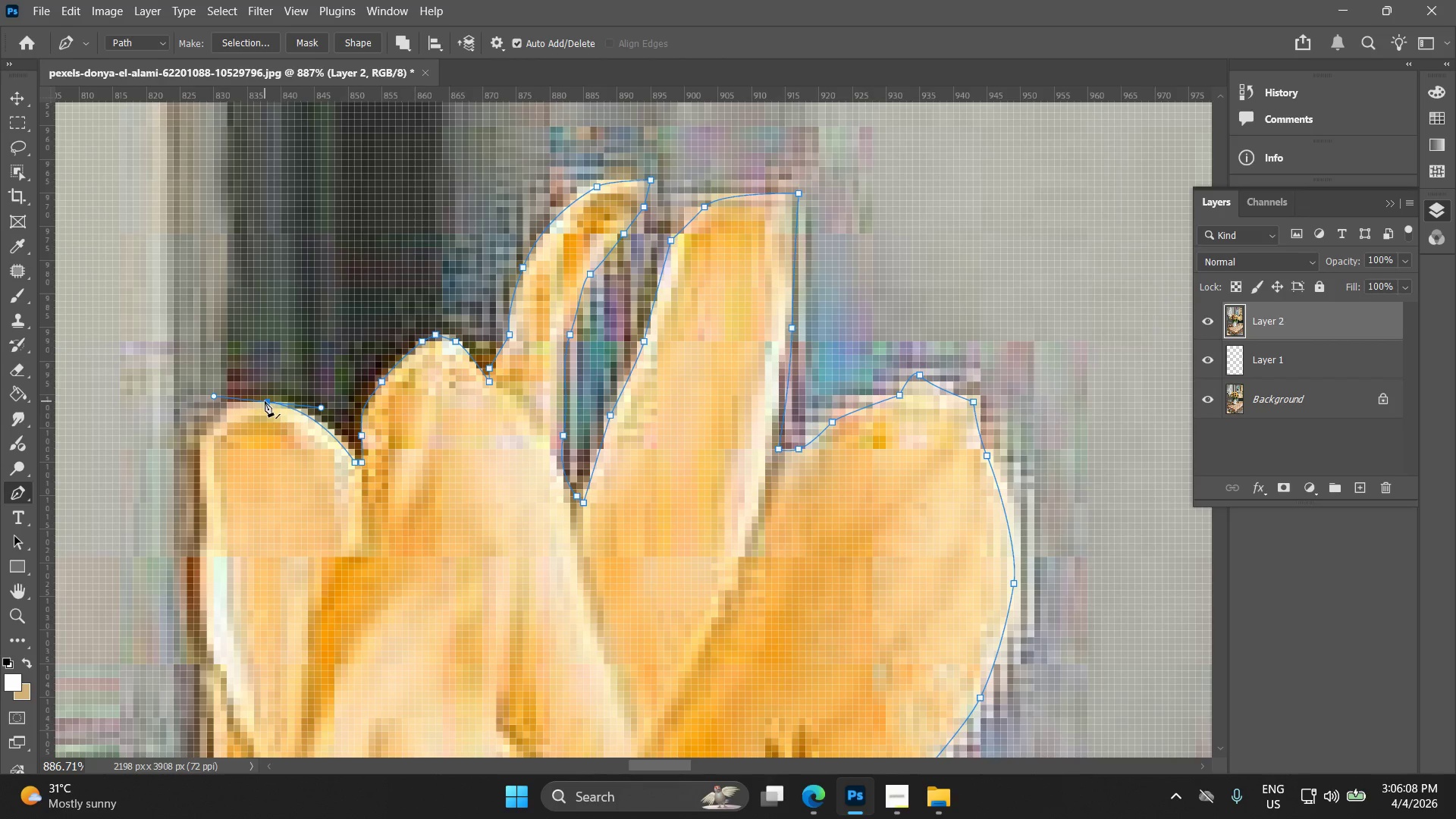 
key(Alt+AltLeft)
 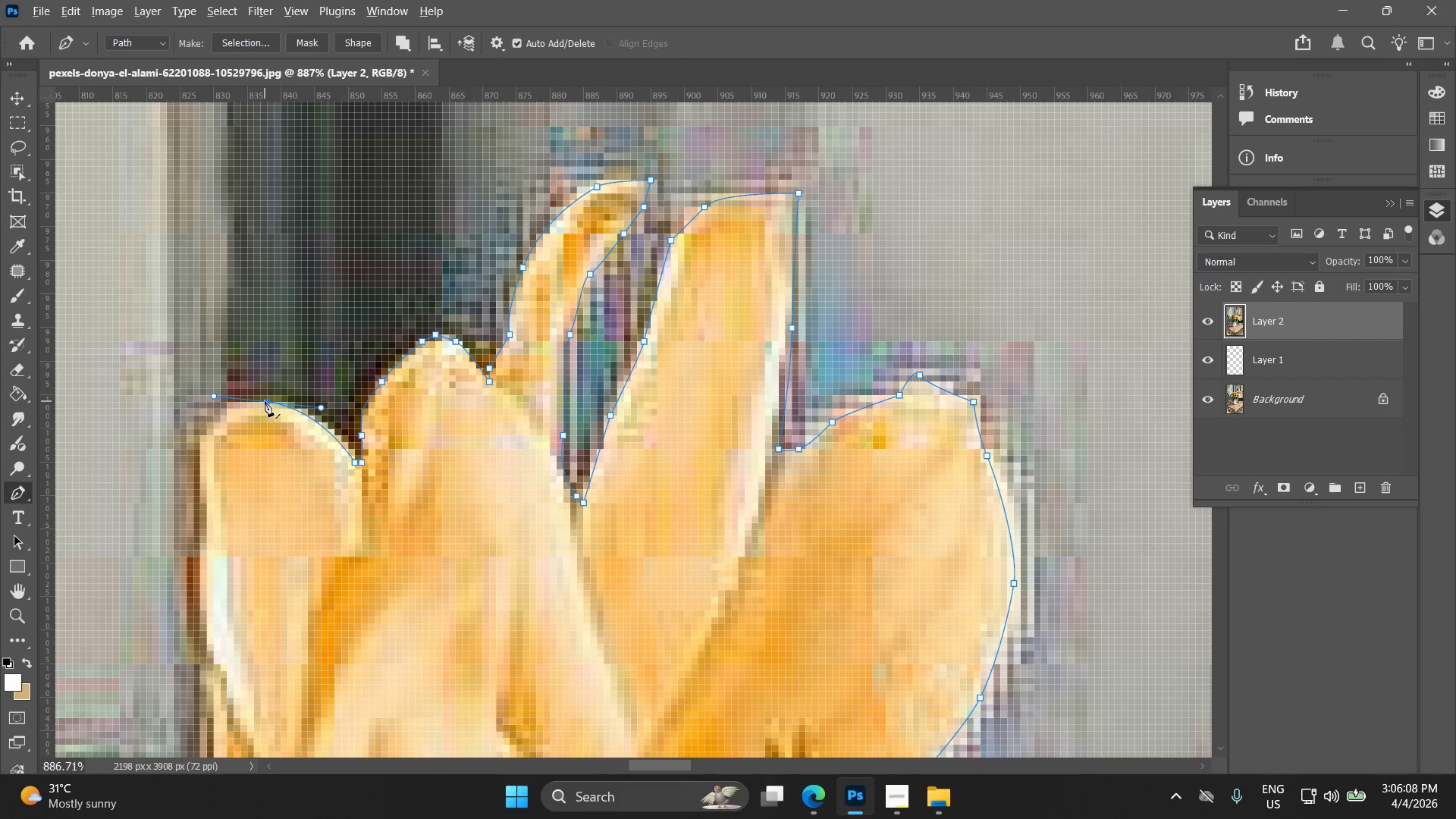 
left_click([265, 401])
 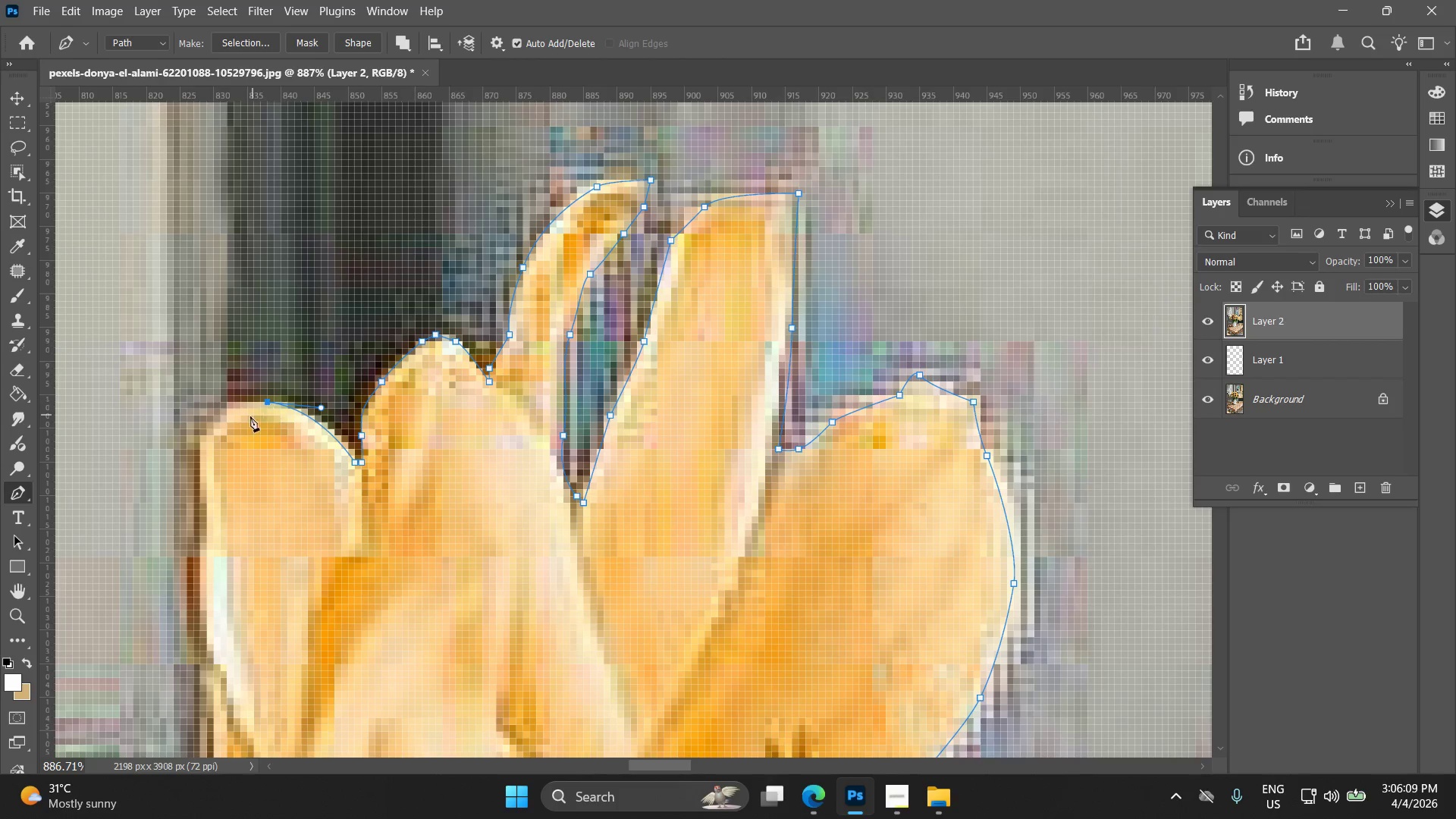 
hold_key(key=Space, duration=0.44)
 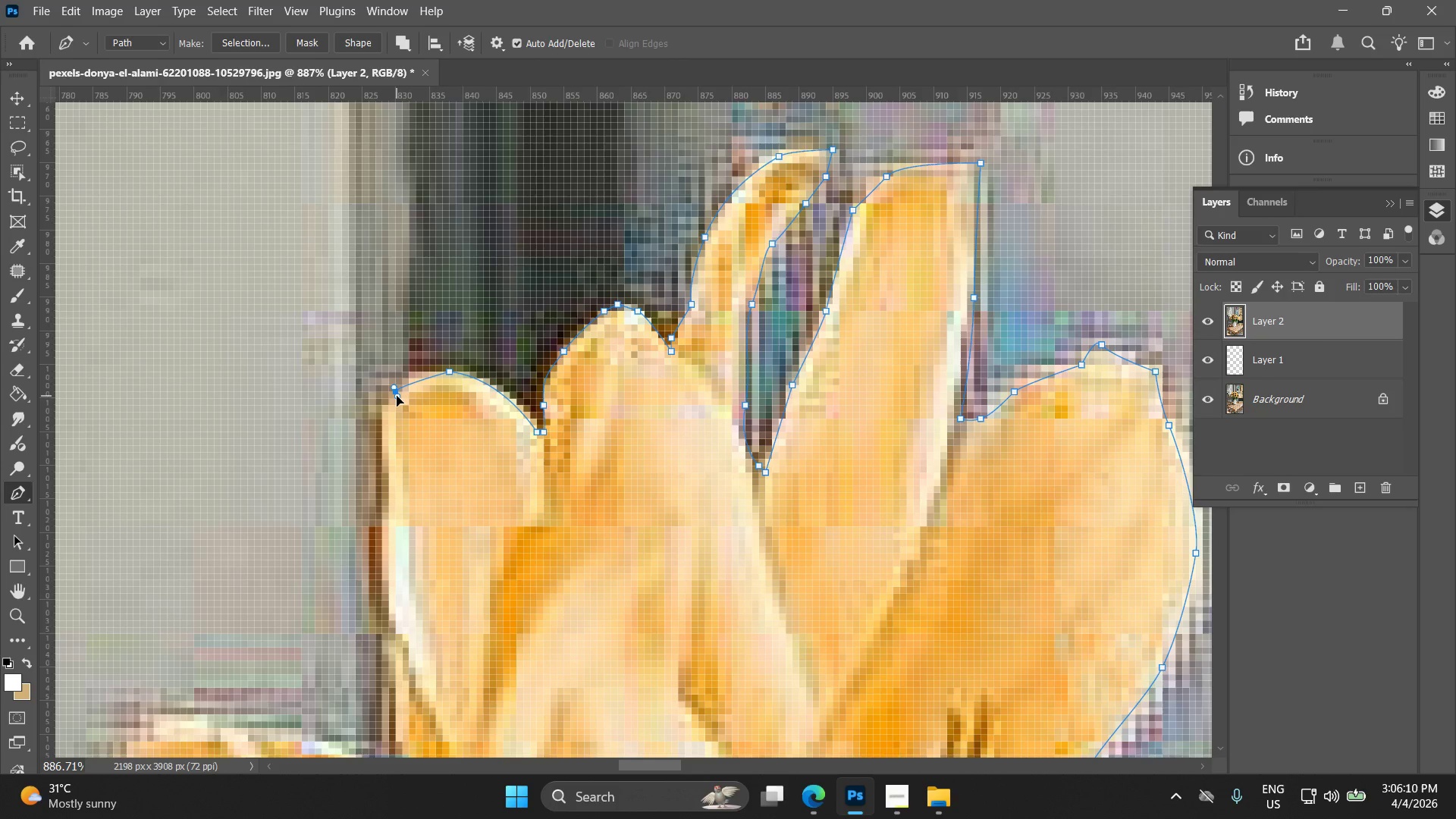 
left_click_drag(start_coordinate=[259, 416], to_coordinate=[441, 385])
 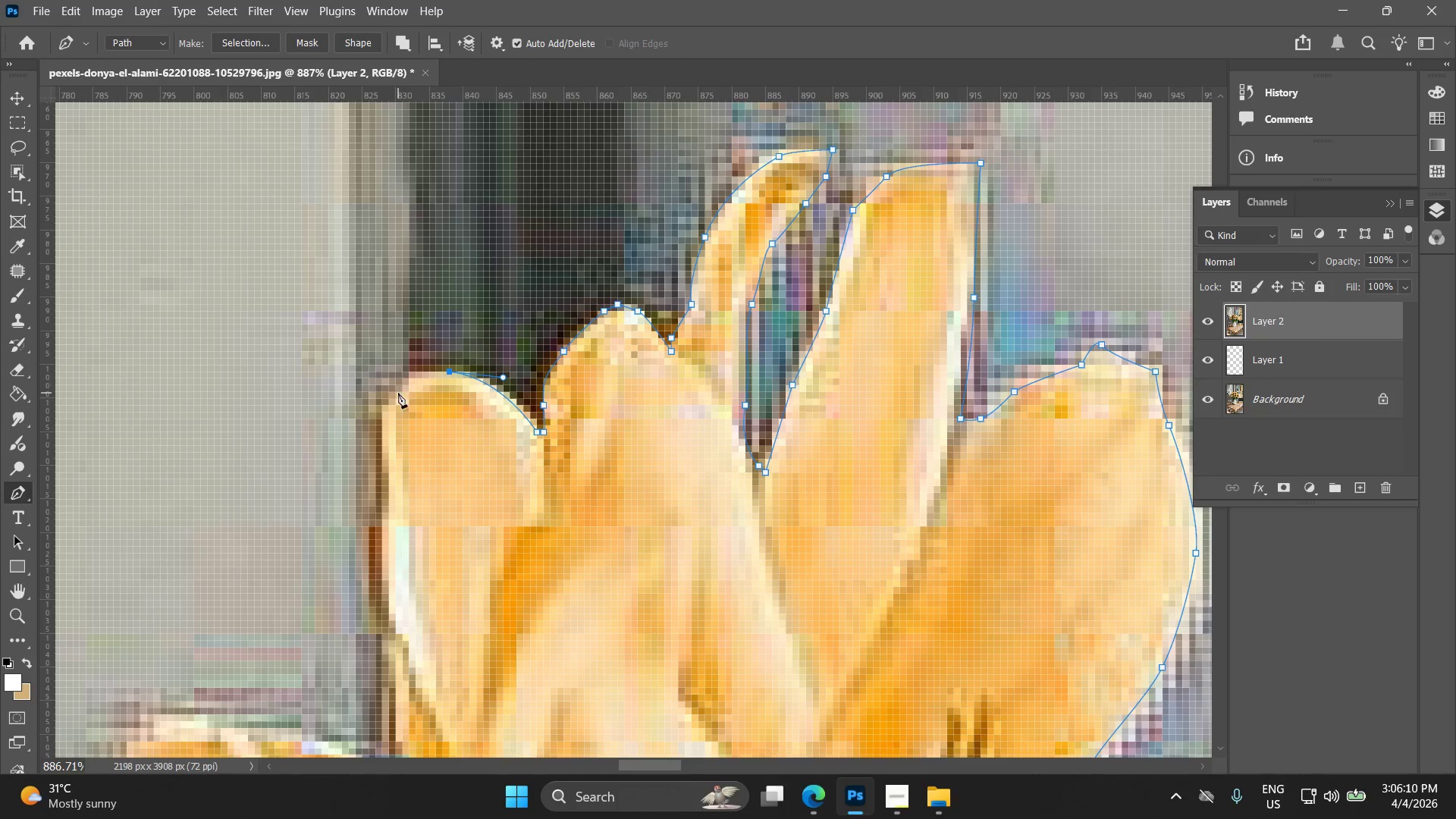 
left_click_drag(start_coordinate=[398, 393], to_coordinate=[381, 414])
 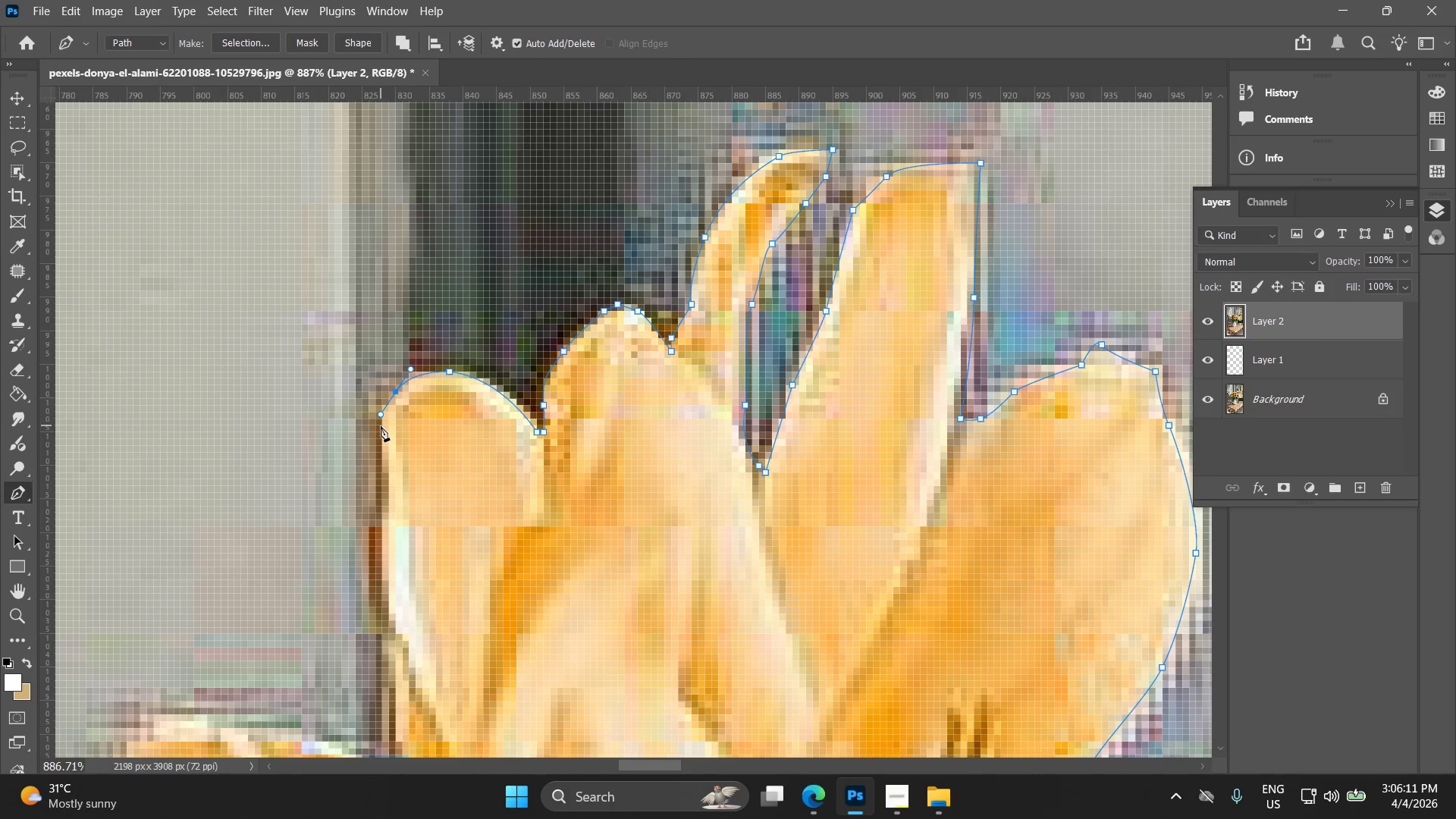 
left_click([381, 426])
 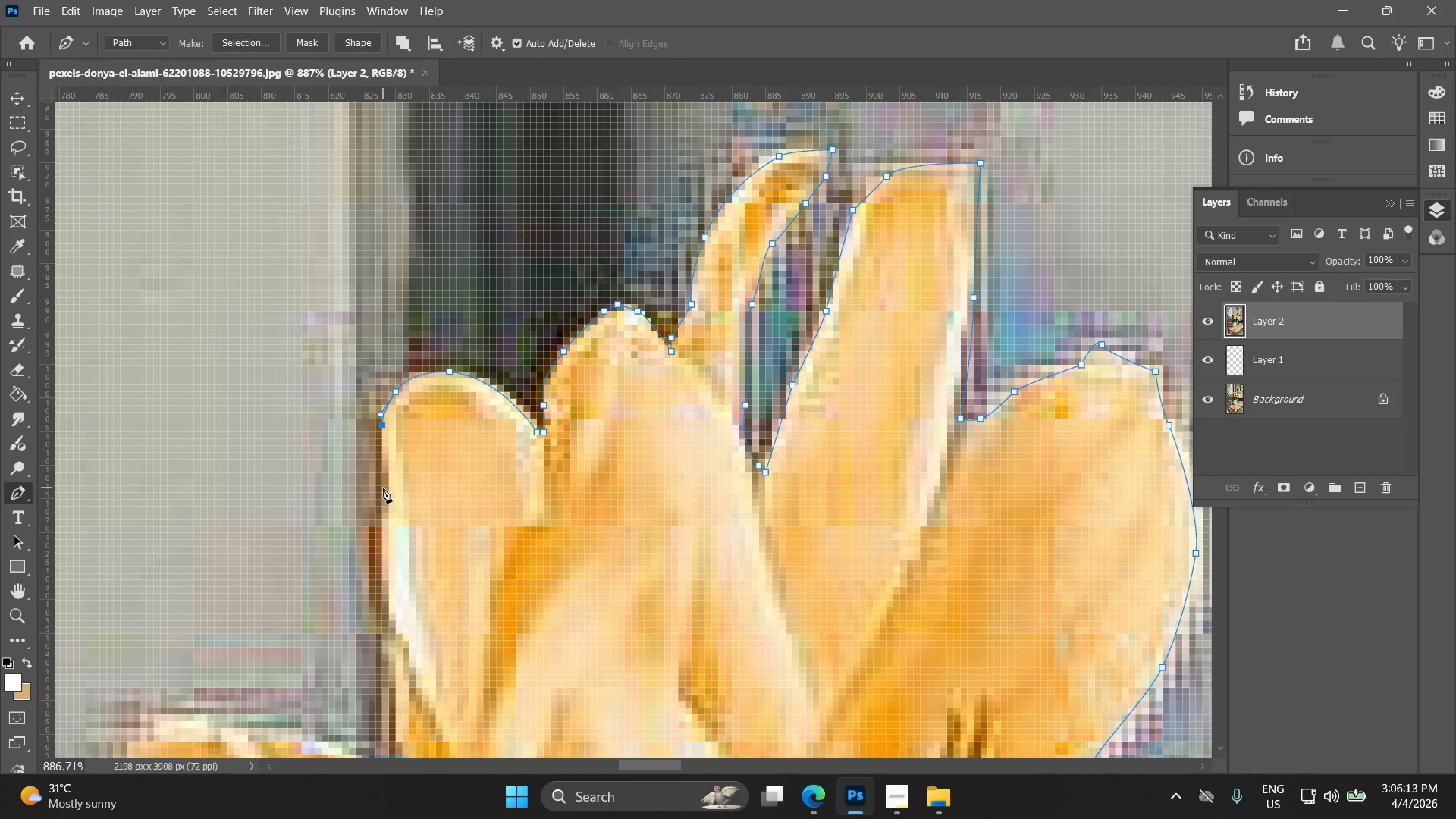 
left_click_drag(start_coordinate=[388, 491], to_coordinate=[387, 495])
 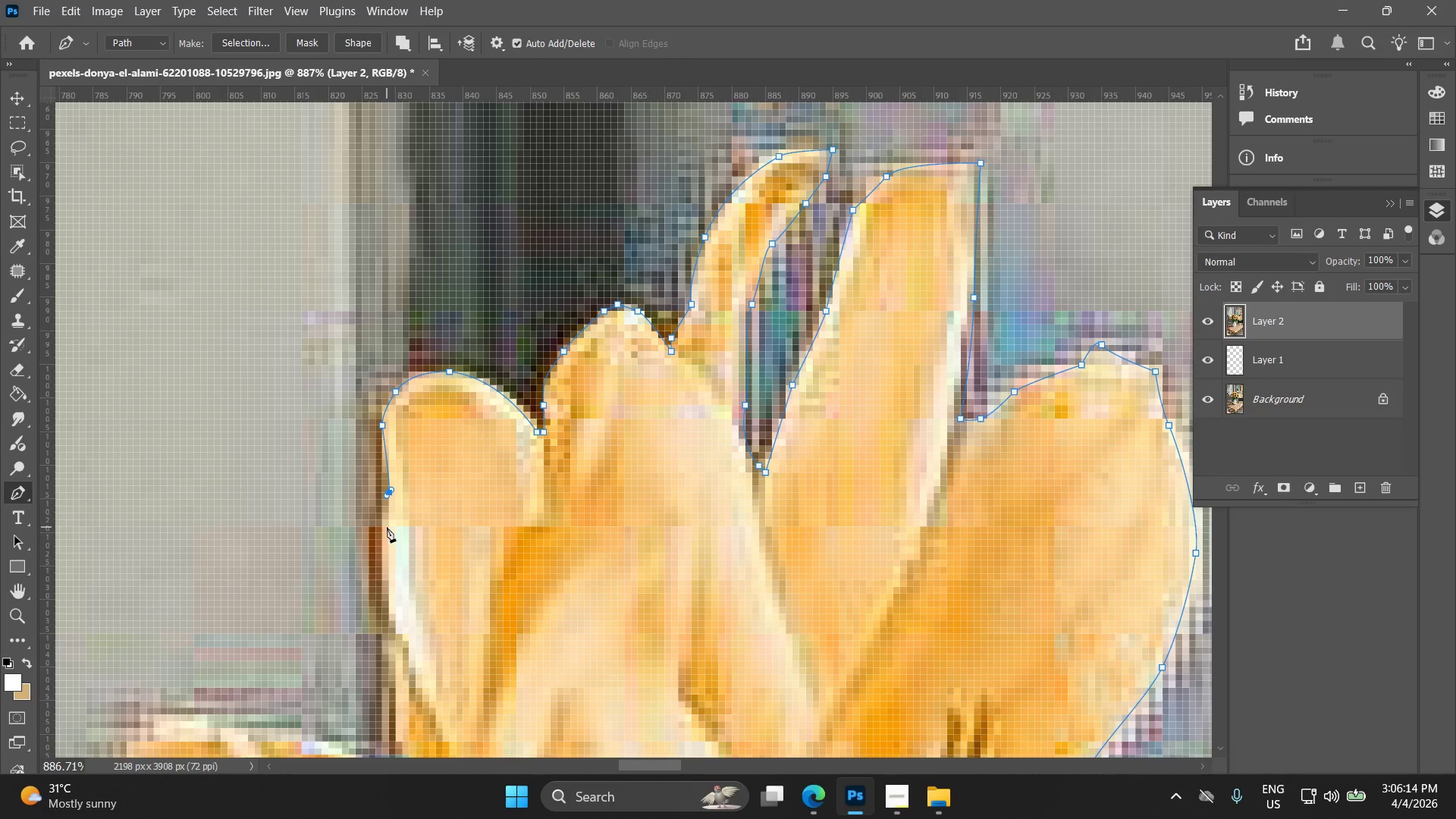 
left_click([387, 527])
 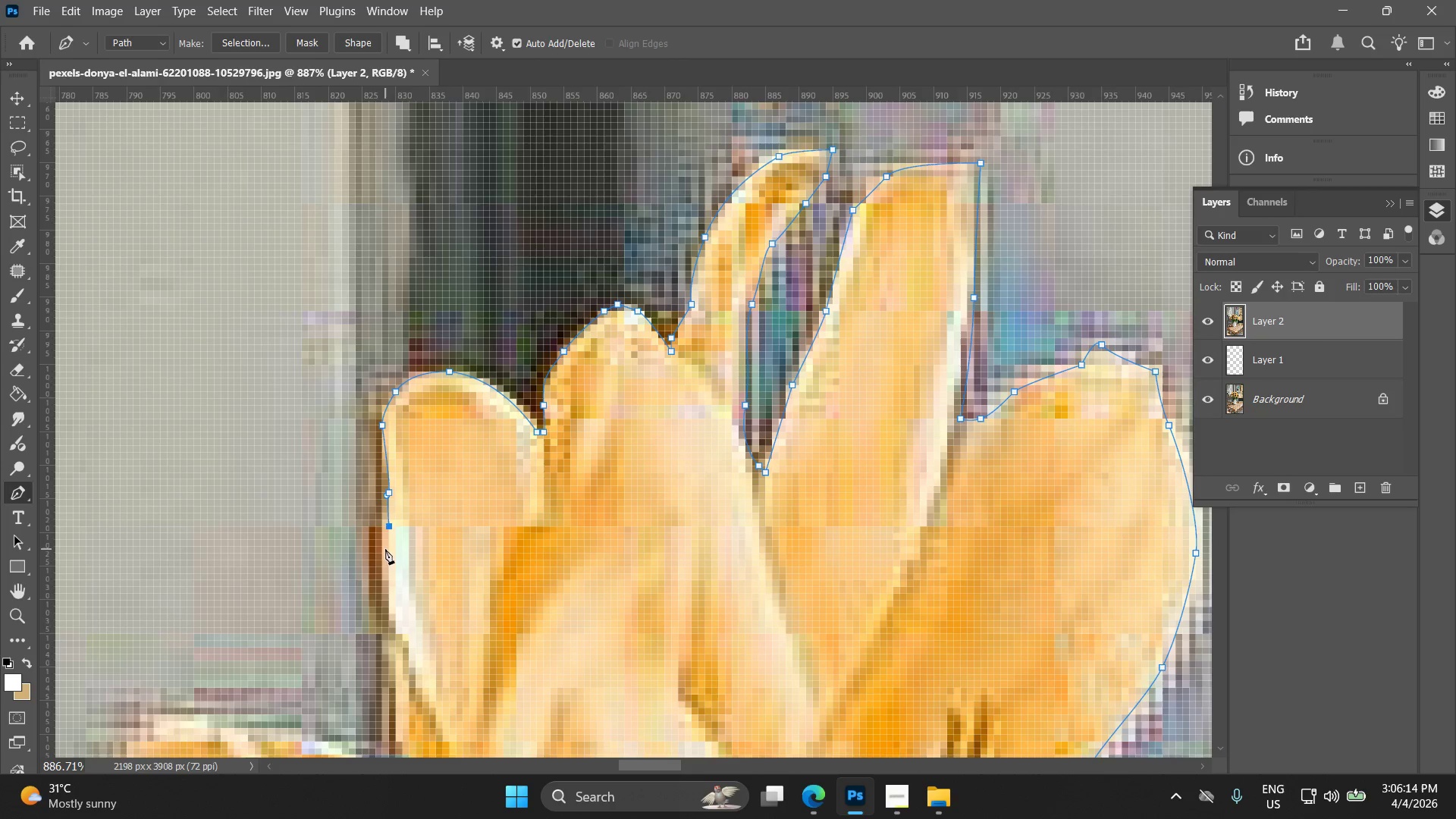 
hold_key(key=Space, duration=0.48)
 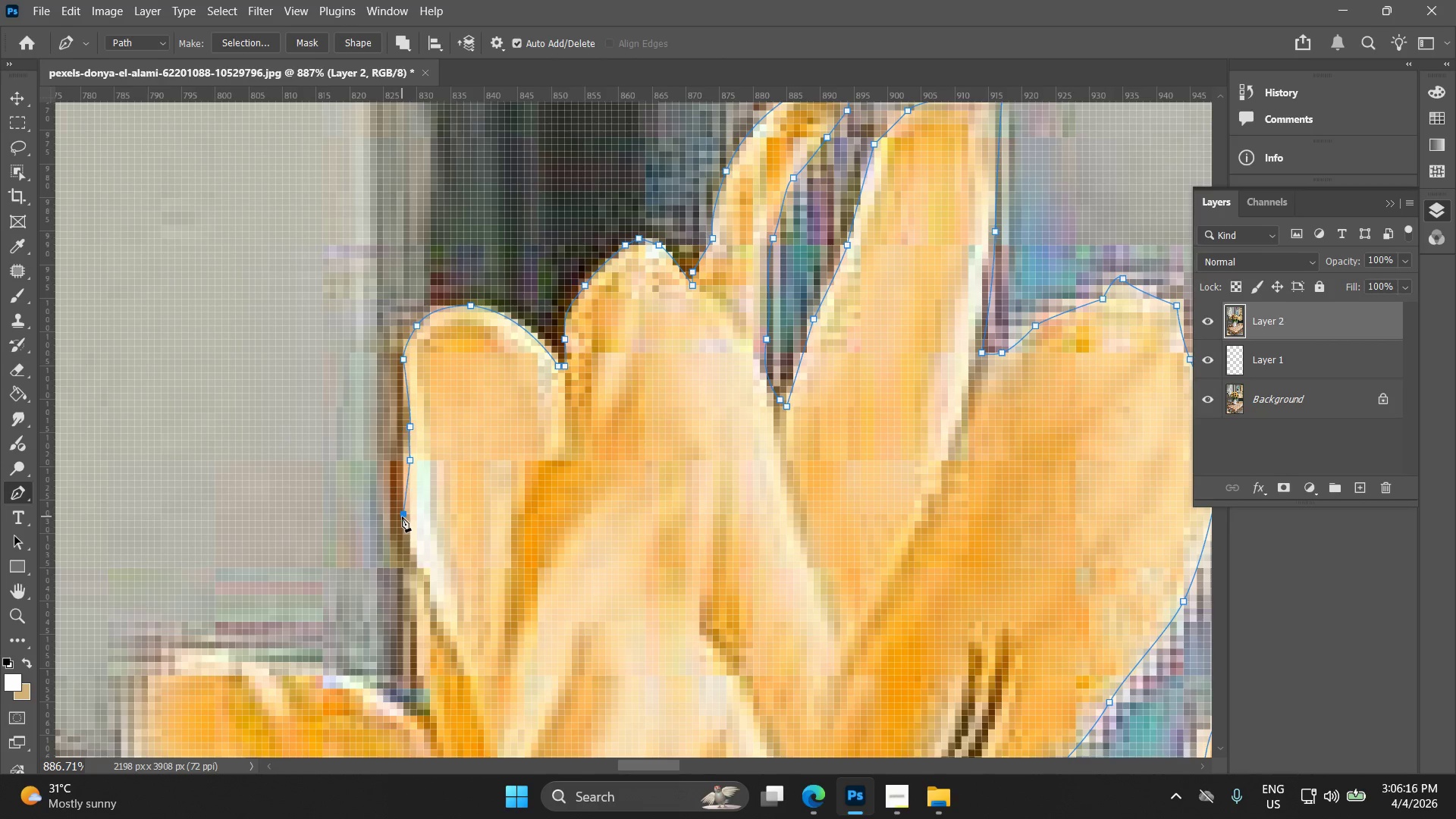 
left_click_drag(start_coordinate=[389, 523], to_coordinate=[410, 457])
 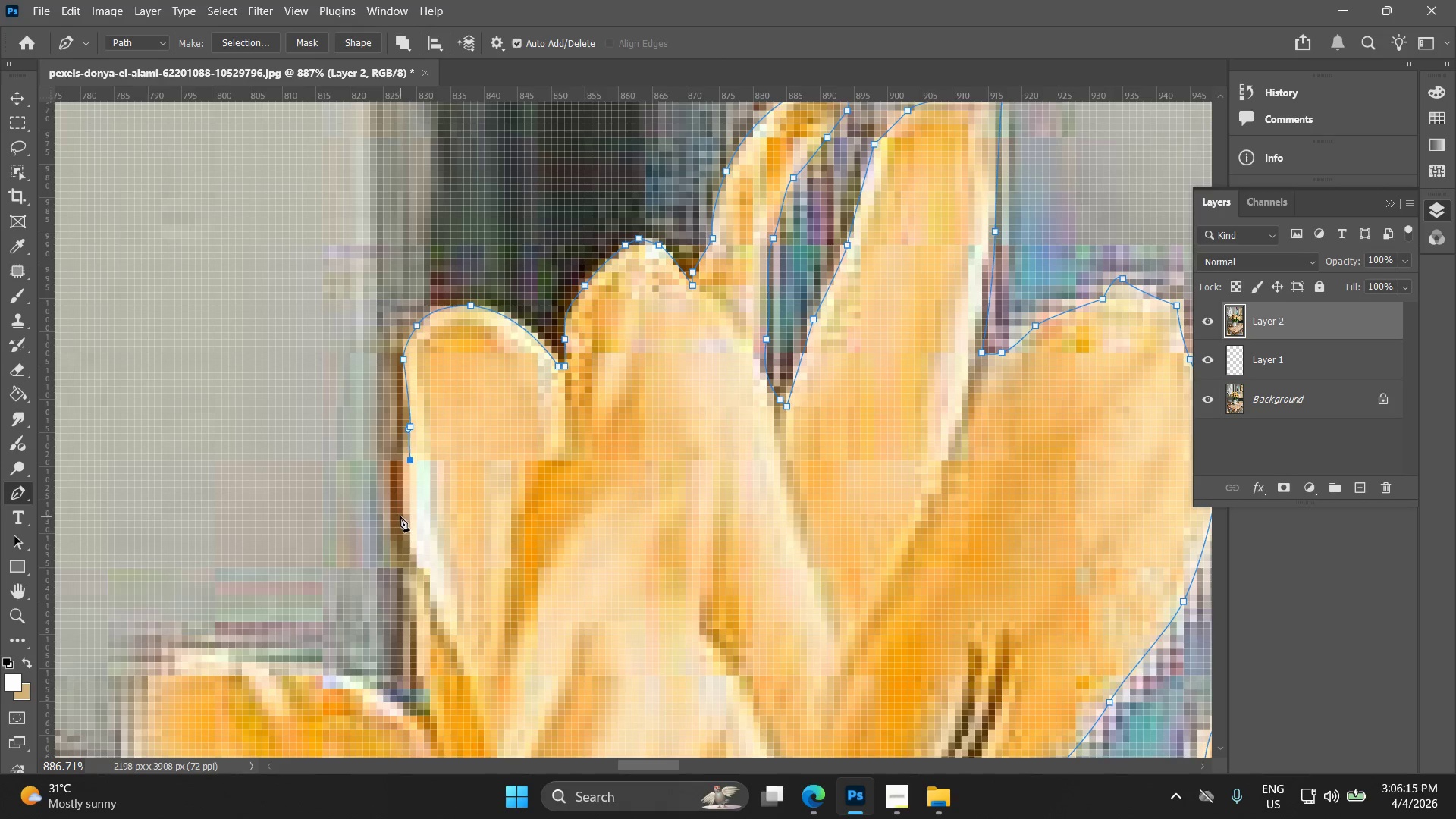 
left_click([402, 516])
 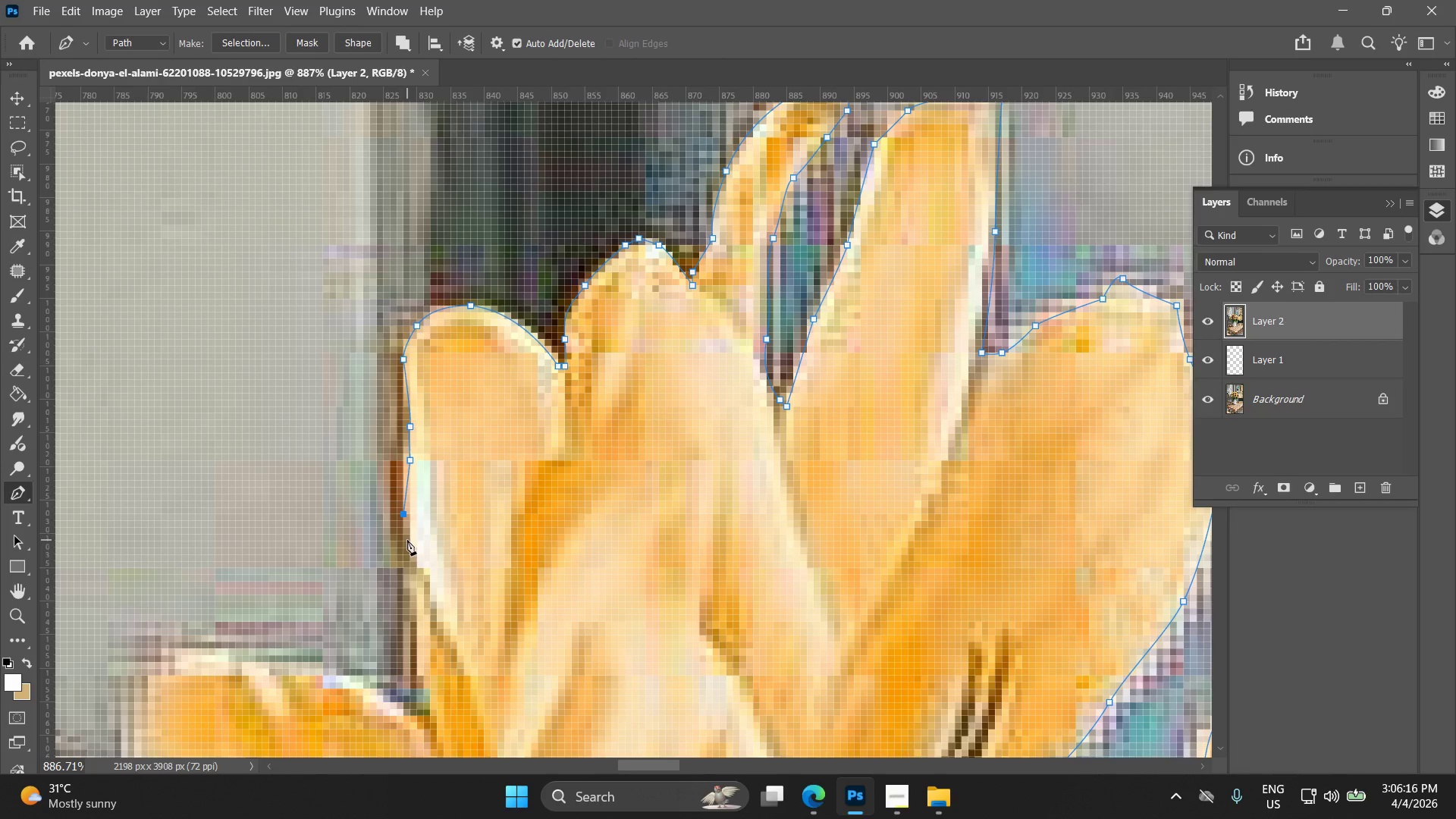 
left_click([407, 540])
 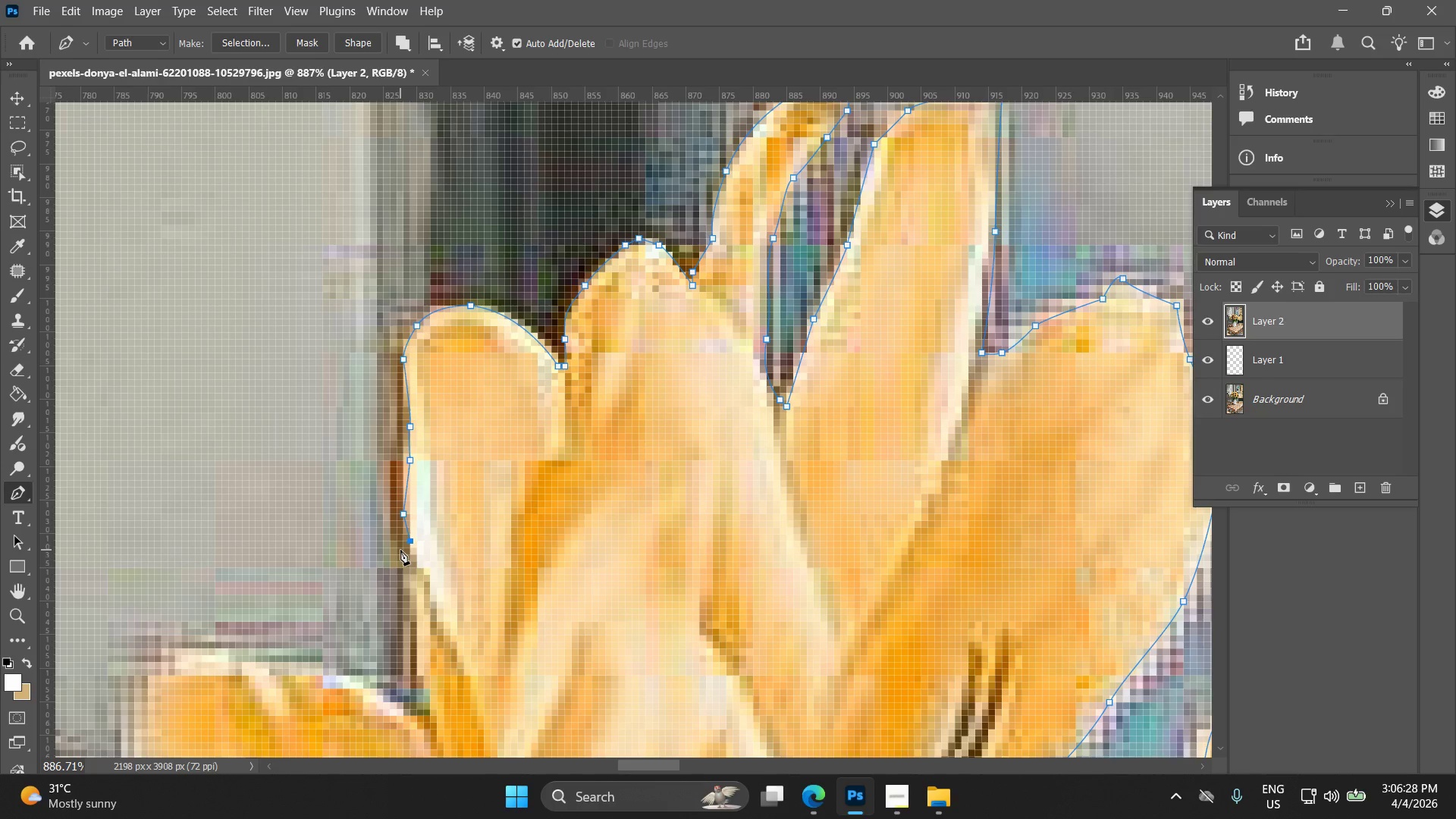 
wait(16.92)
 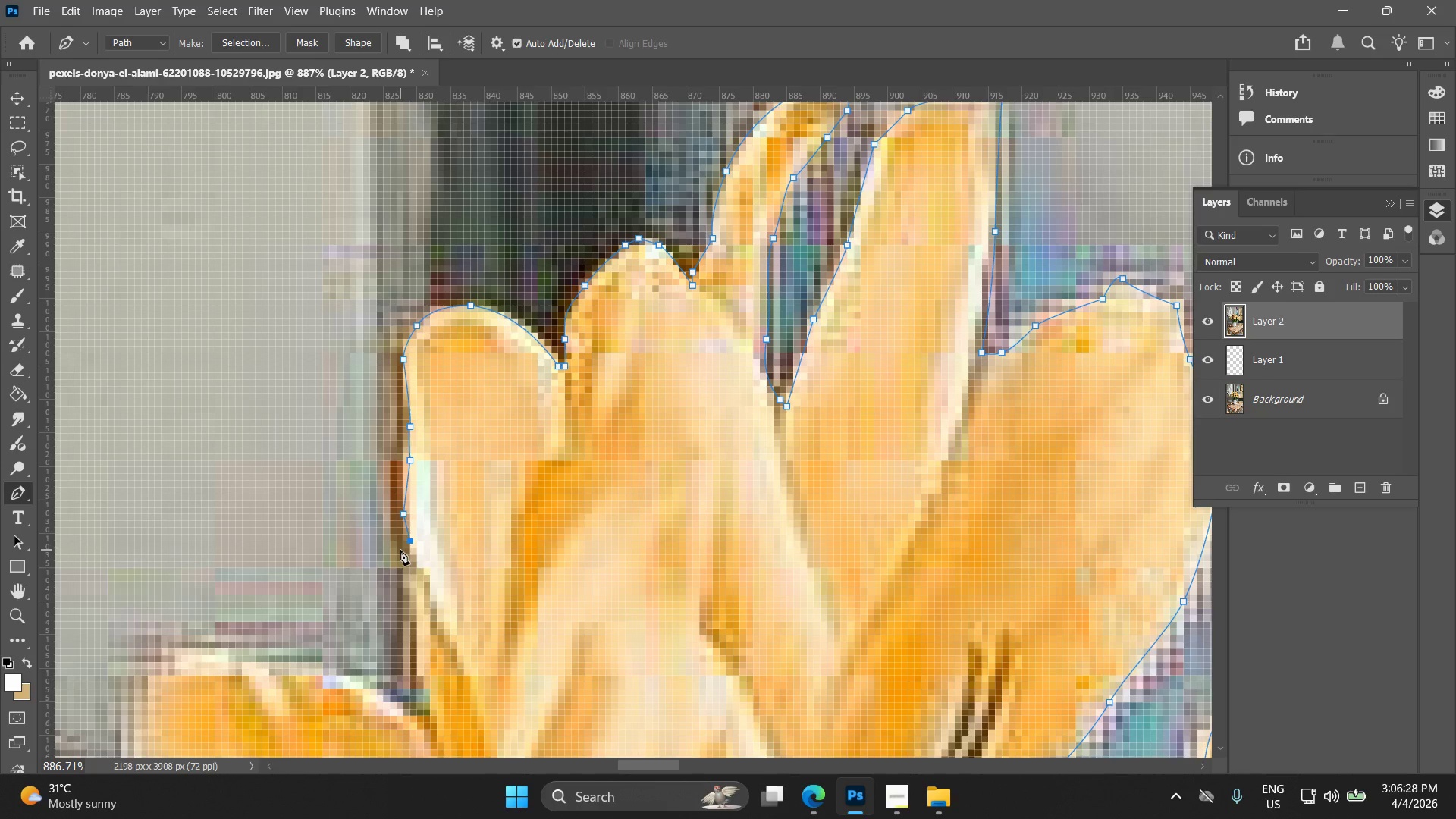 
left_click([423, 607])
 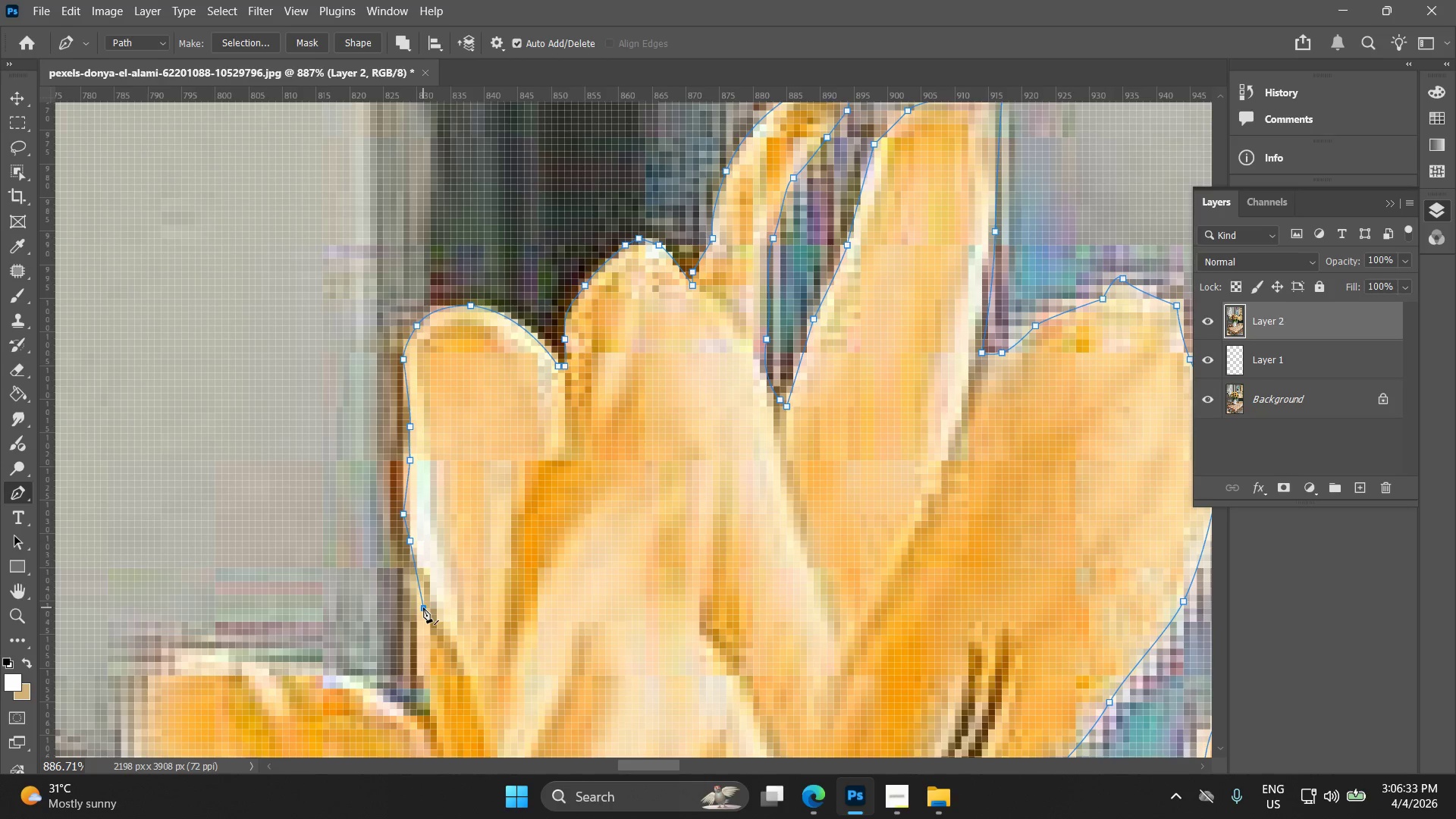 
hold_key(key=Space, duration=0.55)
 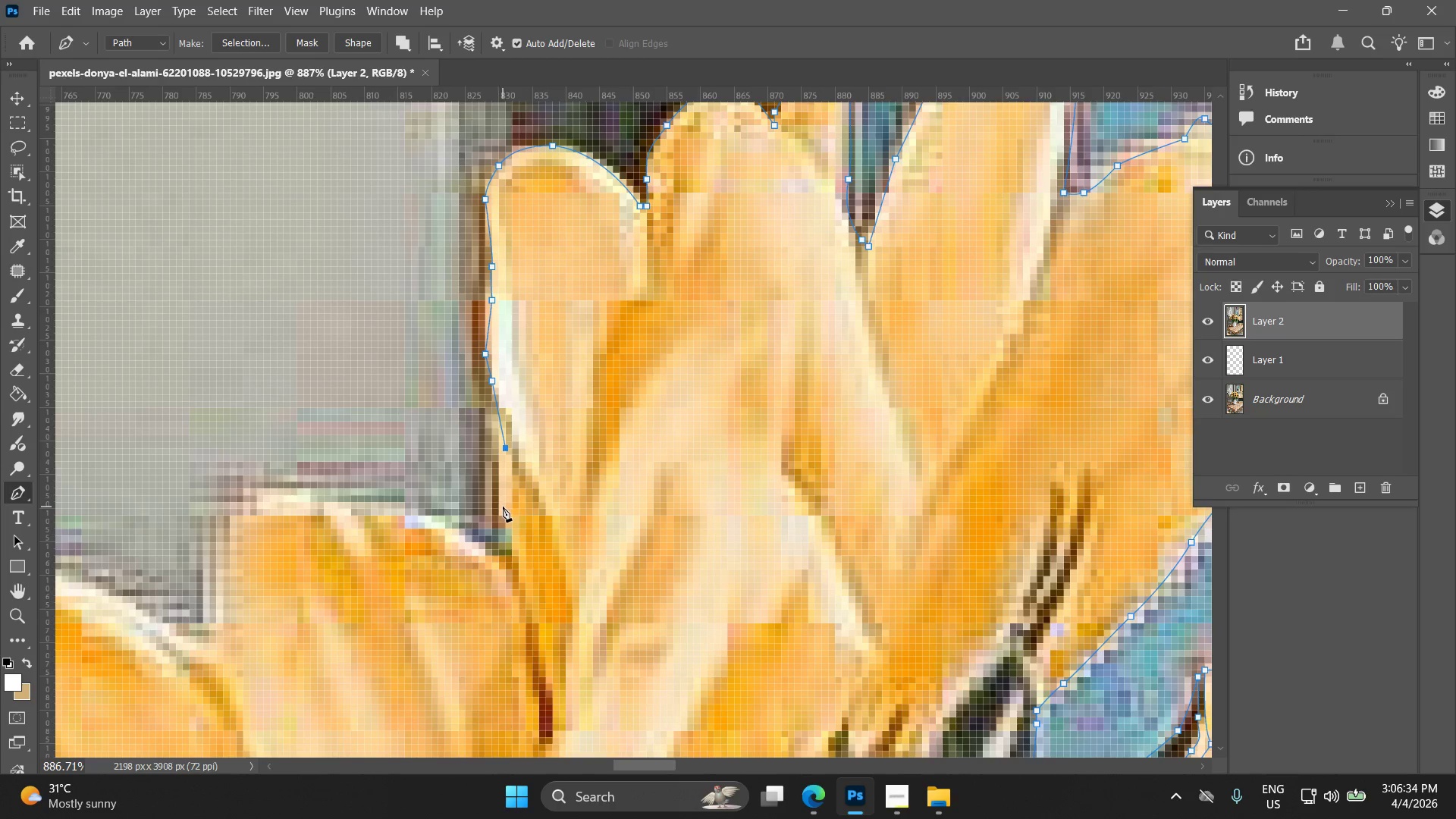 
left_click_drag(start_coordinate=[441, 612], to_coordinate=[522, 452])
 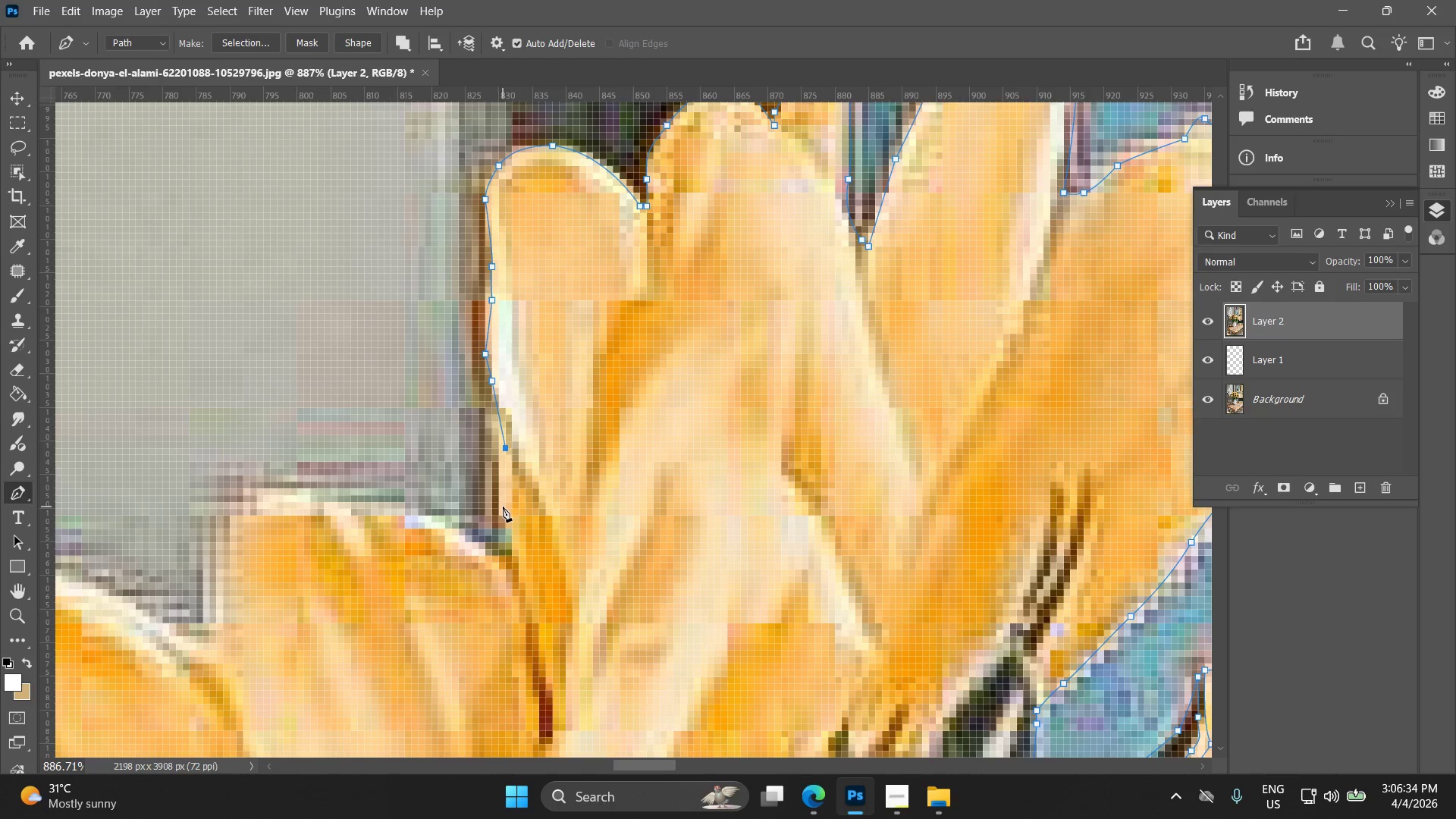 
left_click_drag(start_coordinate=[503, 507], to_coordinate=[503, 522])
 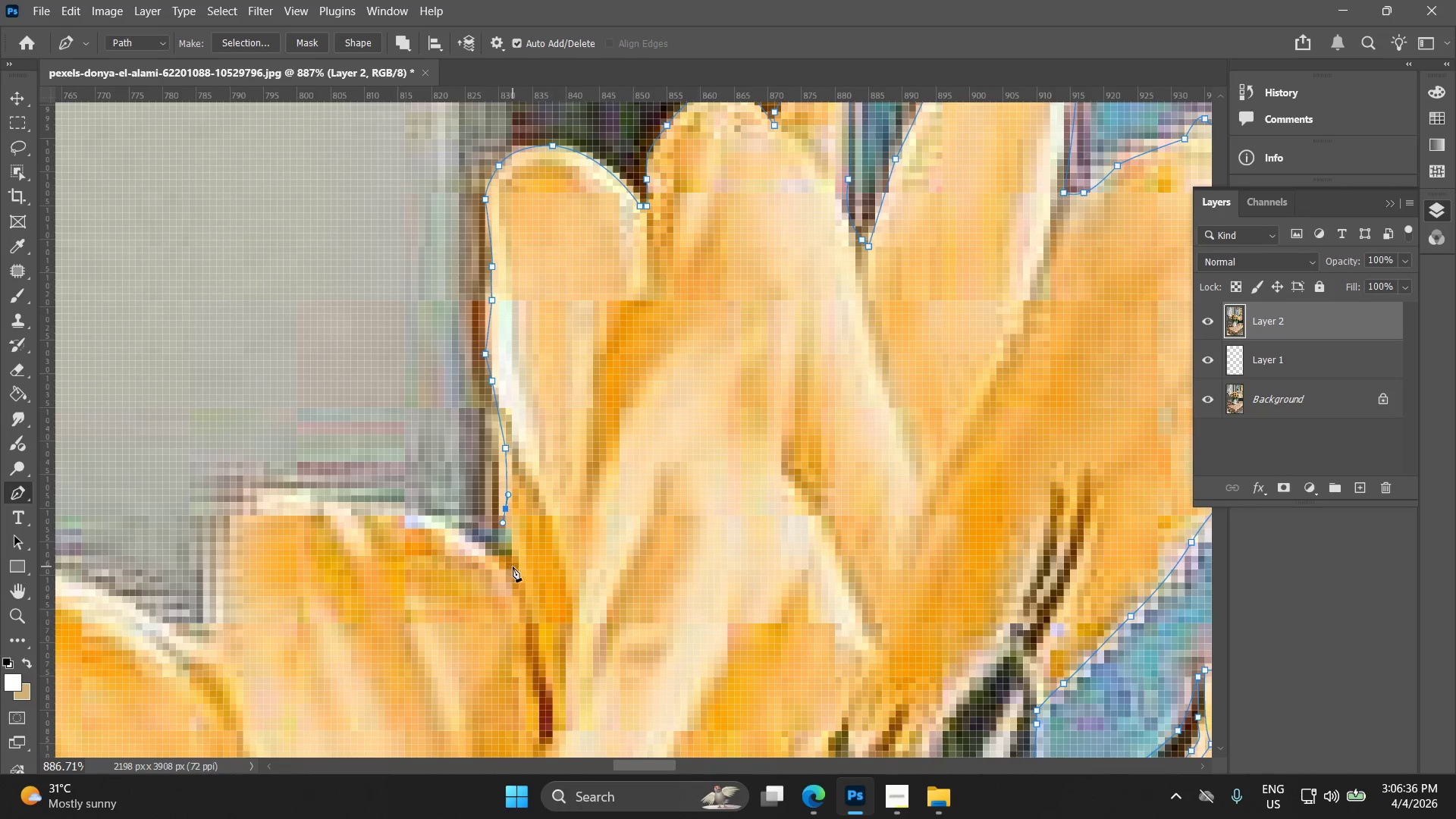 
left_click([516, 567])
 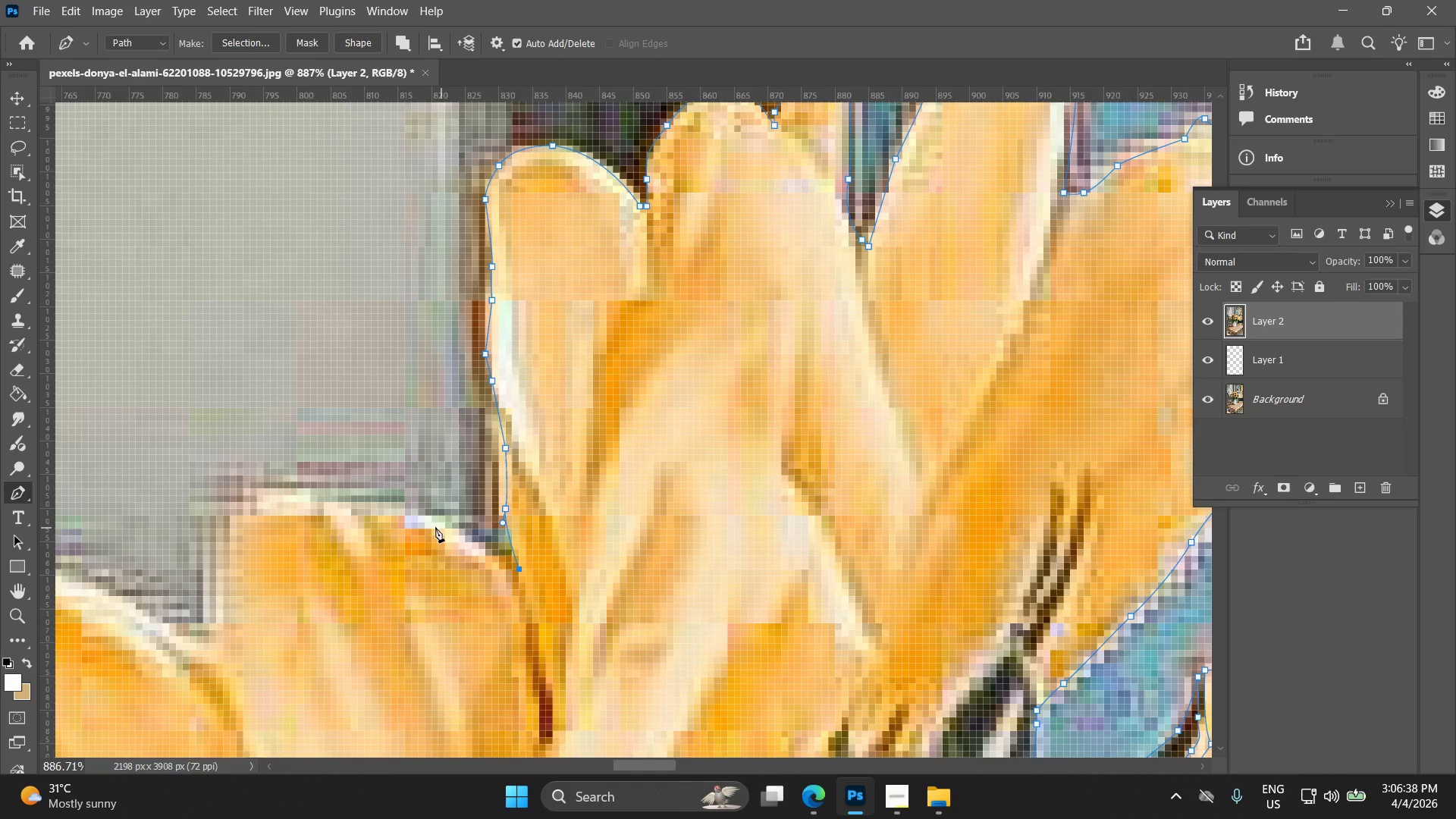 
left_click_drag(start_coordinate=[416, 519], to_coordinate=[375, 502])
 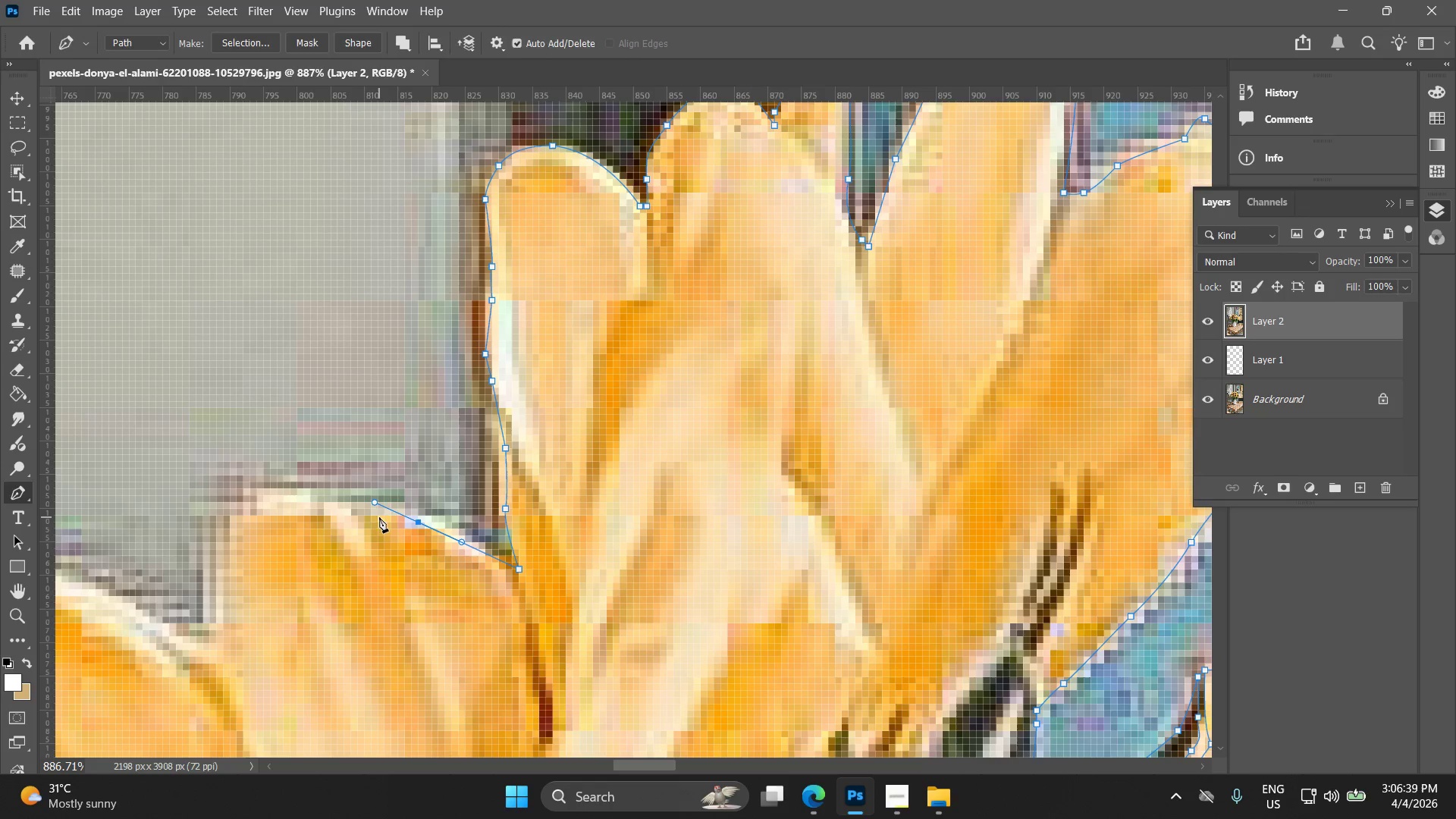 
key(Z)
 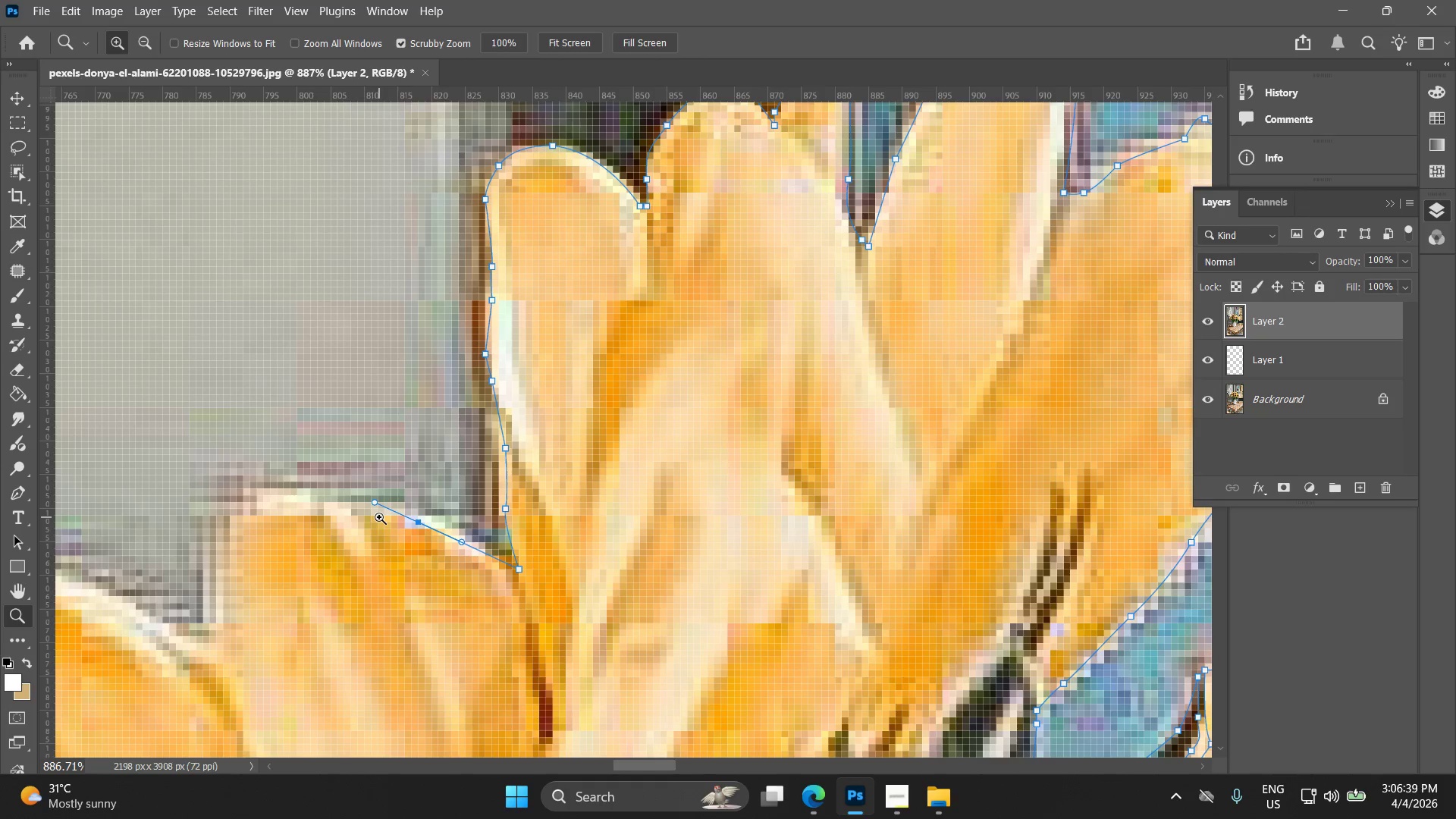 
key(Control+ControlLeft)
 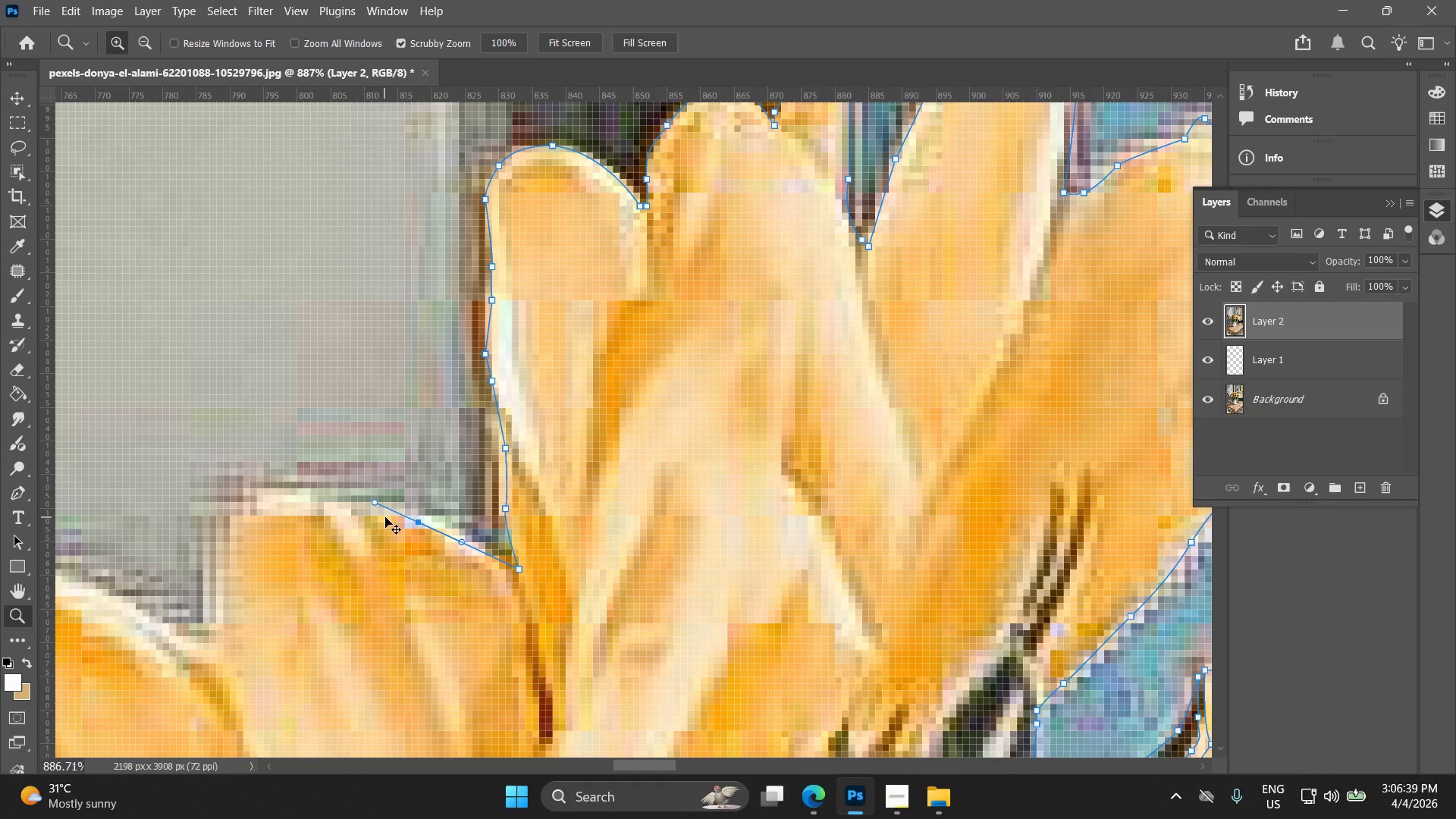 
key(Control+Z)
 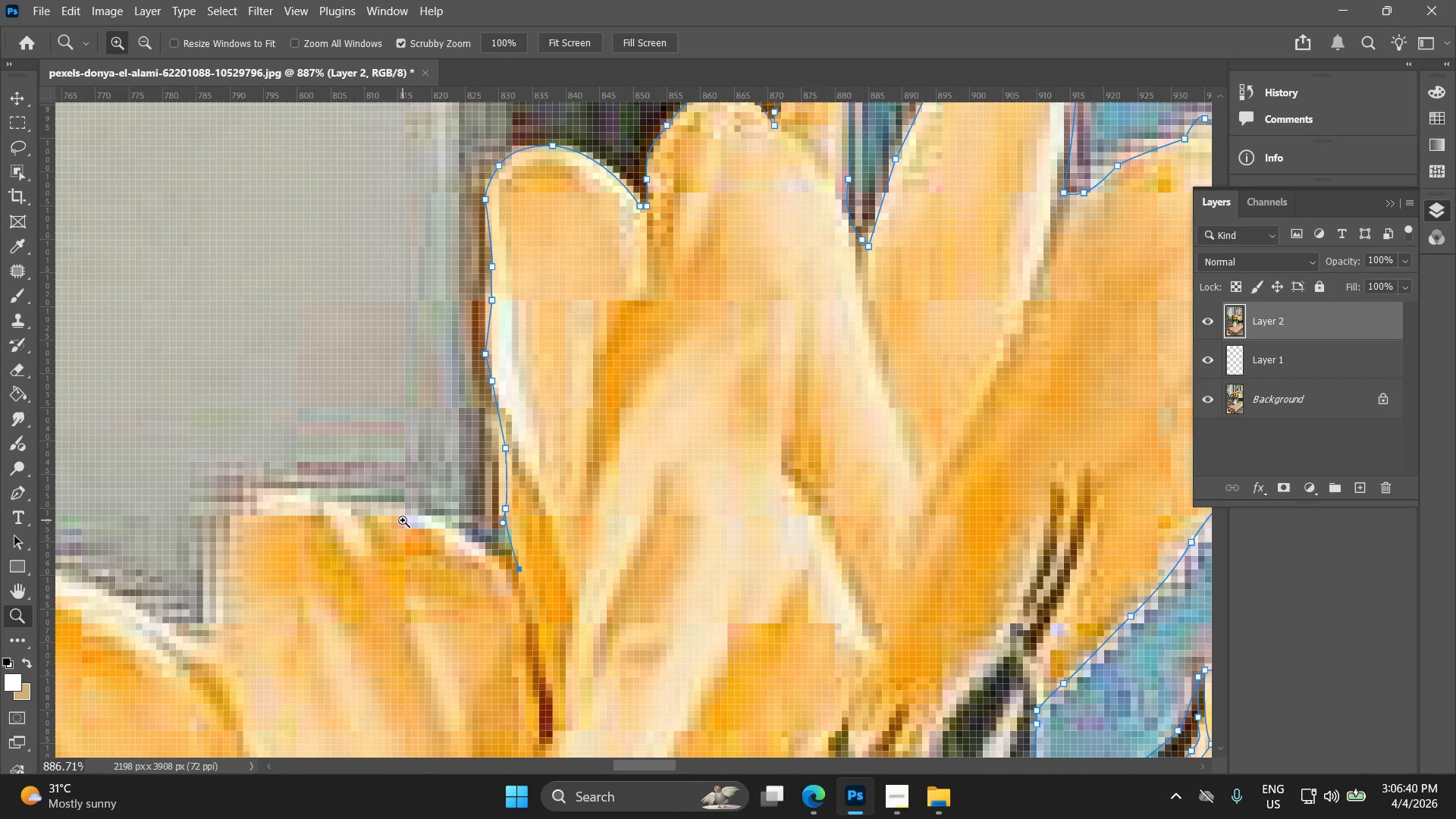 
left_click_drag(start_coordinate=[400, 520], to_coordinate=[360, 510])
 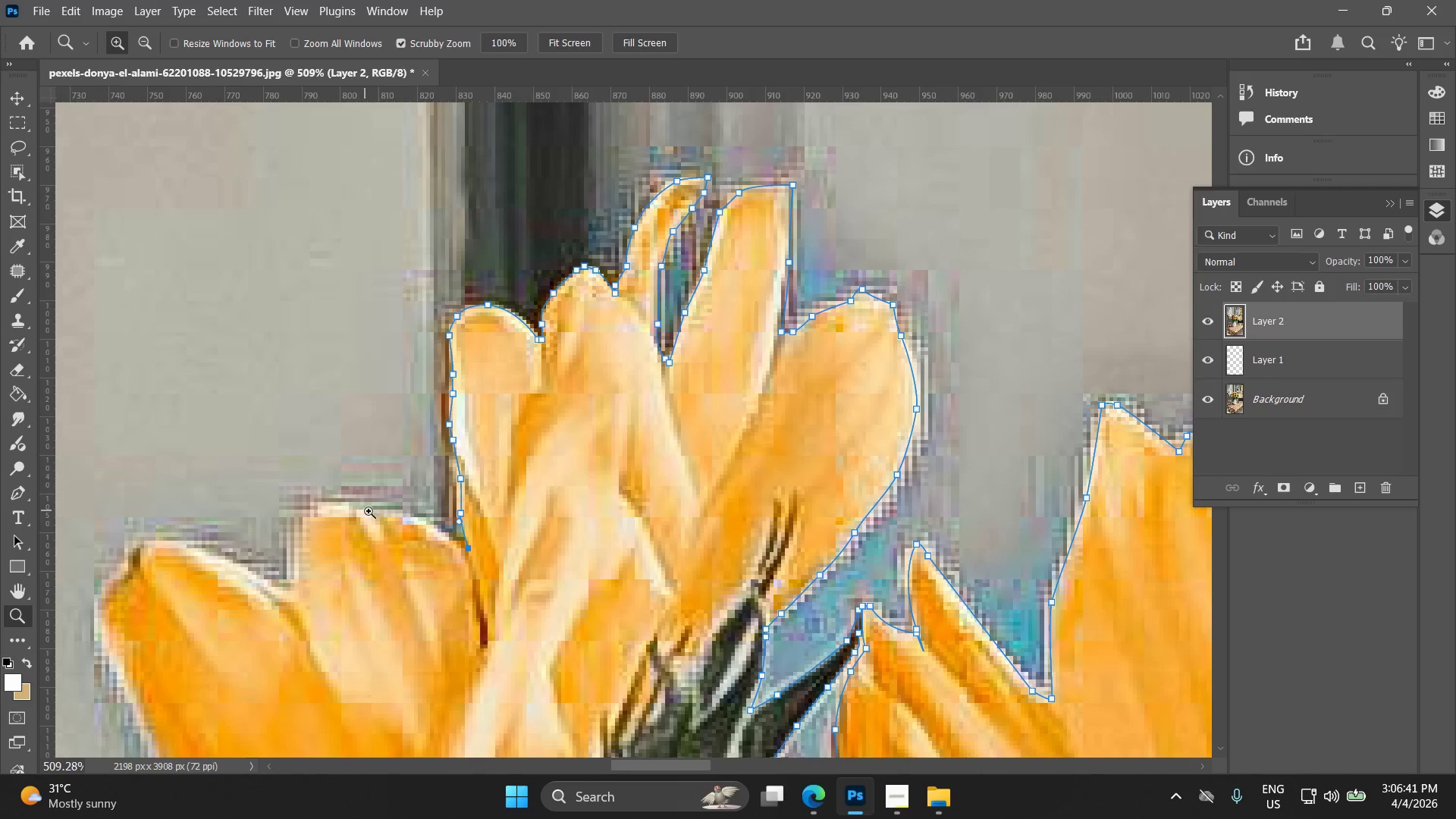 
hold_key(key=AltLeft, duration=0.72)
 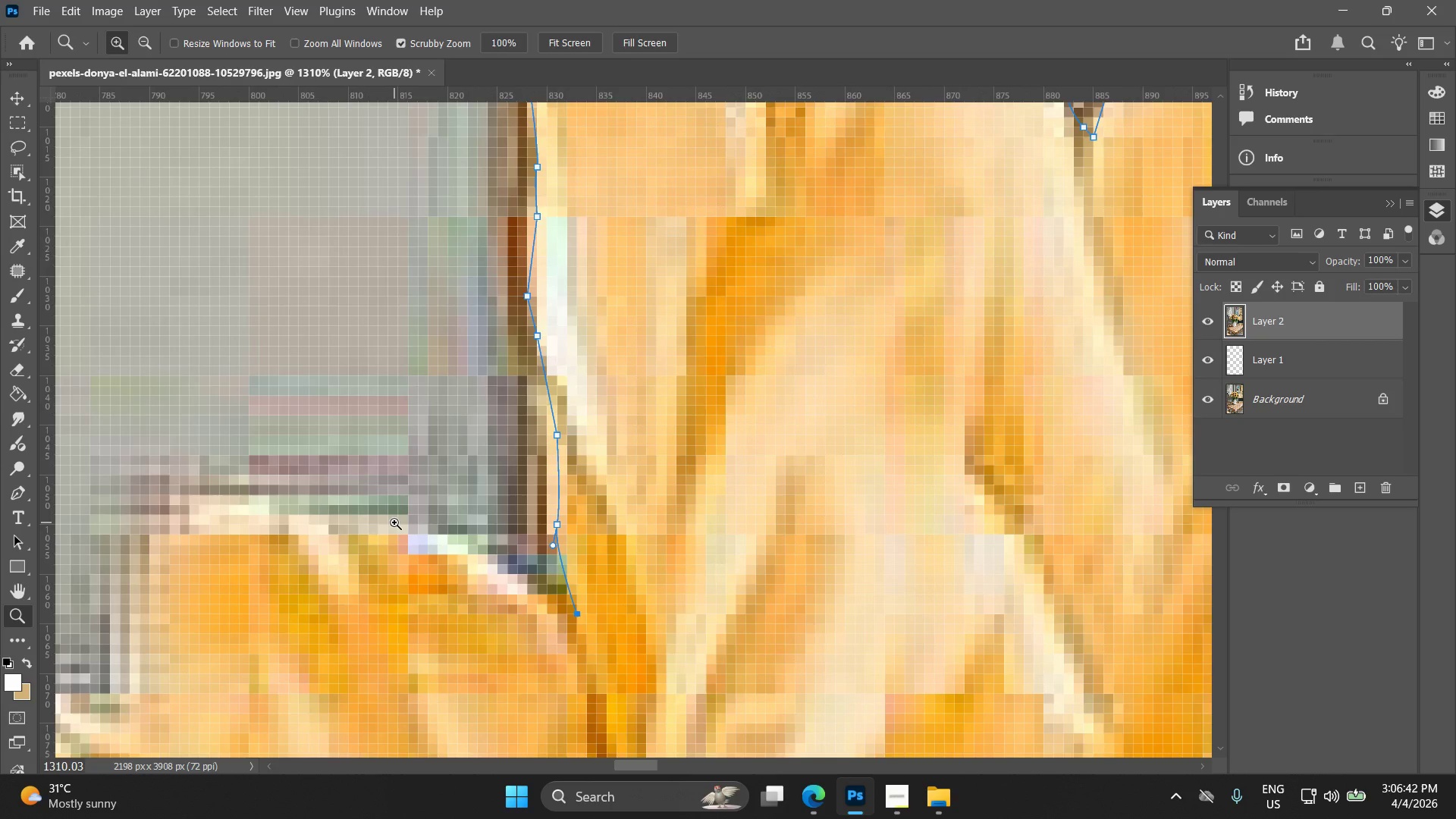 
key(Alt+AltLeft)
 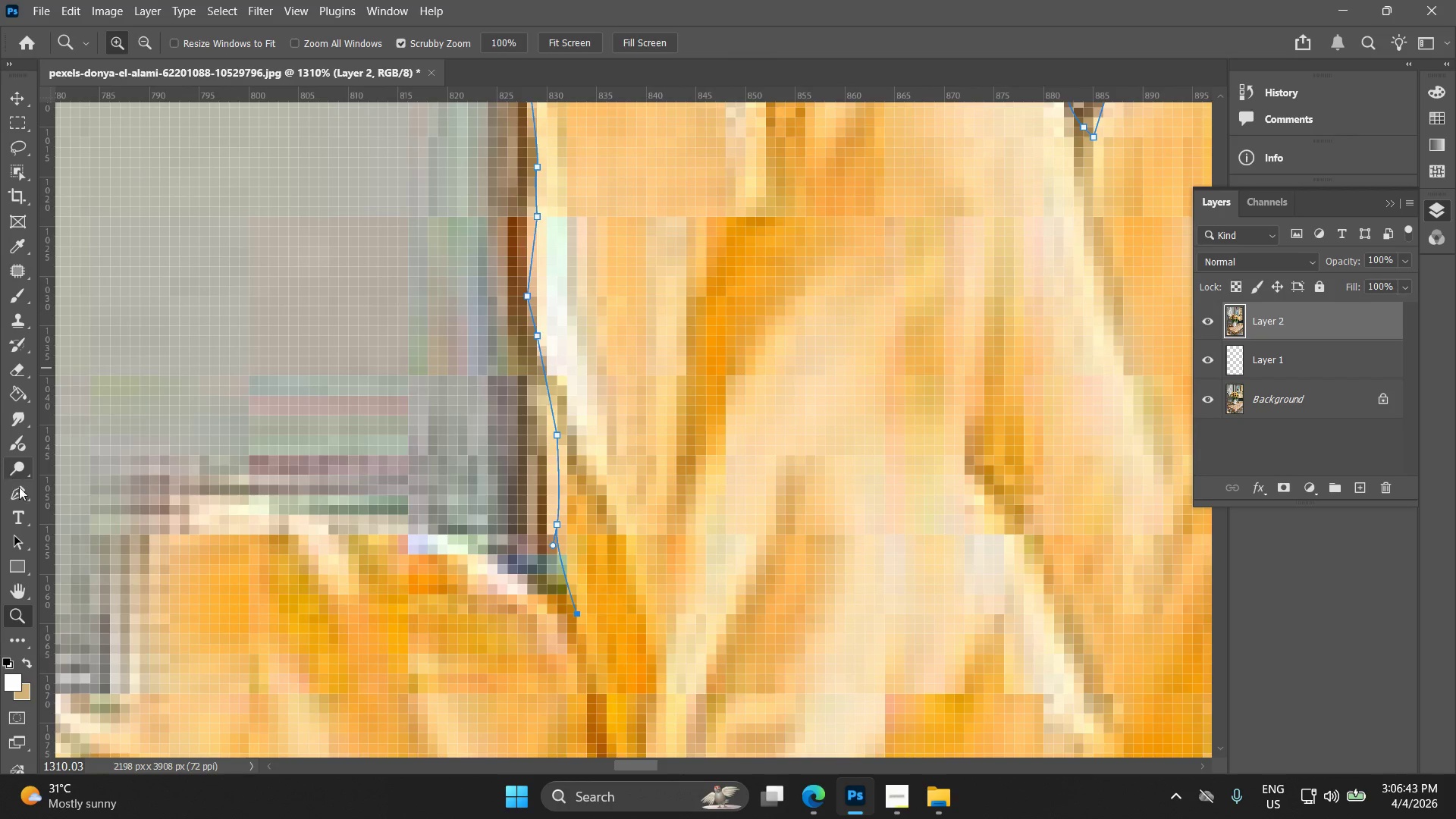 
scroll: coordinate [393, 522], scroll_direction: up, amount: 11.0
 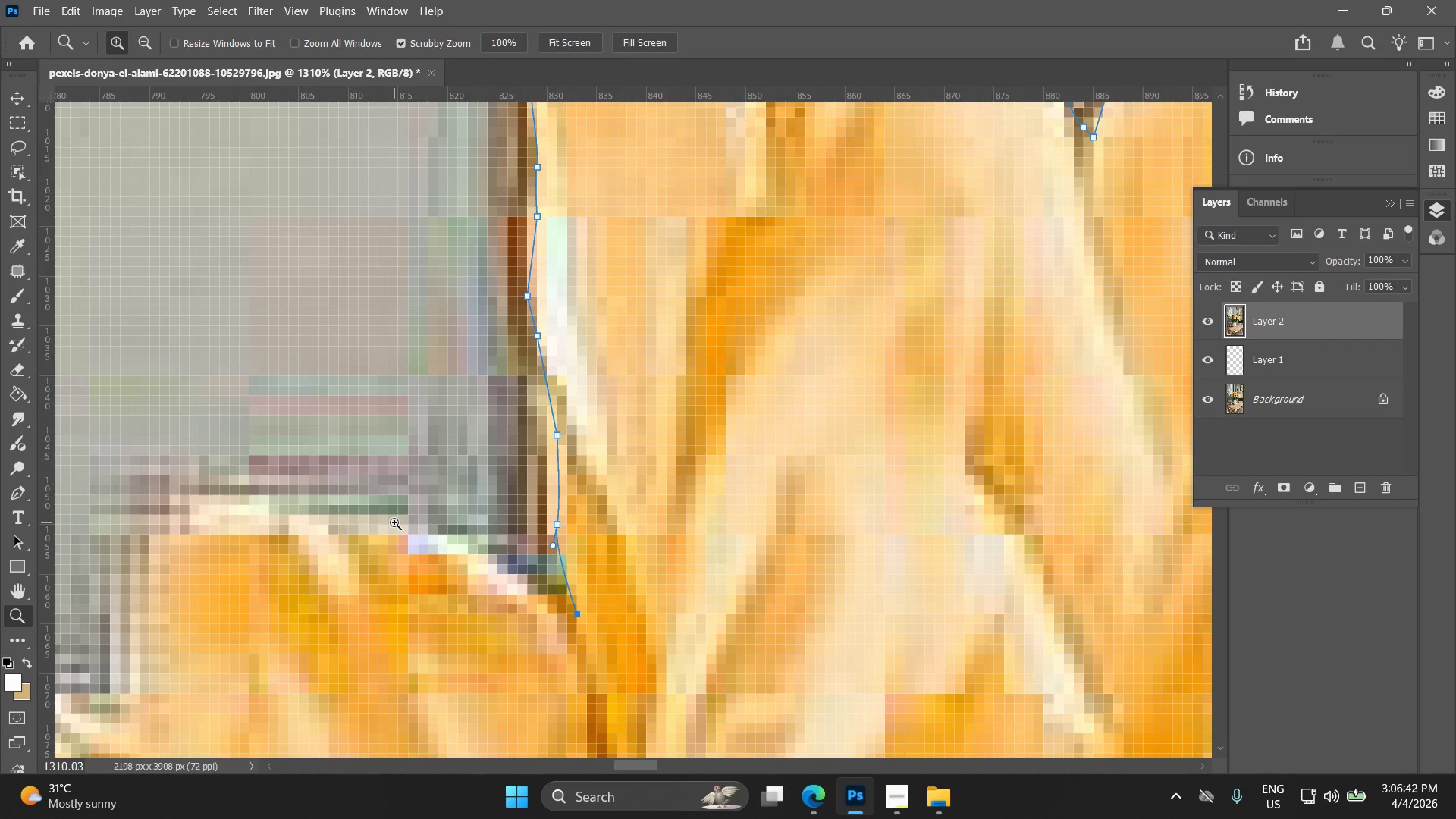 
left_click([20, 490])
 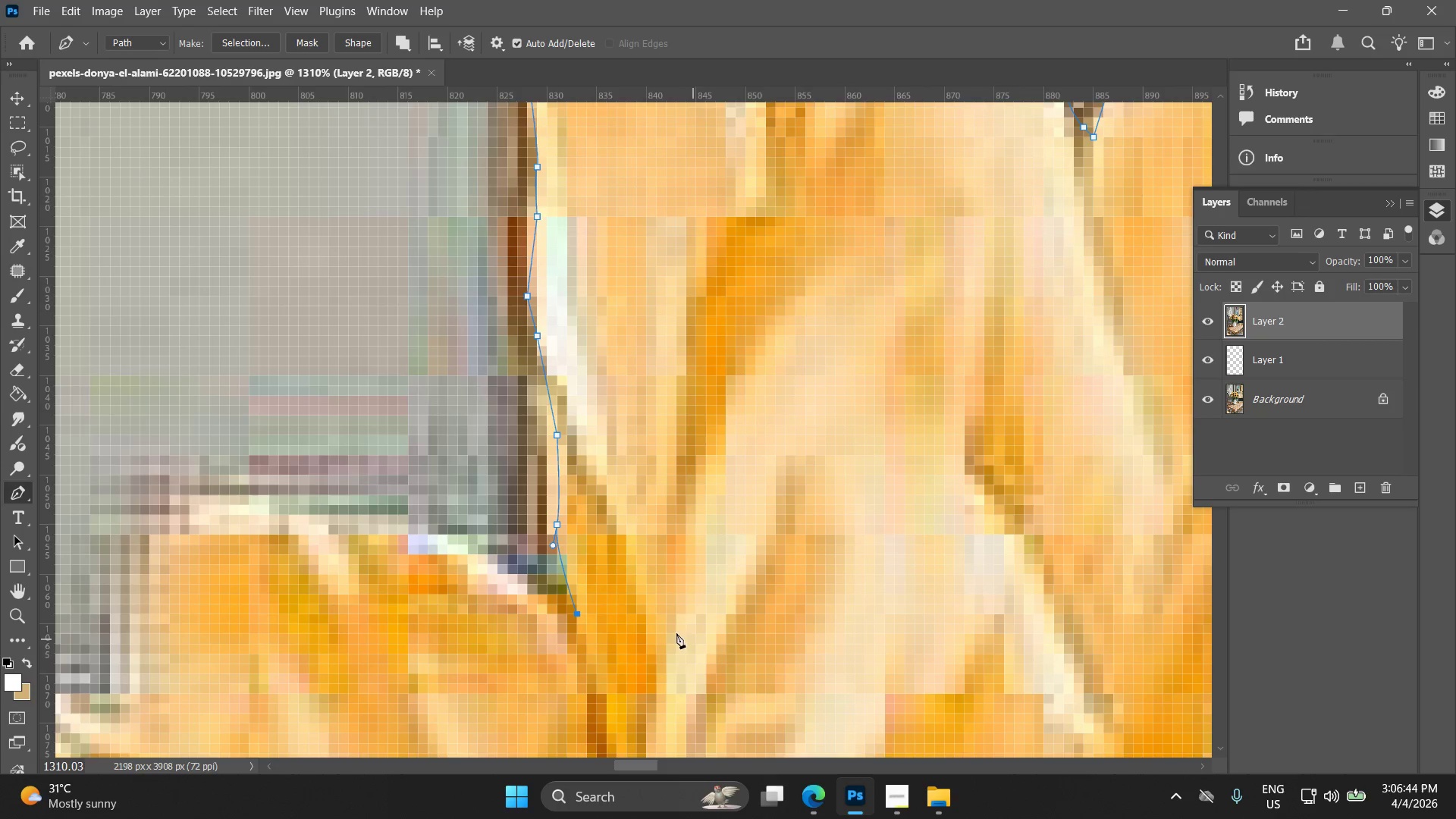 
hold_key(key=ShiftLeft, duration=1.16)
left_click([579, 614])
 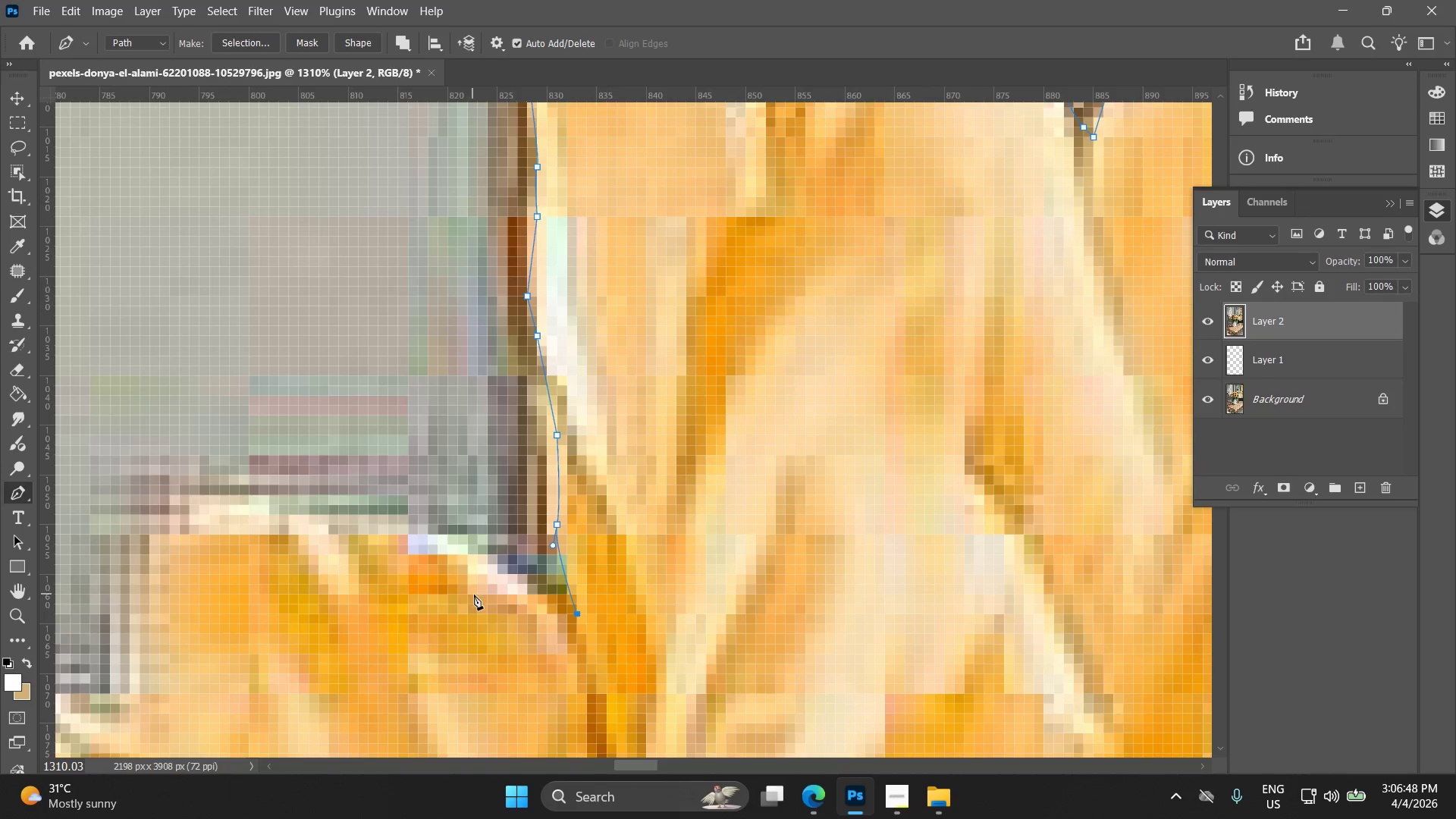 
left_click_drag(start_coordinate=[388, 522], to_coordinate=[275, 508])
 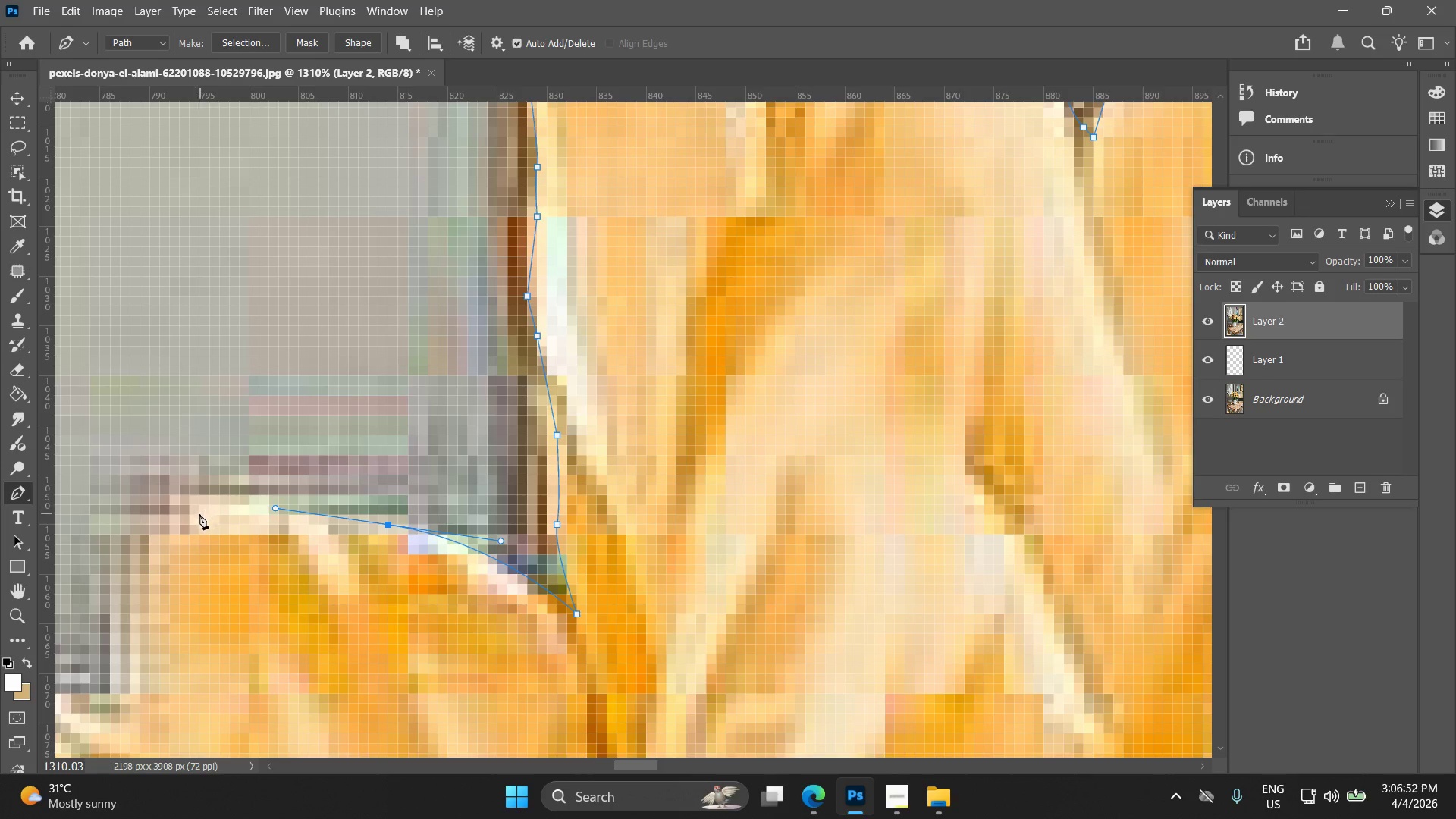 
left_click([196, 517])
 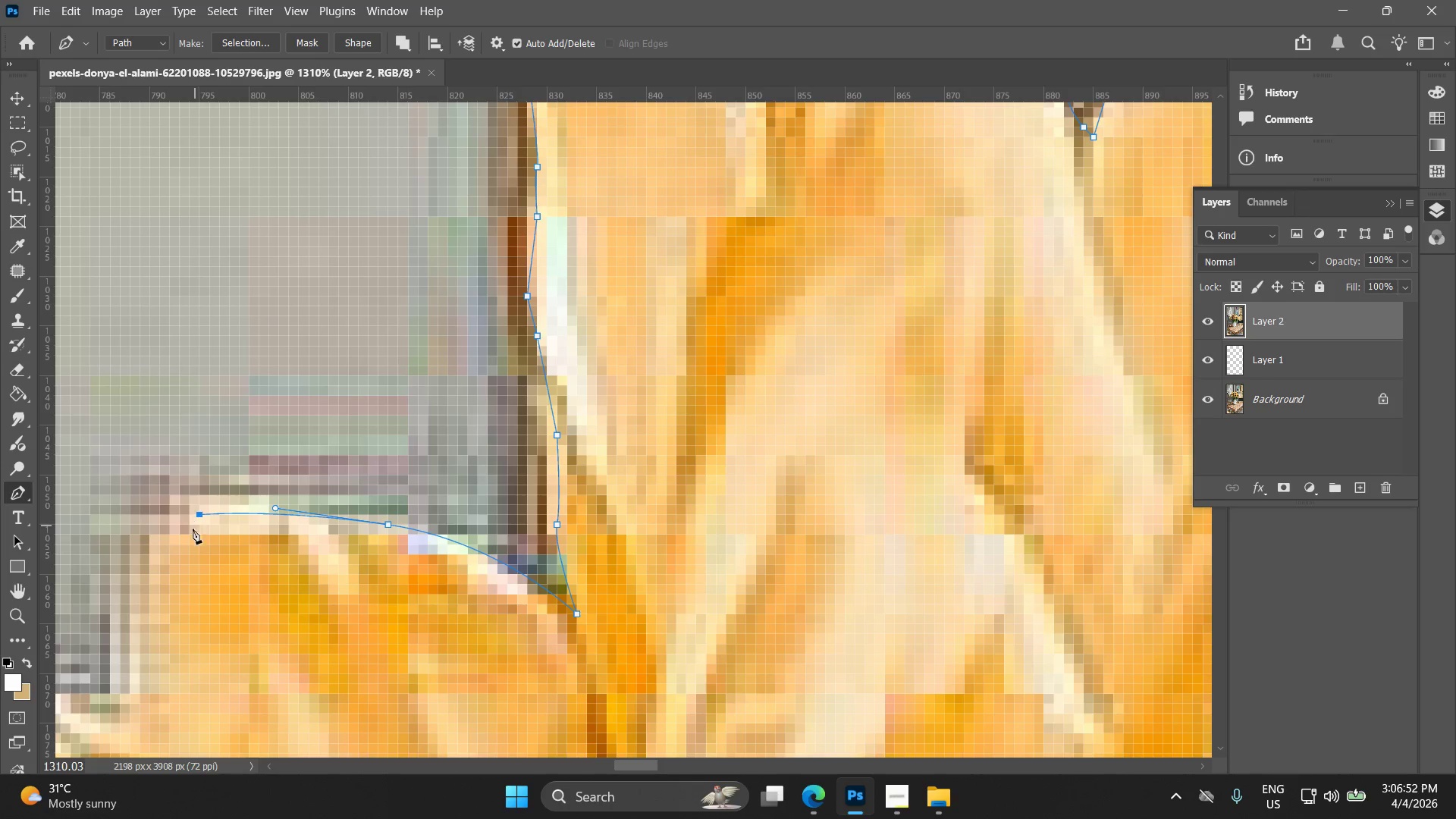 
hold_key(key=Space, duration=0.45)
 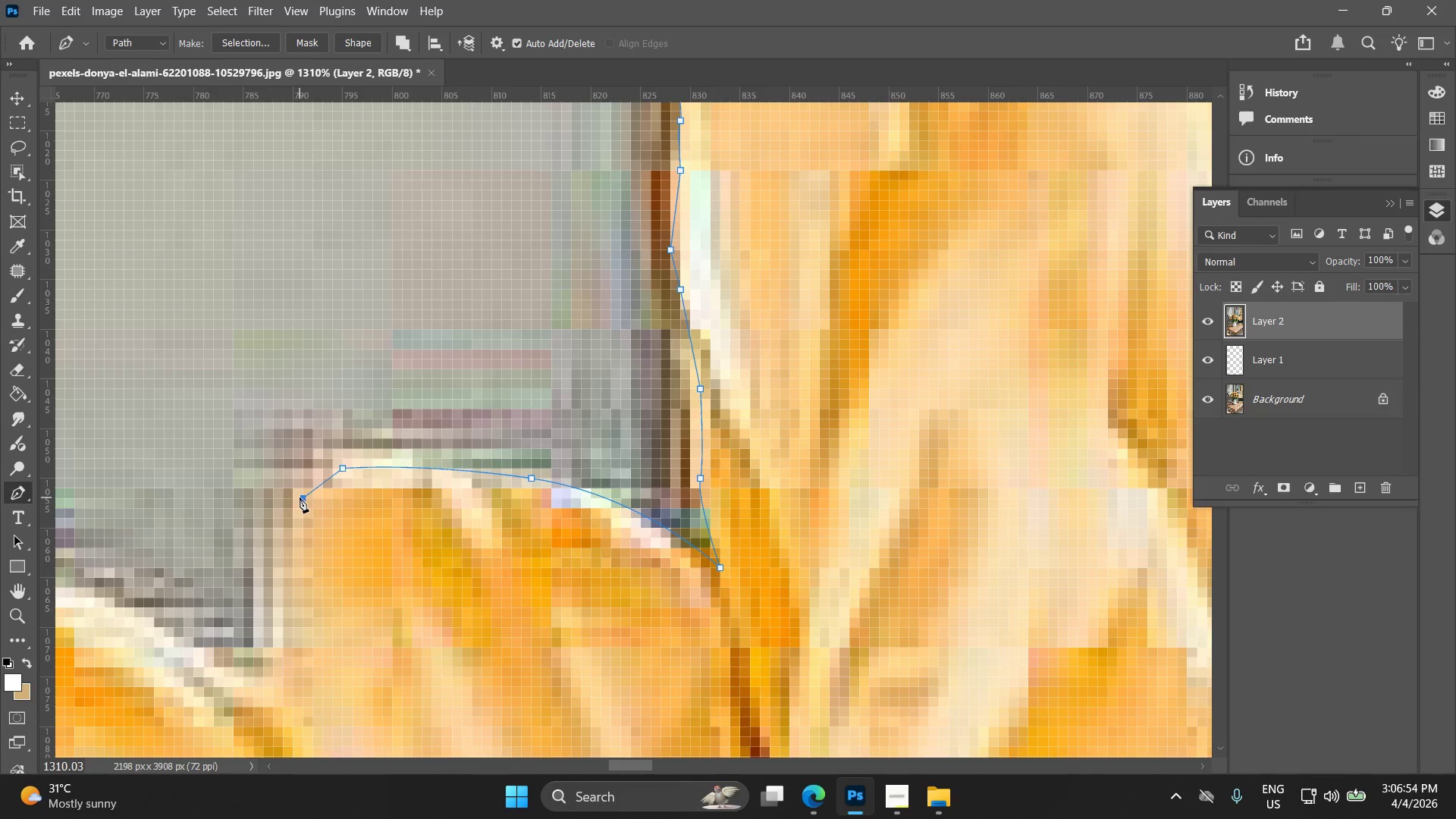 
left_click_drag(start_coordinate=[209, 535], to_coordinate=[353, 489])
 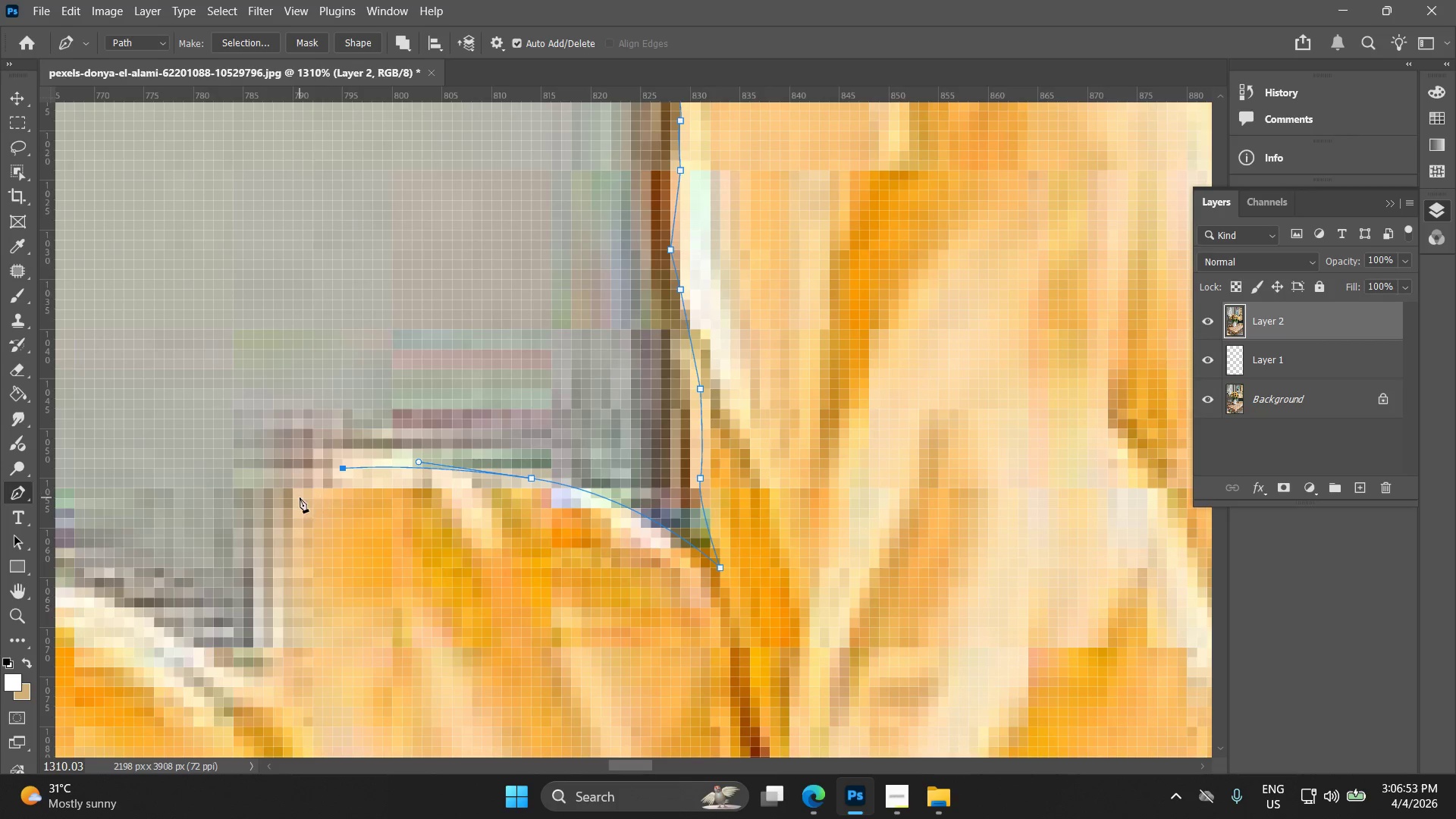 
left_click([300, 497])
 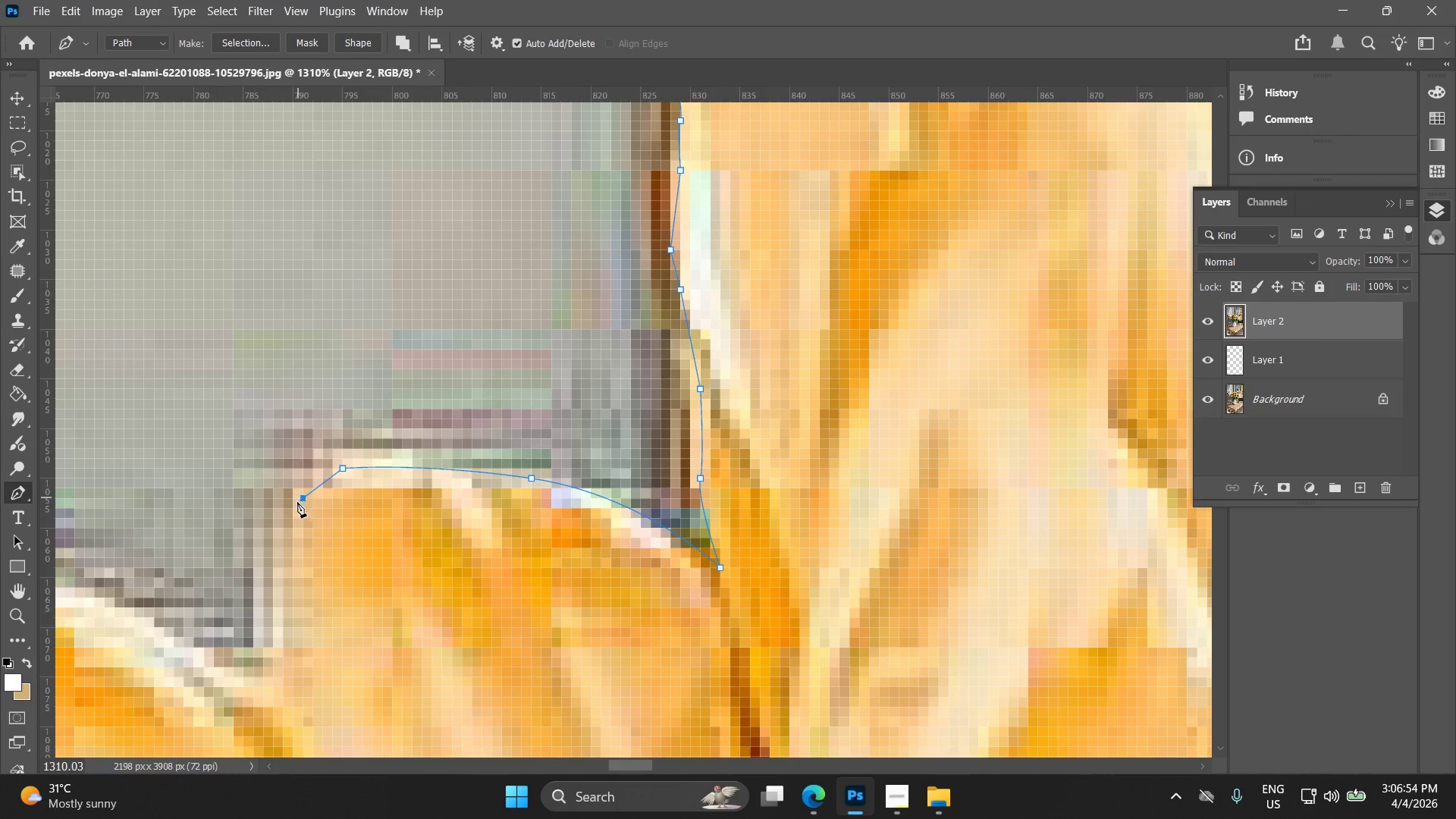 
hold_key(key=Space, duration=0.53)
 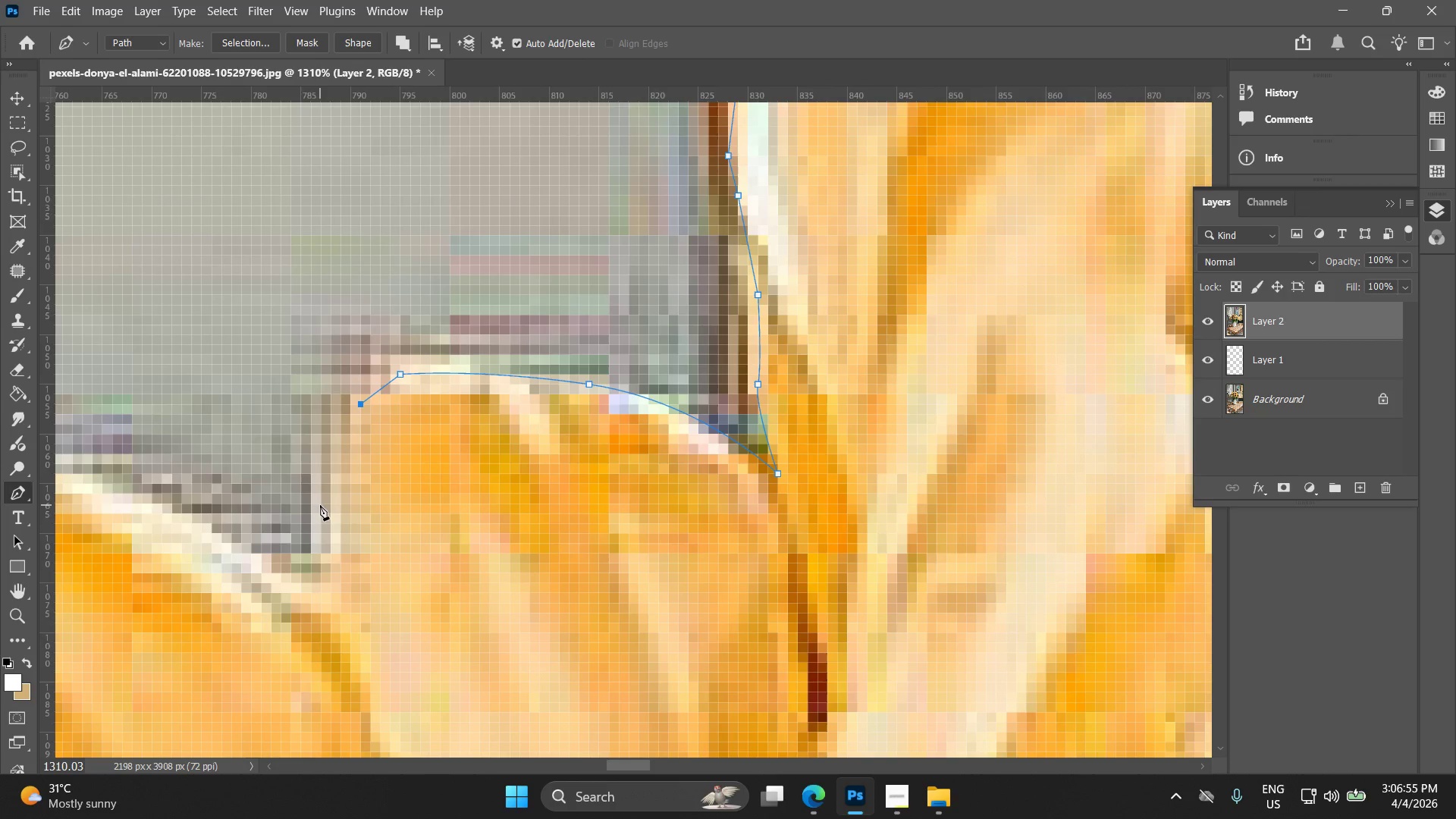 
left_click_drag(start_coordinate=[293, 504], to_coordinate=[351, 410])
 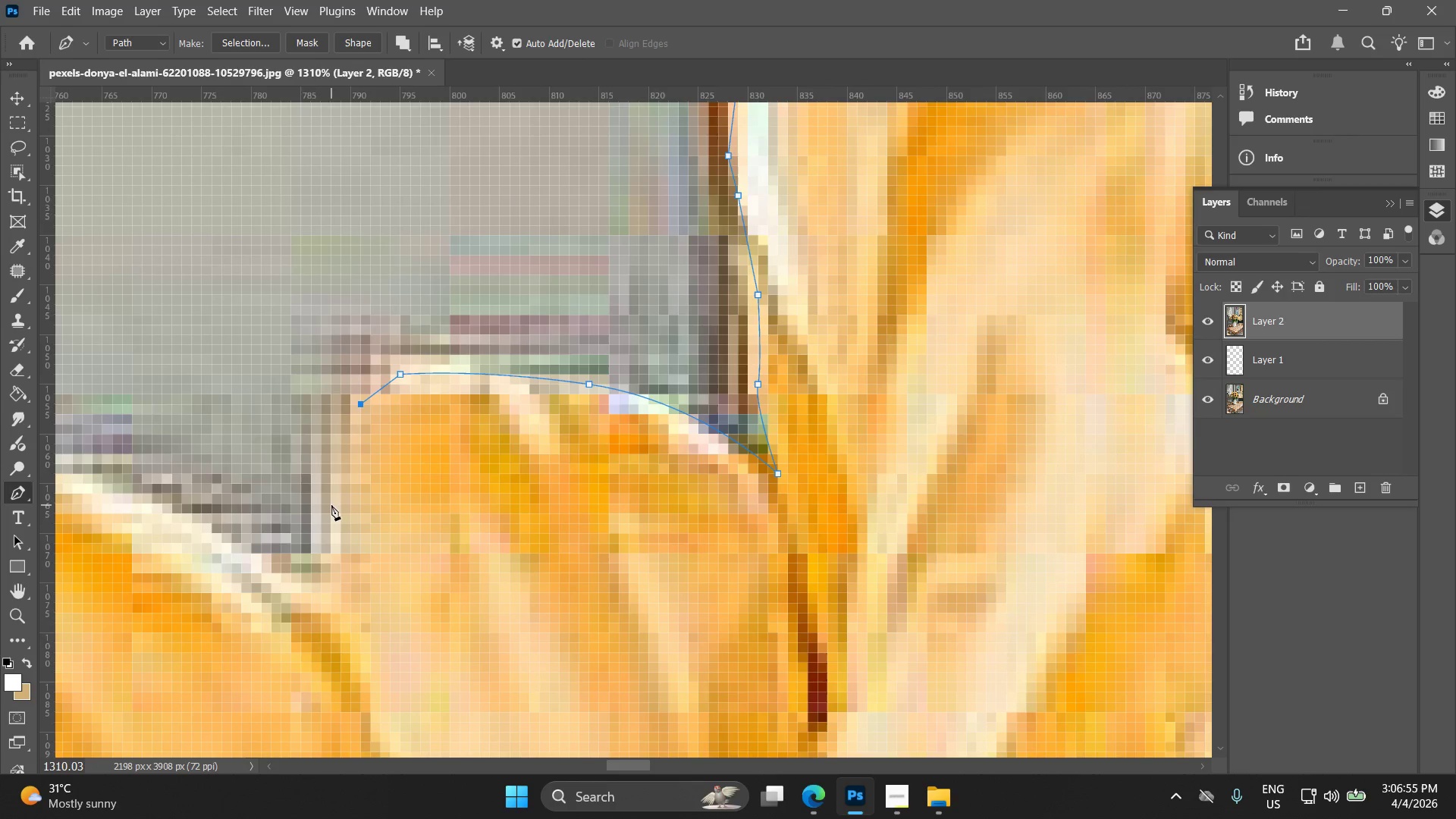 
left_click_drag(start_coordinate=[340, 510], to_coordinate=[340, 538])
 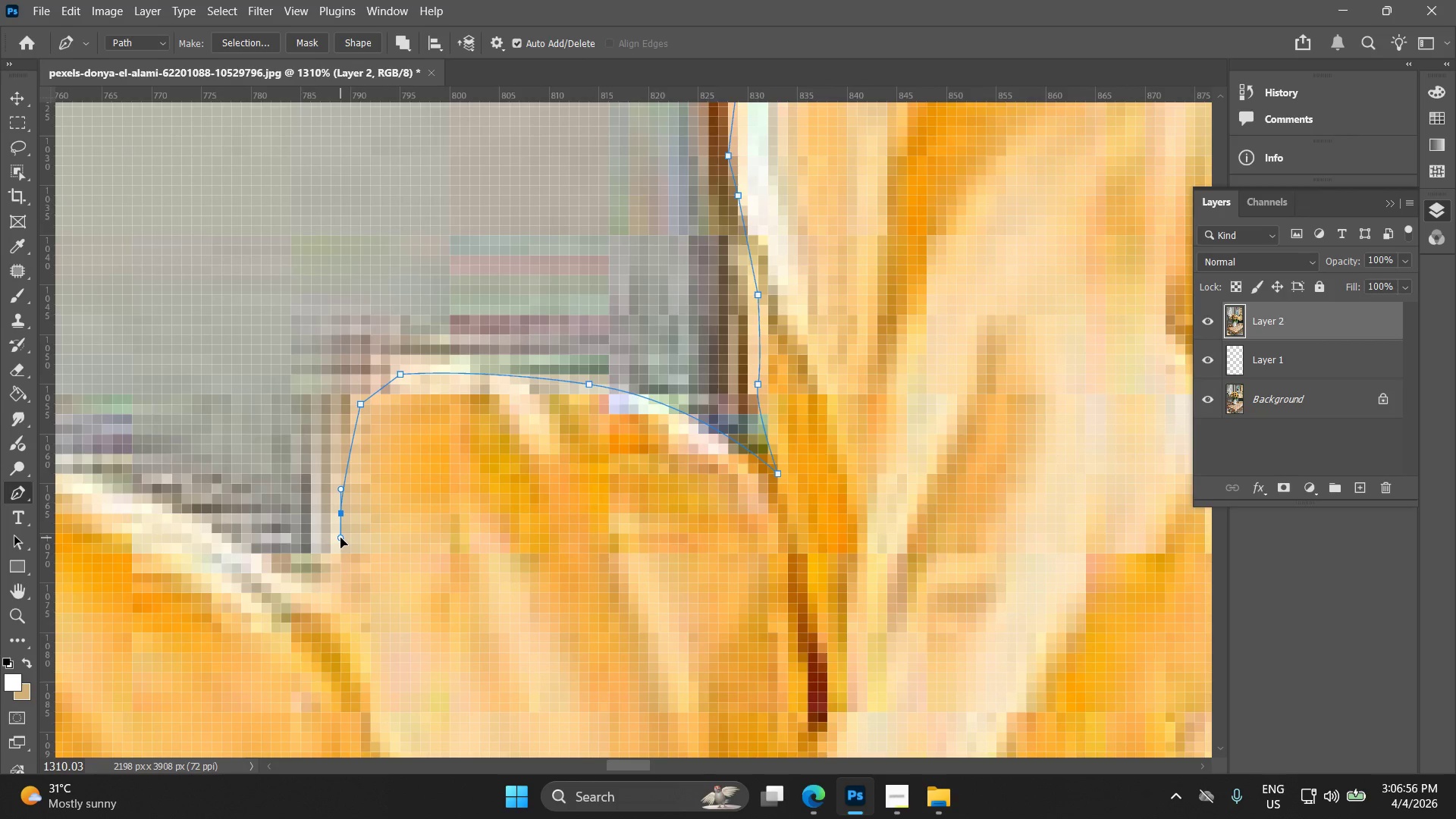 
key(Control+ControlLeft)
 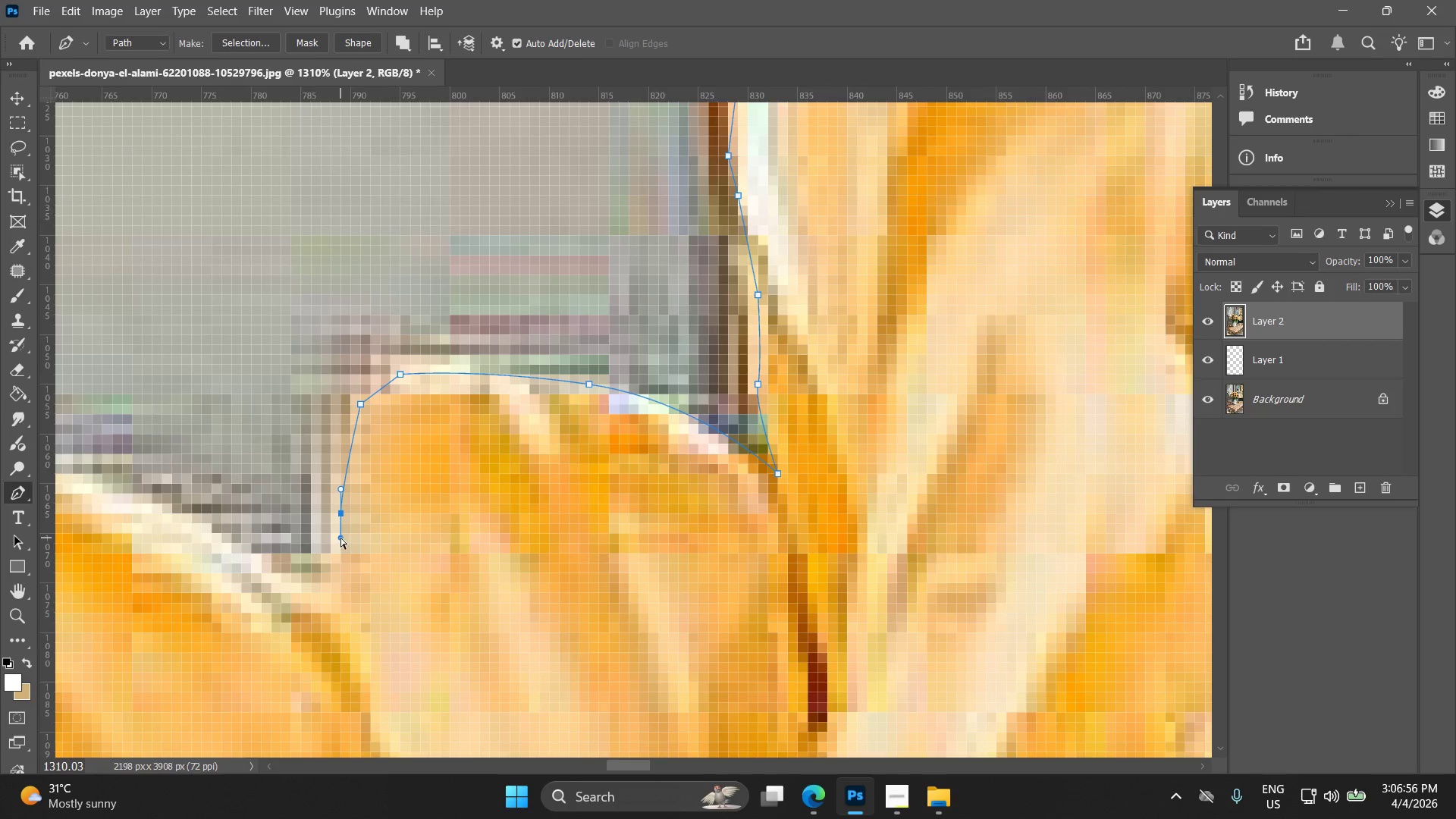 
key(Control+Z)
 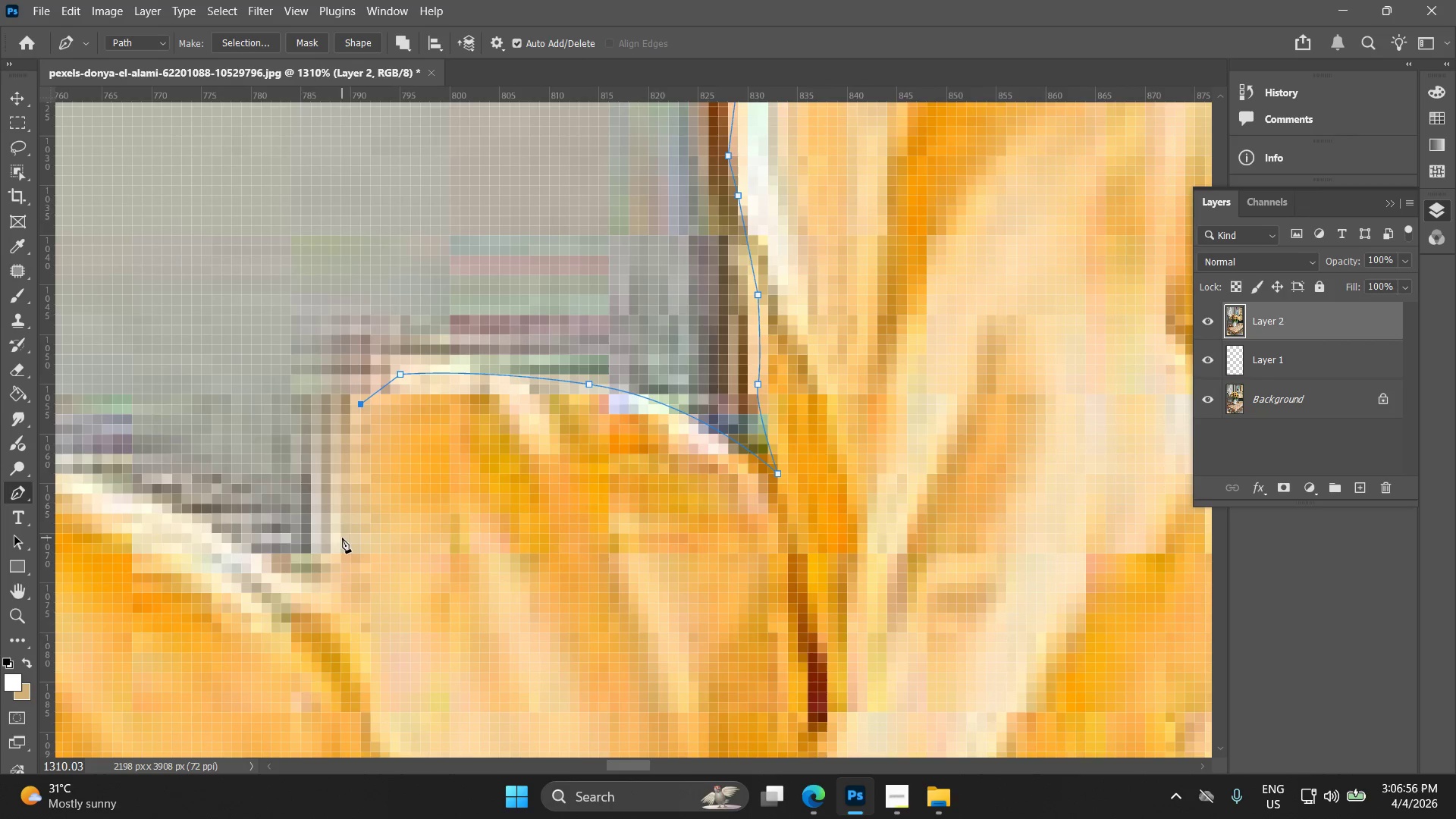 
left_click_drag(start_coordinate=[342, 538], to_coordinate=[335, 543])
 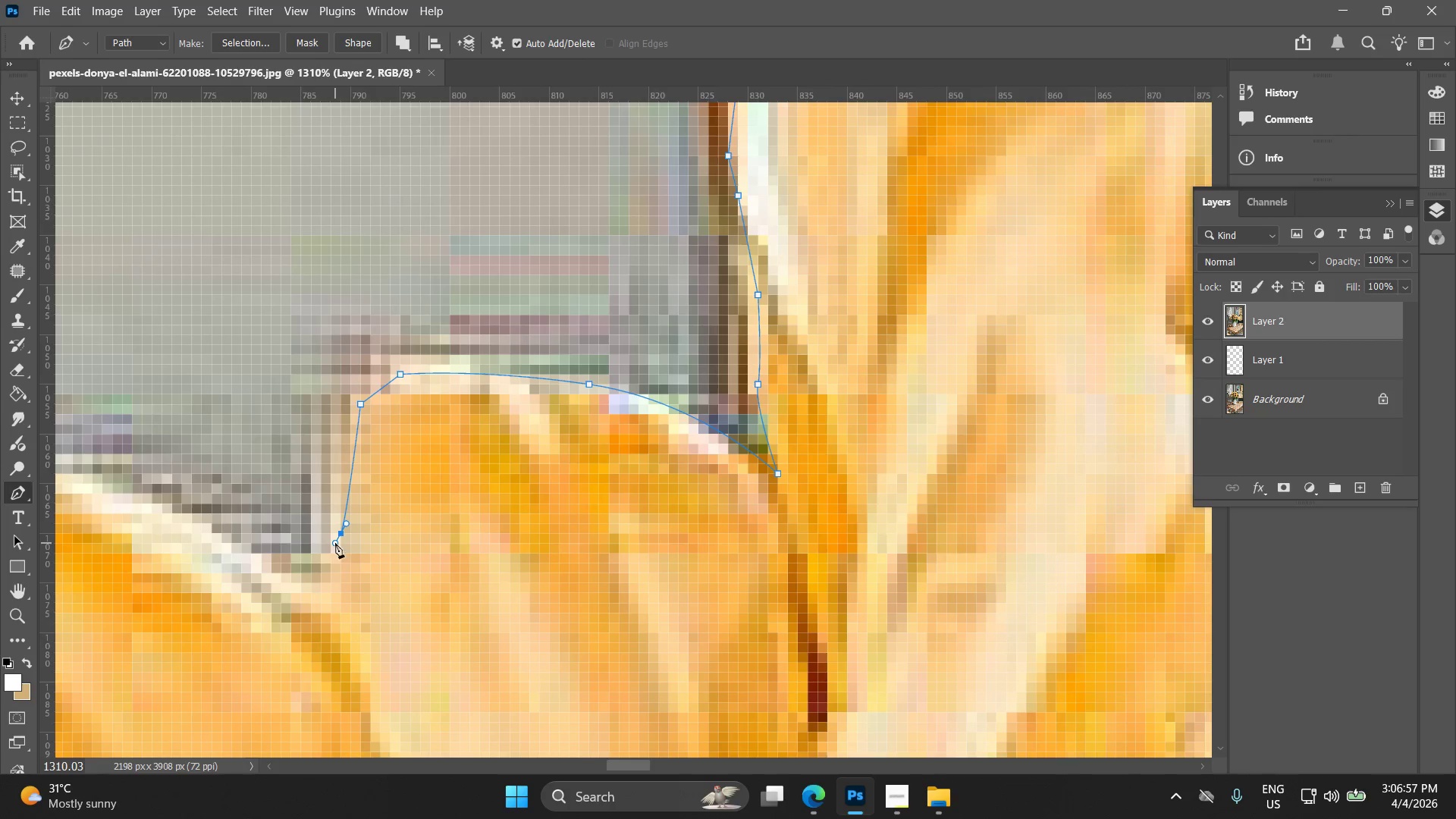 
key(Control+ControlLeft)
 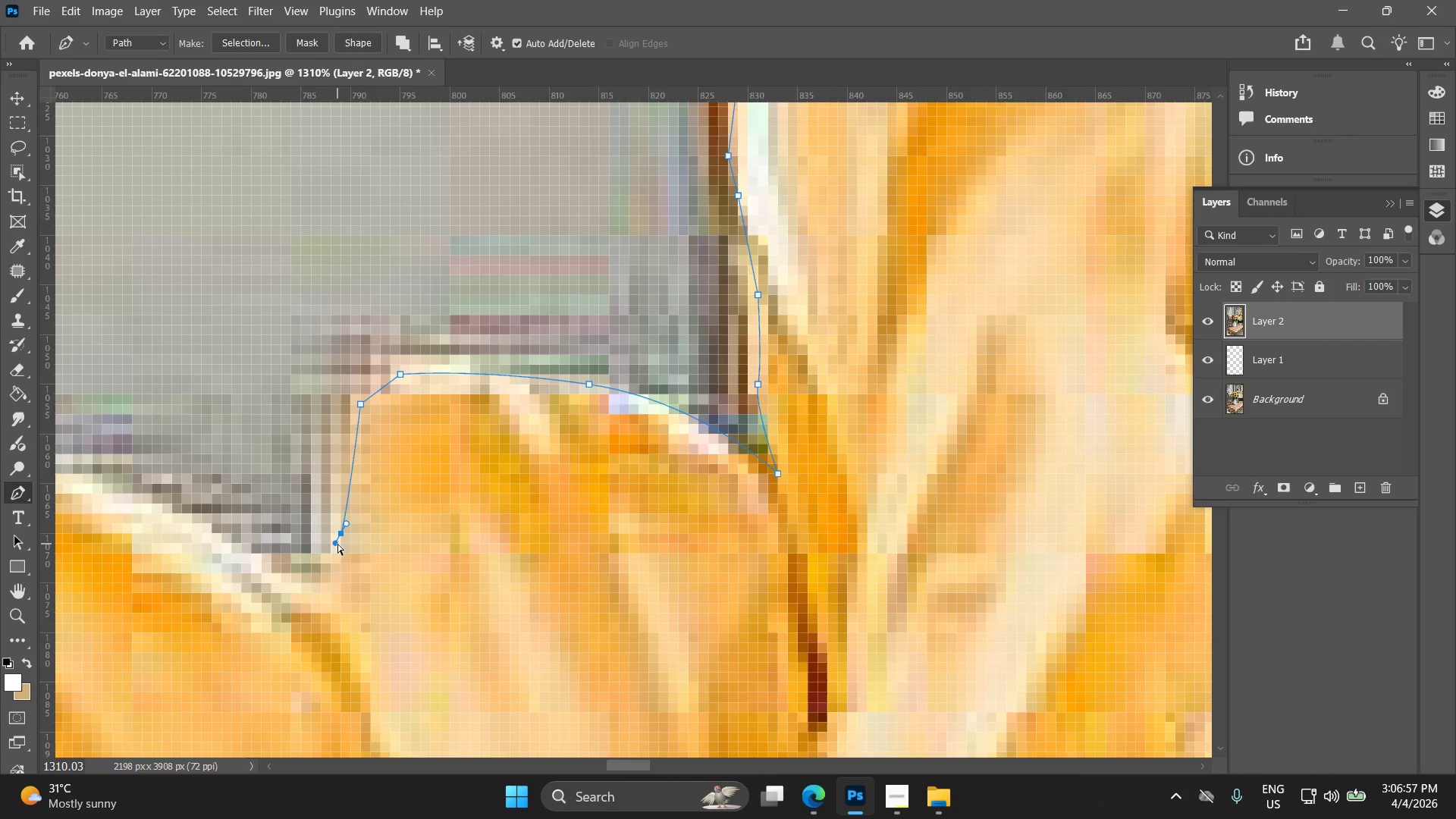 
key(Control+Z)
 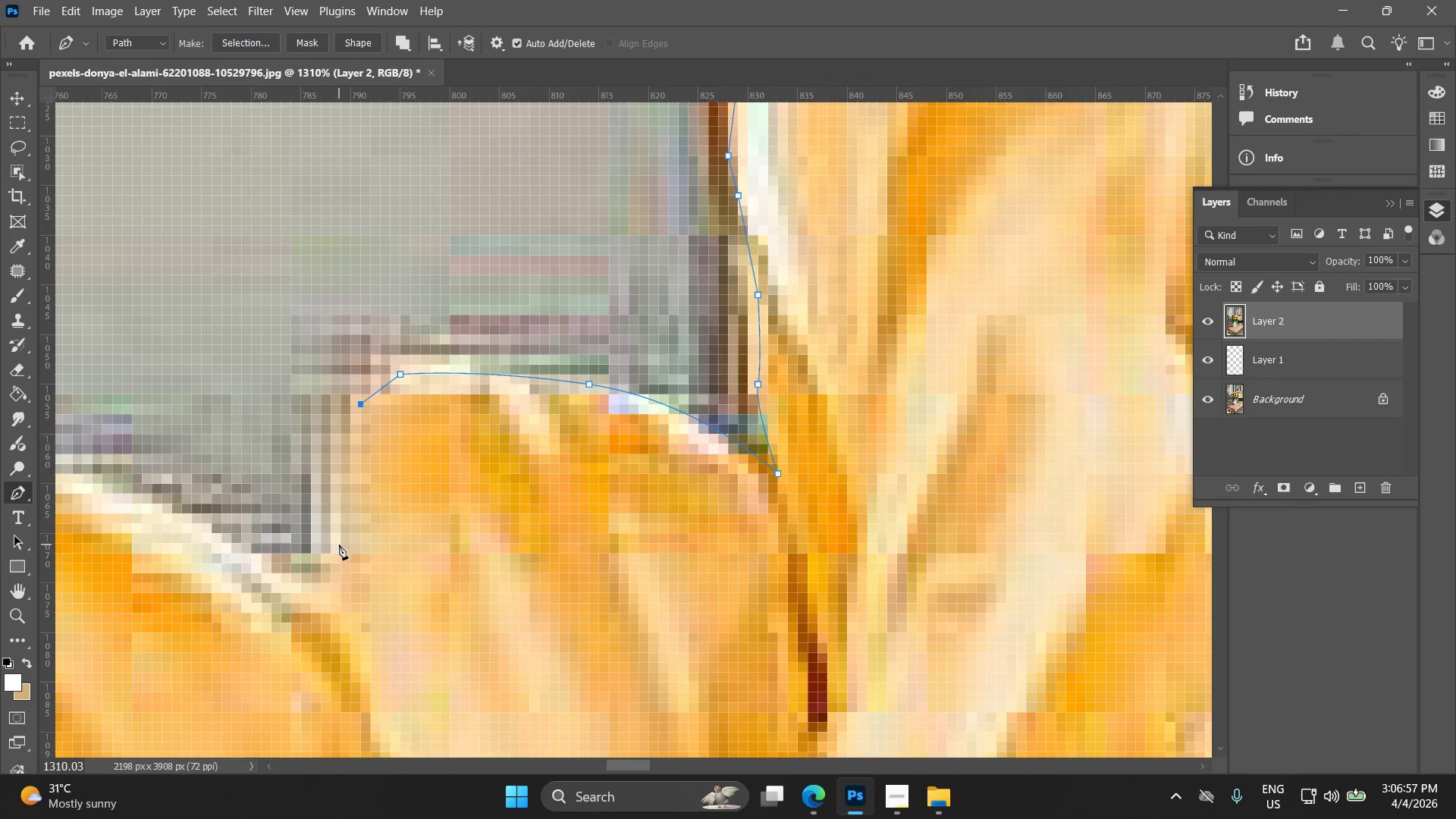 
left_click_drag(start_coordinate=[340, 544], to_coordinate=[347, 566])
 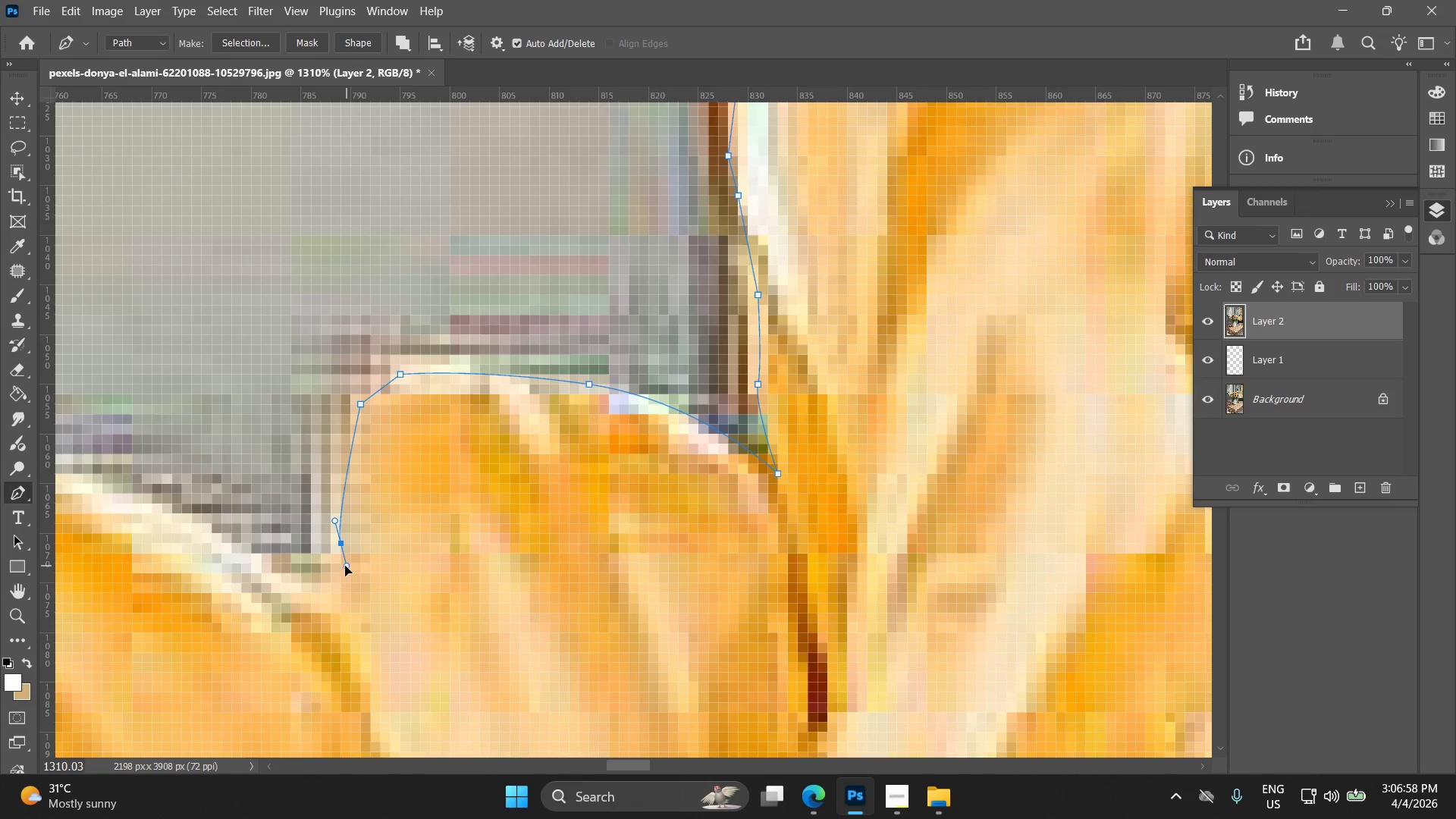 
hold_key(key=Space, duration=0.45)
 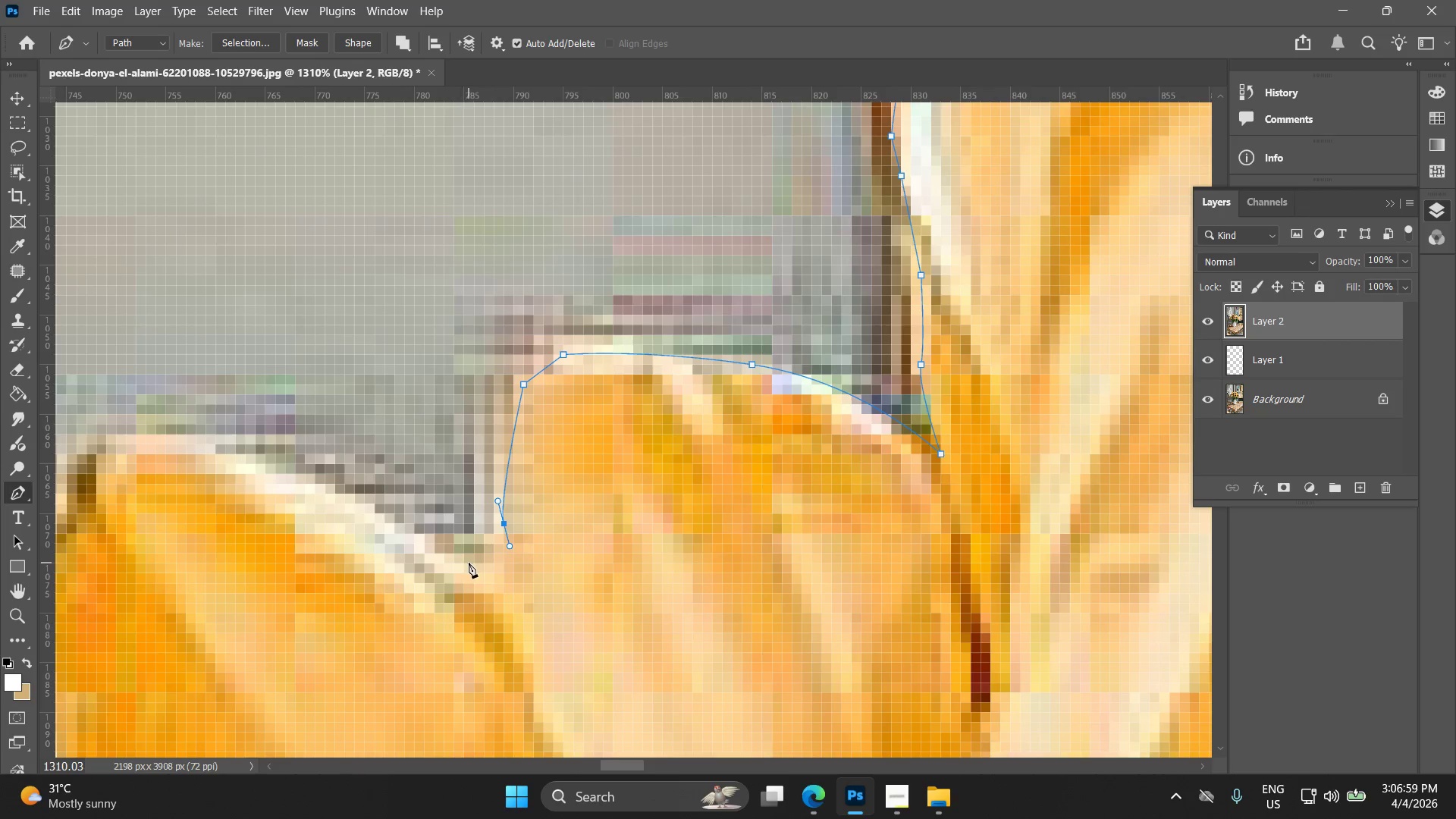 
left_click_drag(start_coordinate=[334, 554], to_coordinate=[497, 535])
 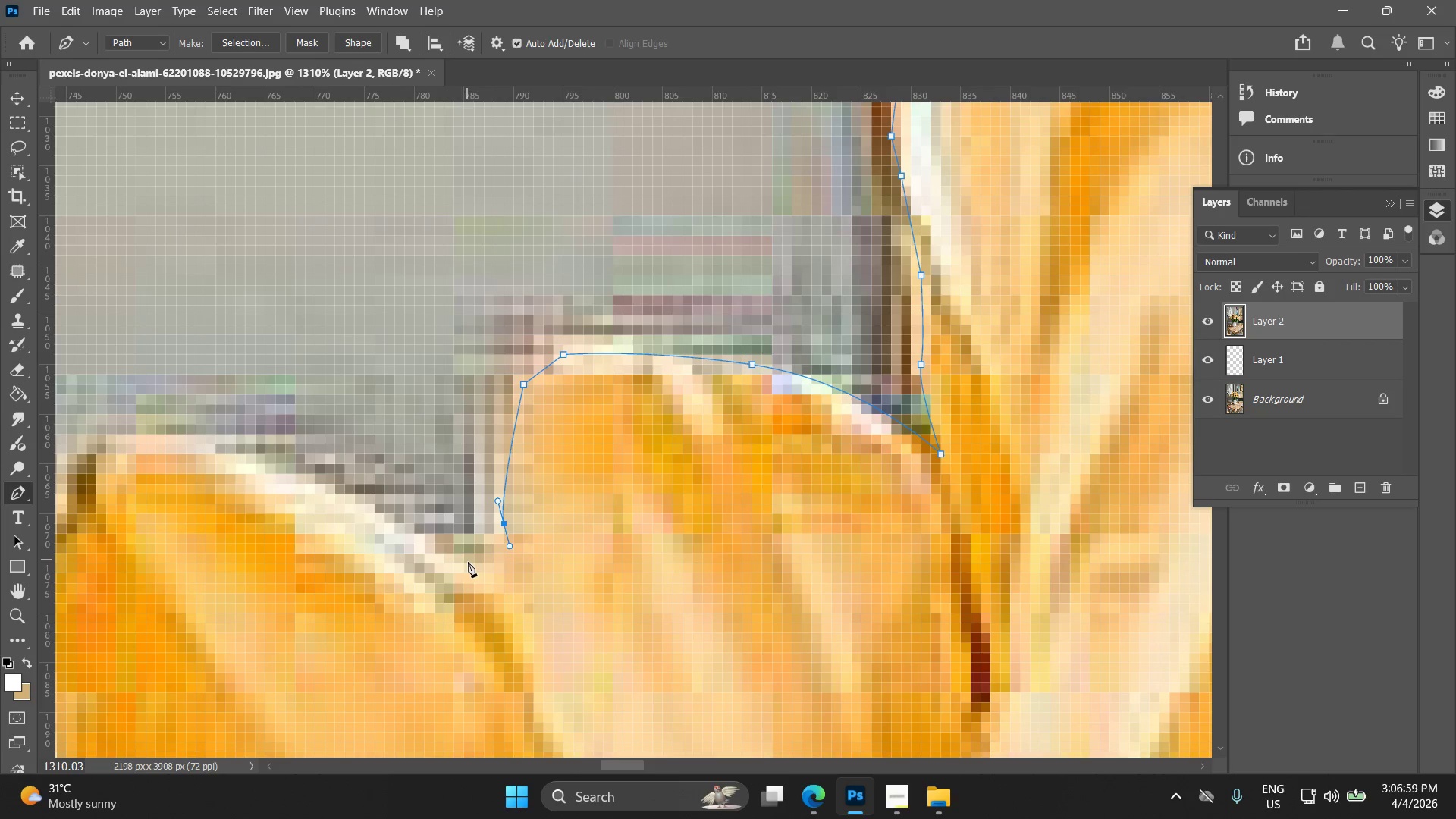 
left_click_drag(start_coordinate=[470, 563], to_coordinate=[466, 566])
 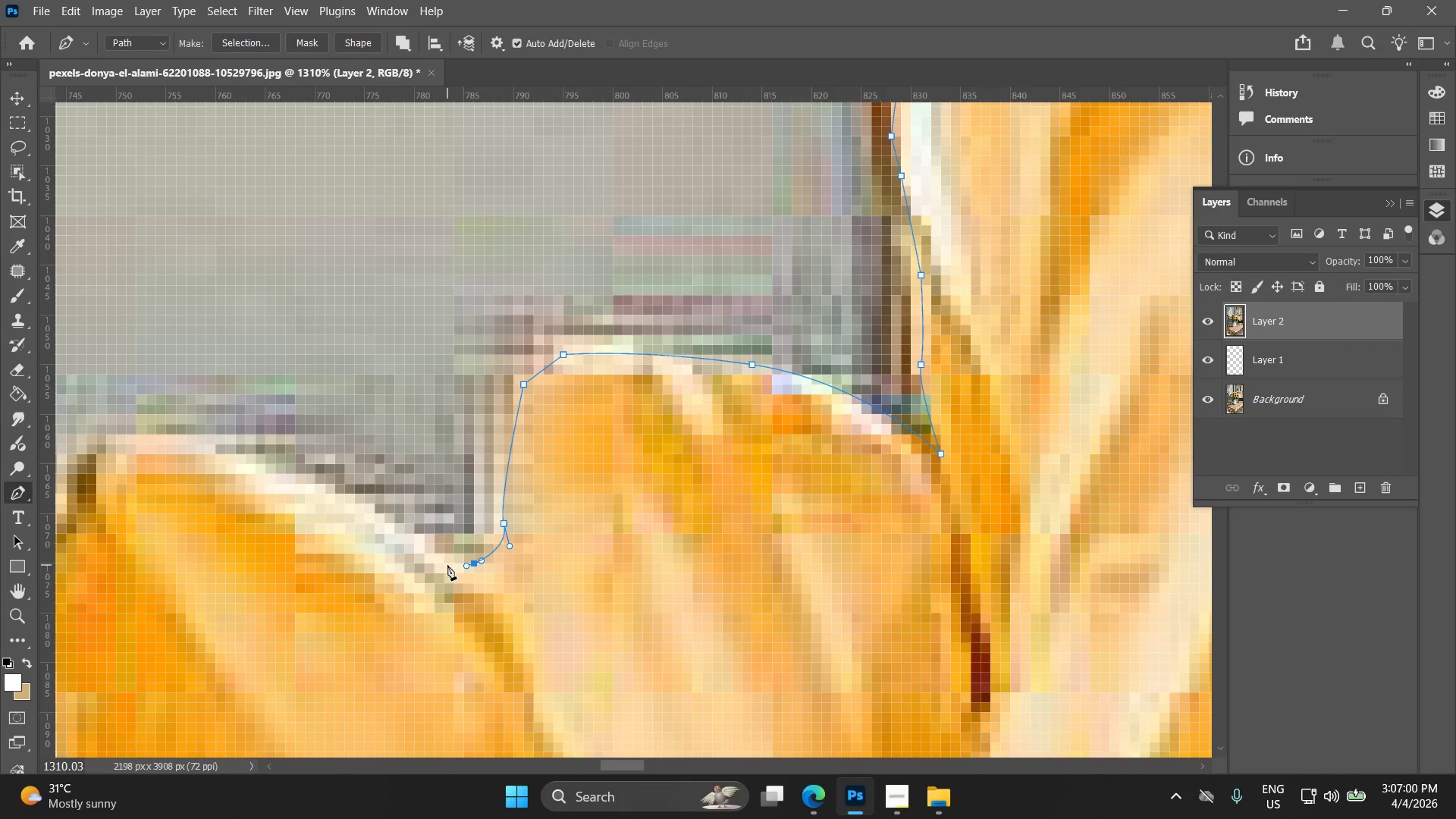 
hold_key(key=Space, duration=0.48)
 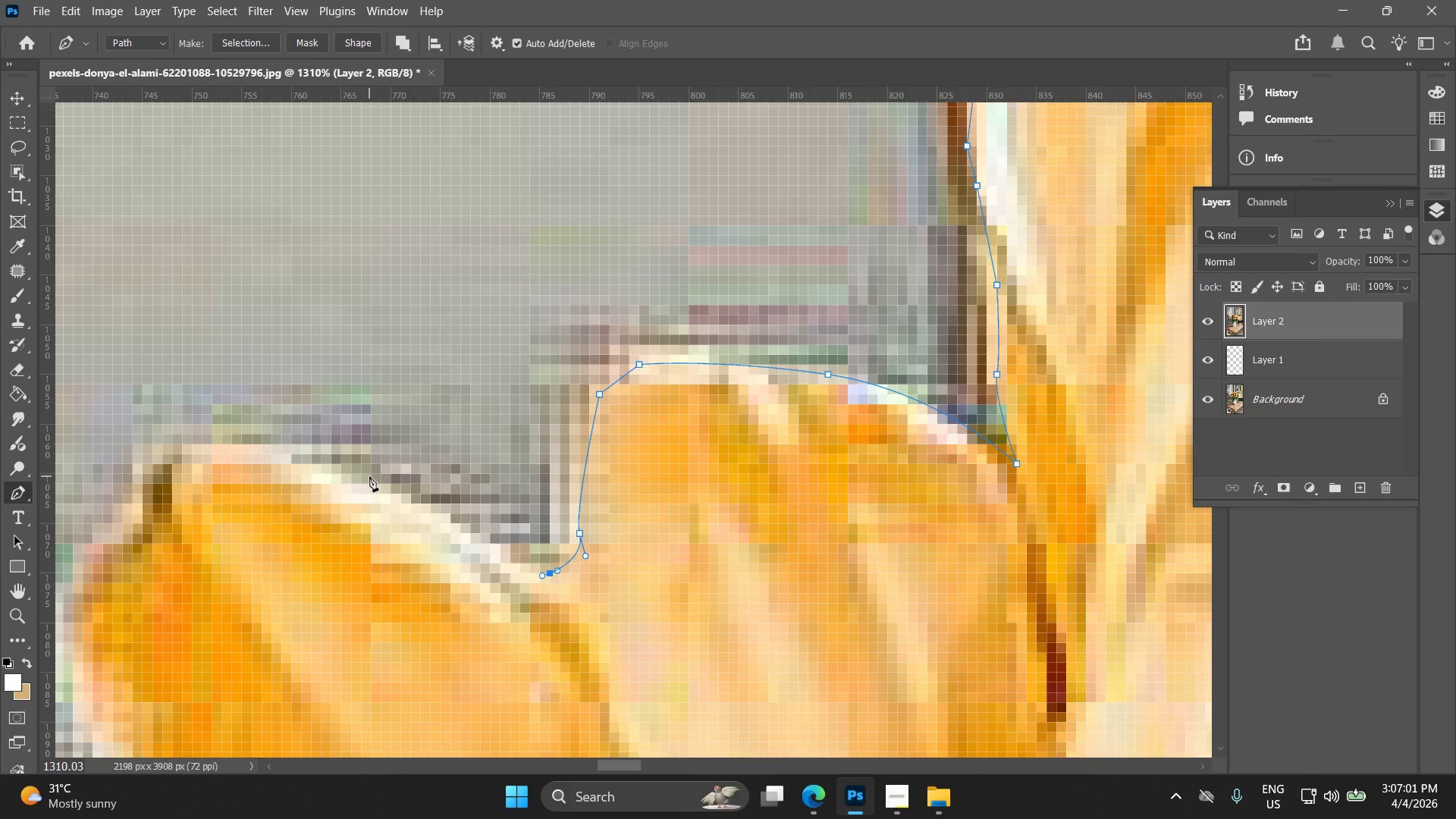 
left_click_drag(start_coordinate=[431, 557], to_coordinate=[507, 567])
 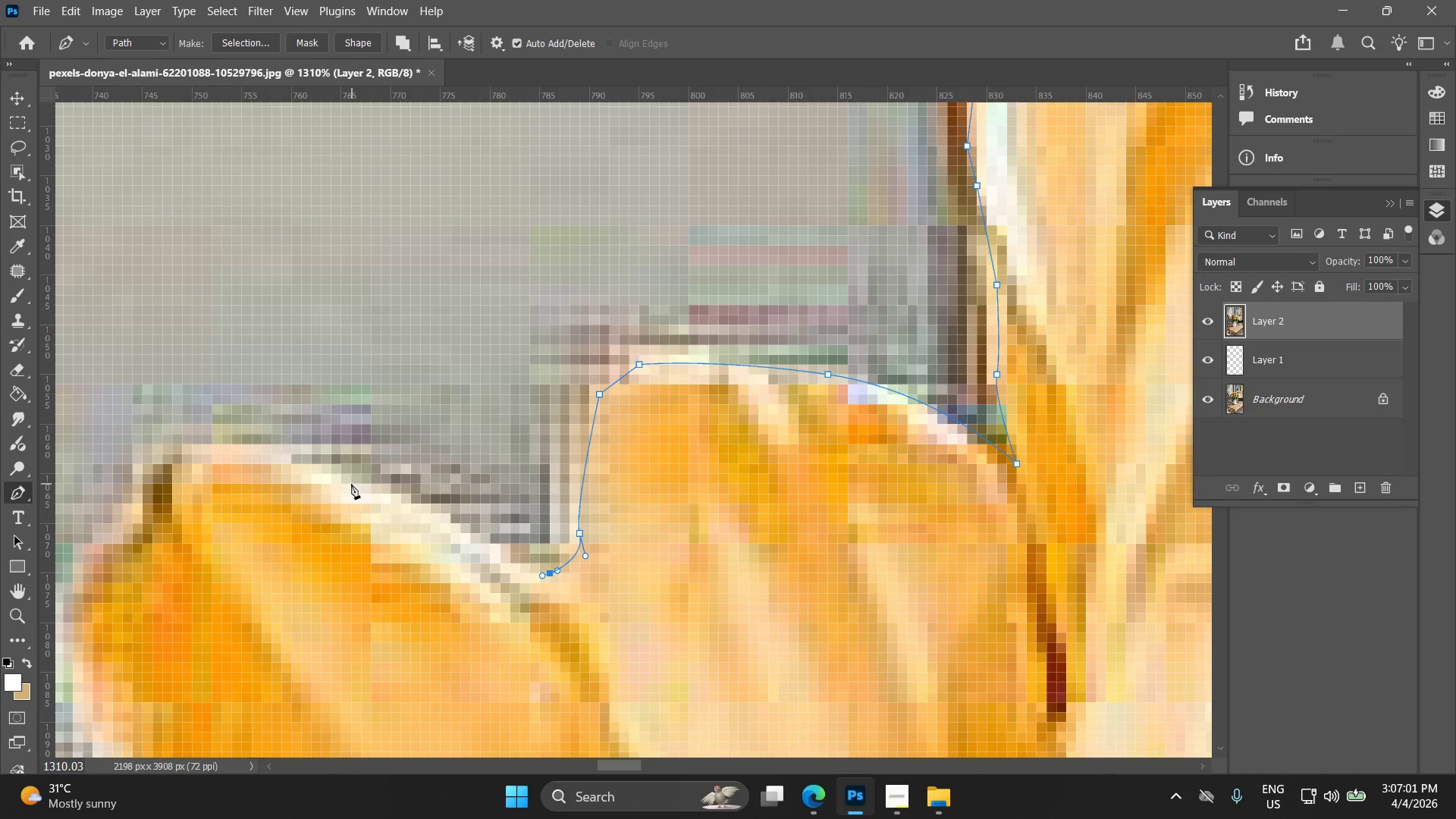 
left_click_drag(start_coordinate=[348, 477], to_coordinate=[290, 452])
 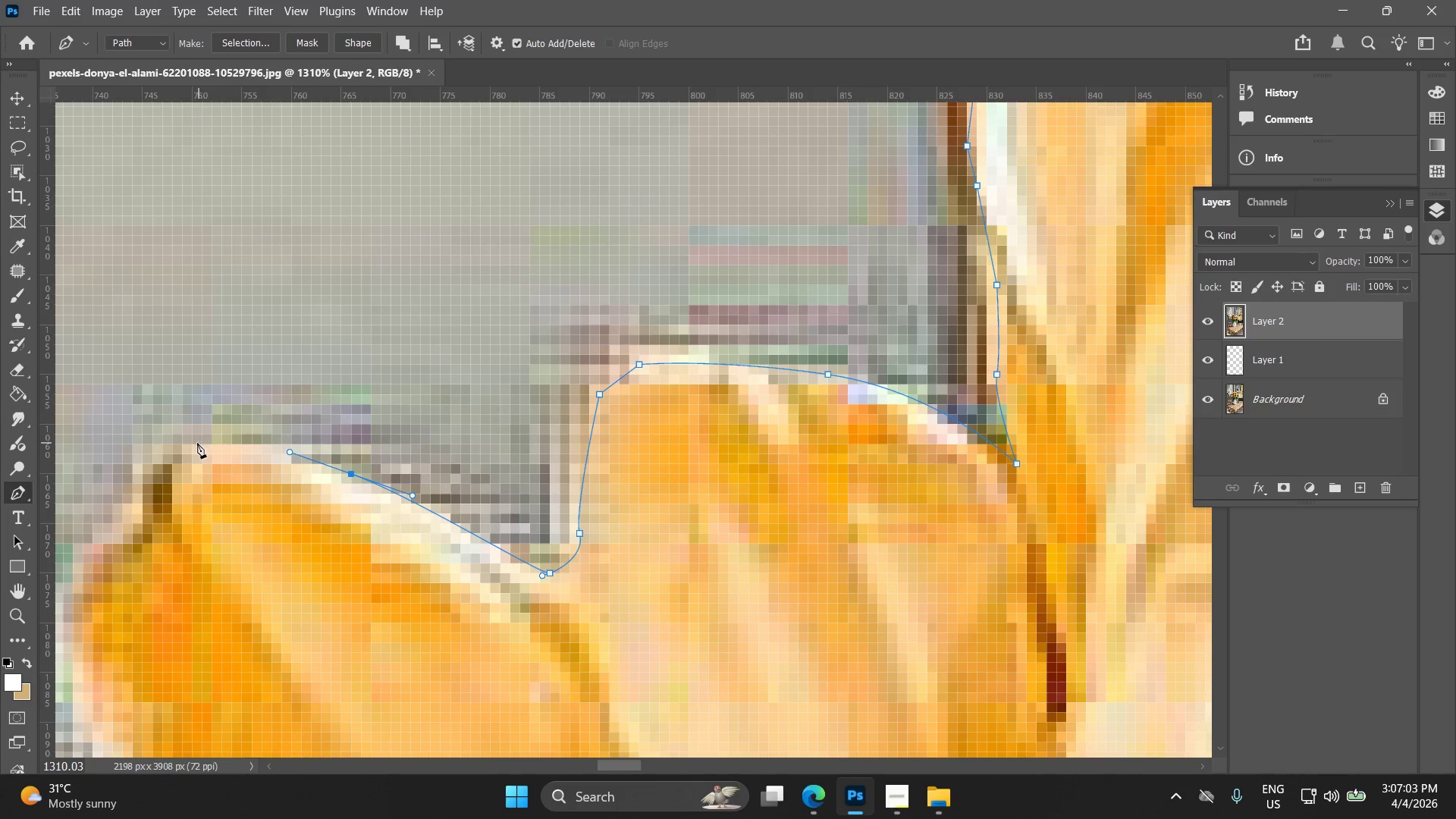 
left_click_drag(start_coordinate=[196, 445], to_coordinate=[184, 449])
 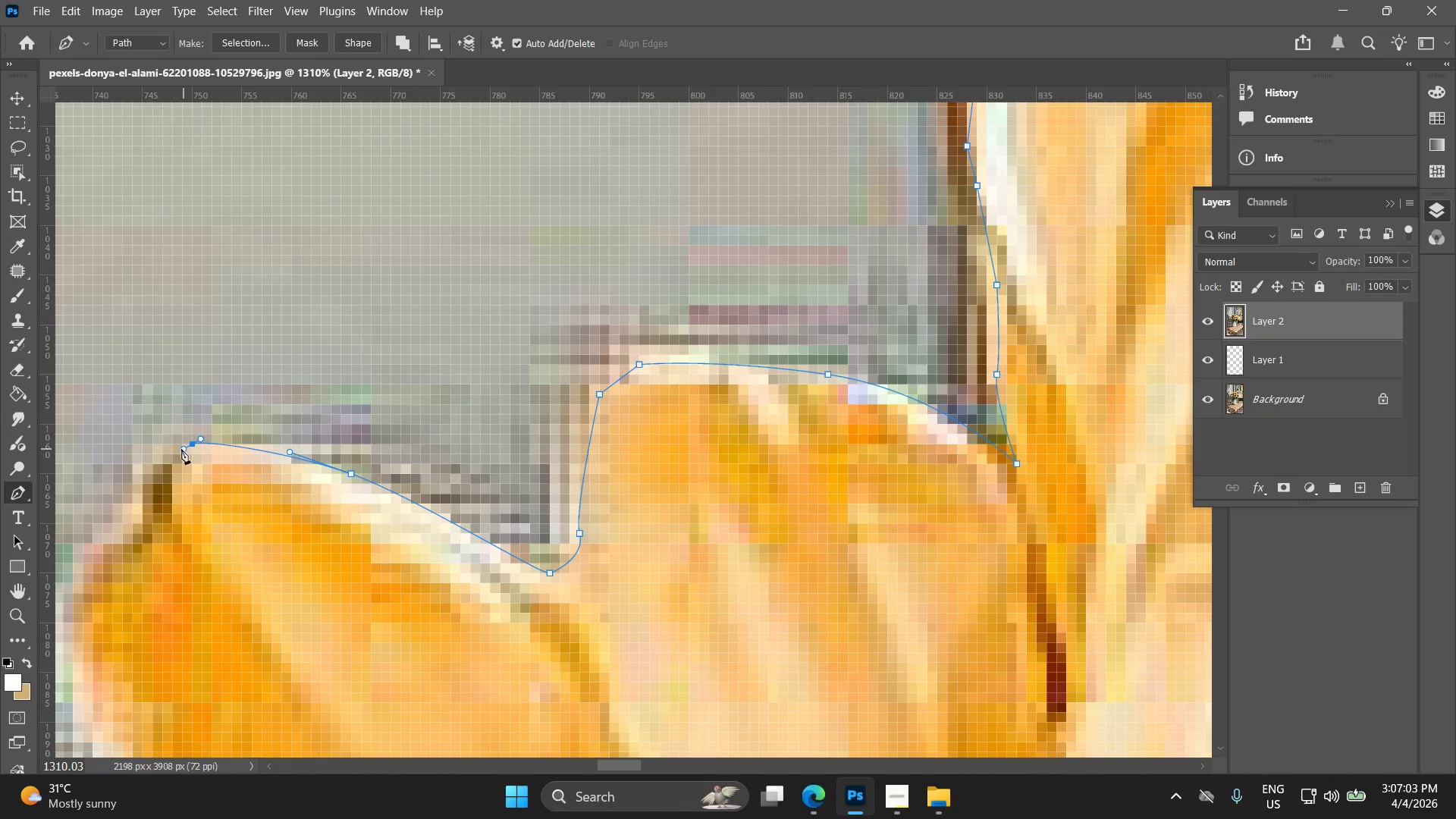 
key(Control+ControlLeft)
 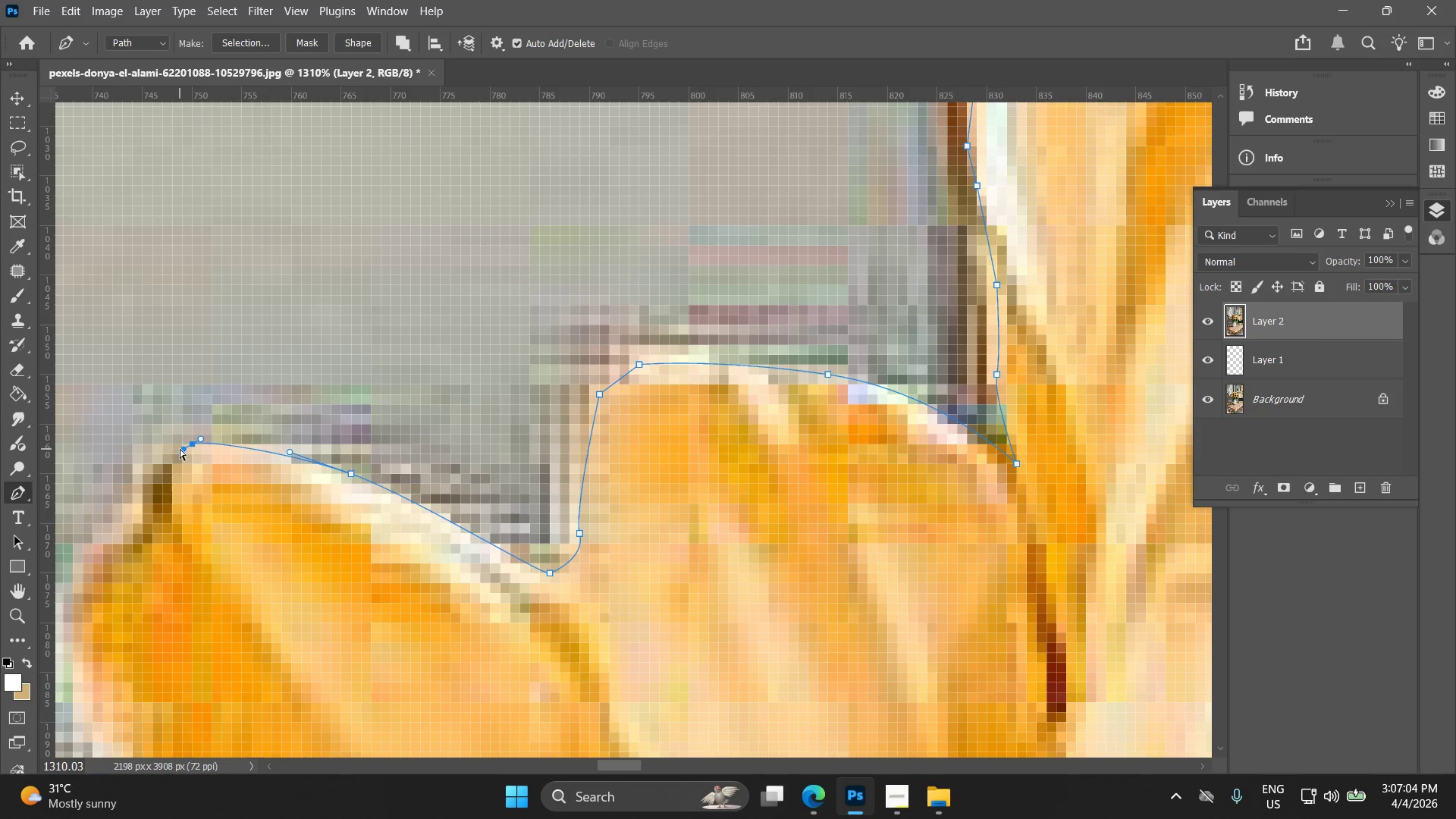 
key(Control+Z)
 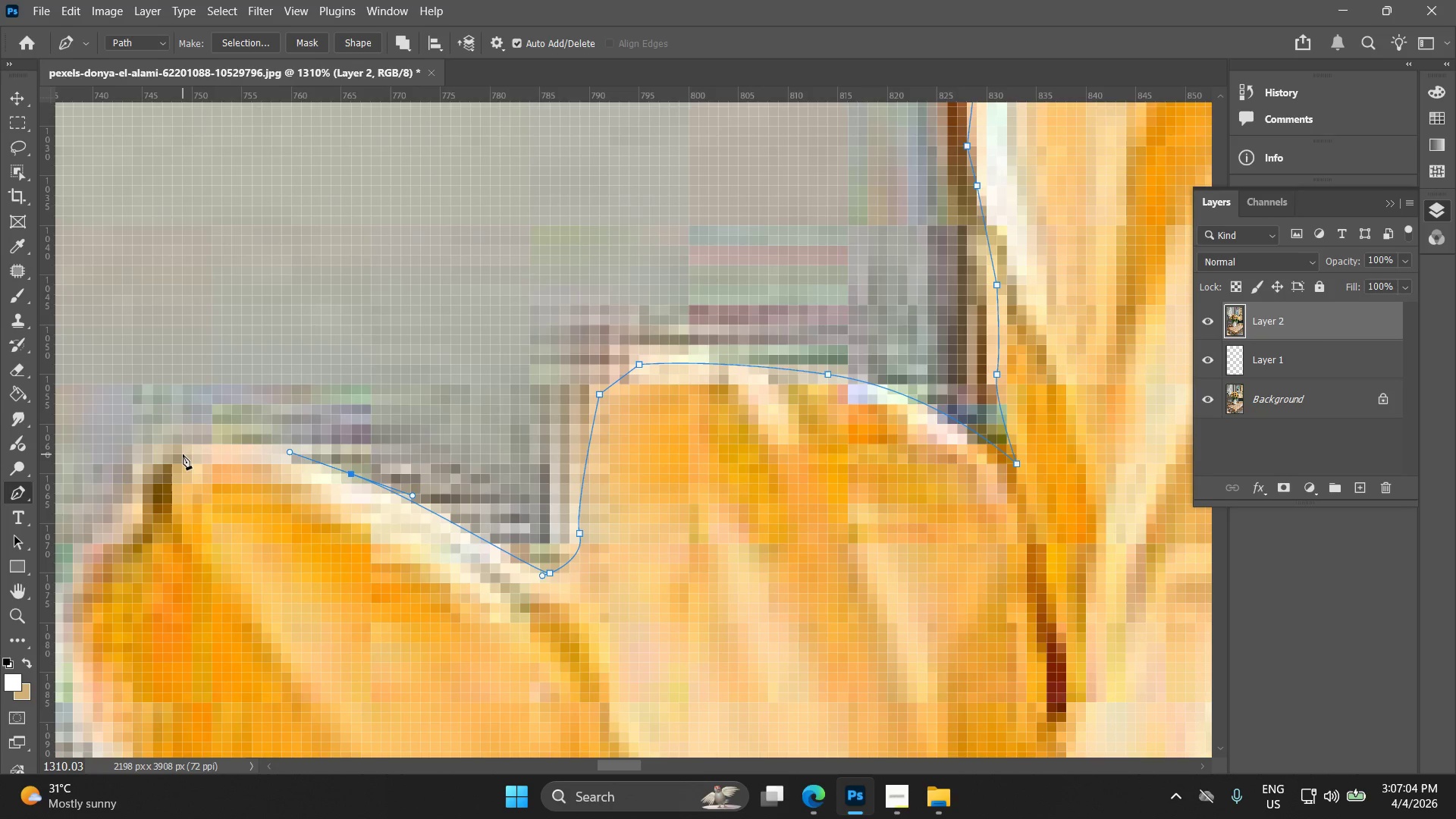 
left_click_drag(start_coordinate=[183, 454], to_coordinate=[159, 467])
 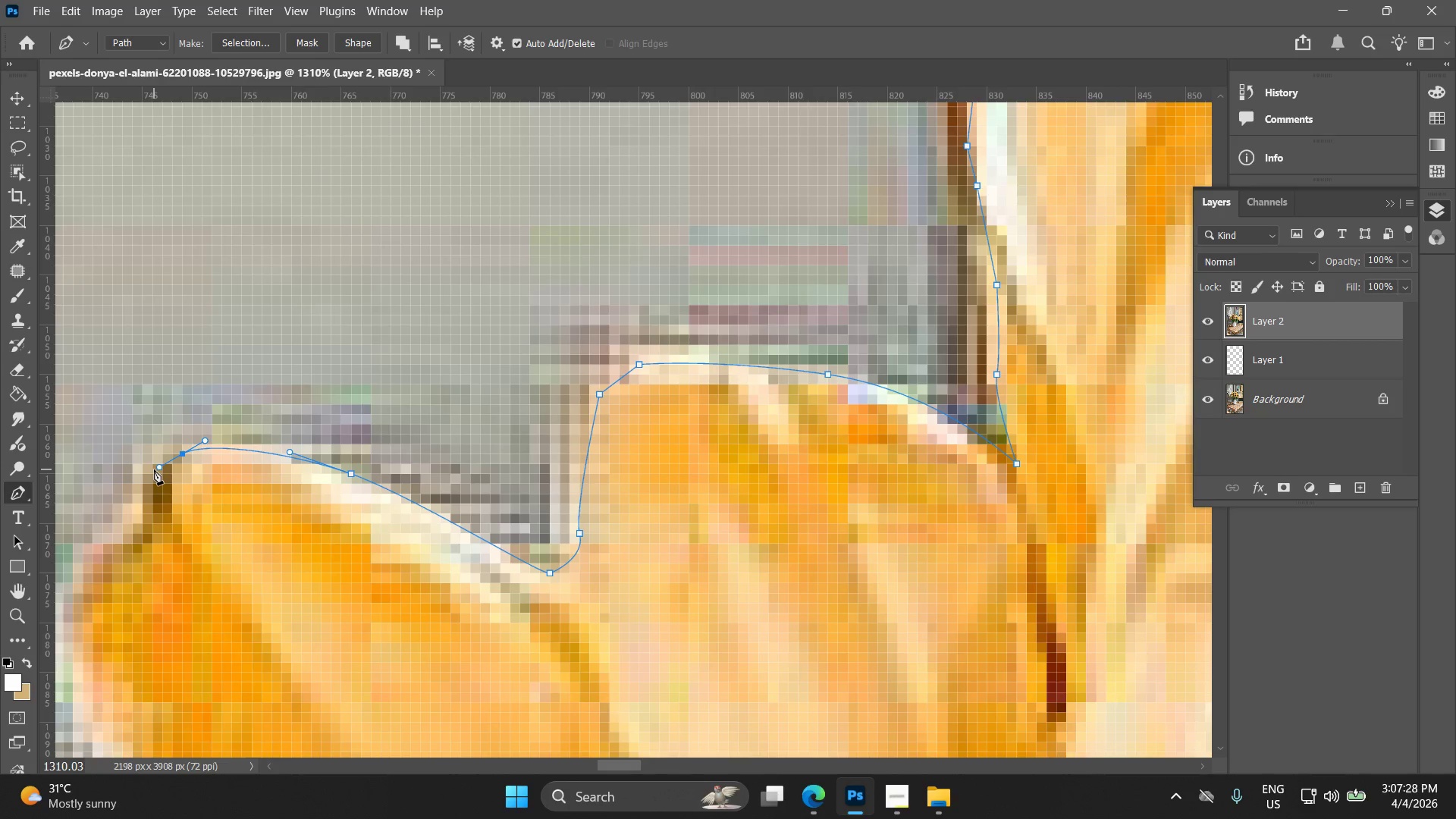 
wait(28.08)
 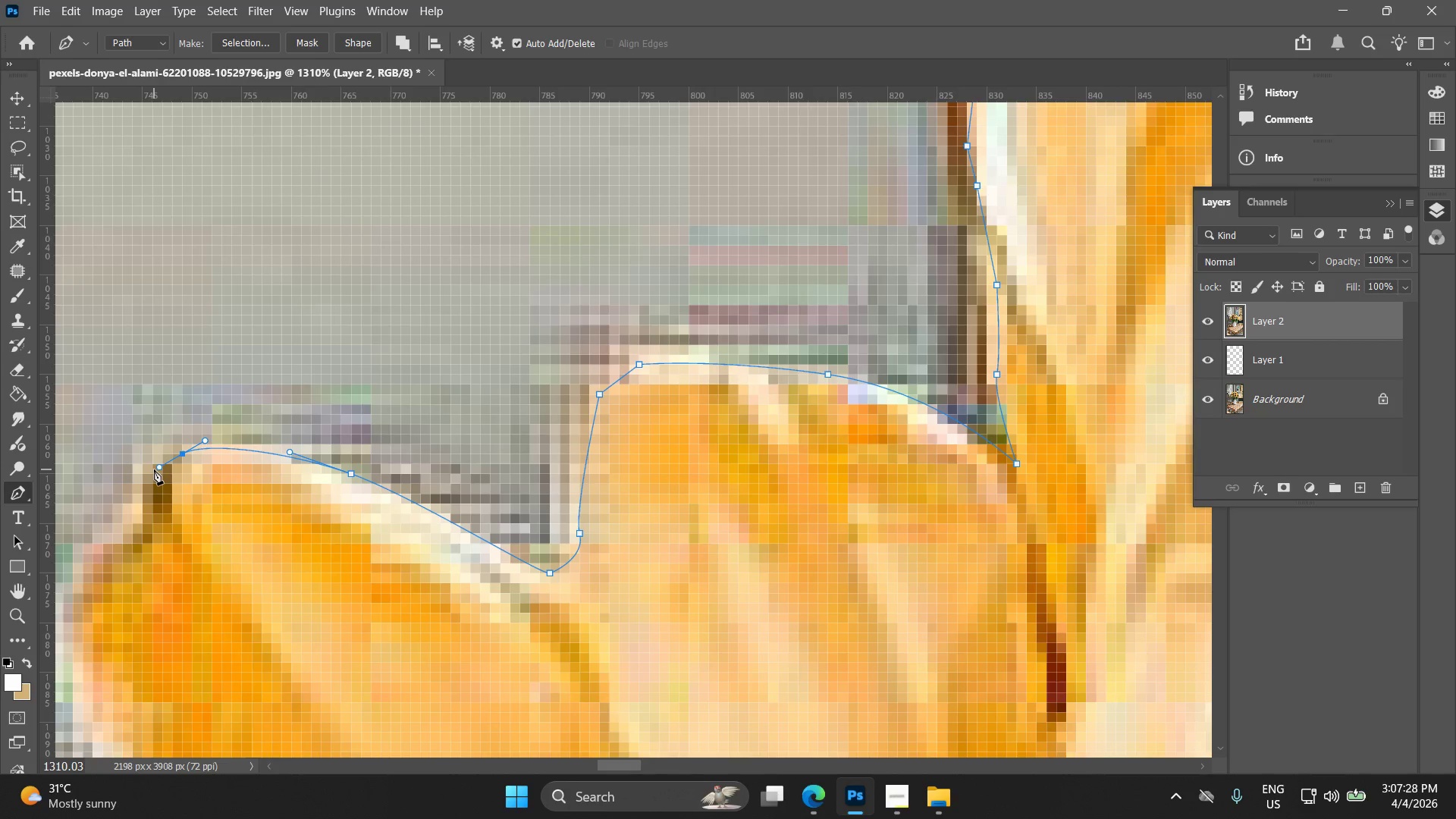 
left_click([152, 522])
 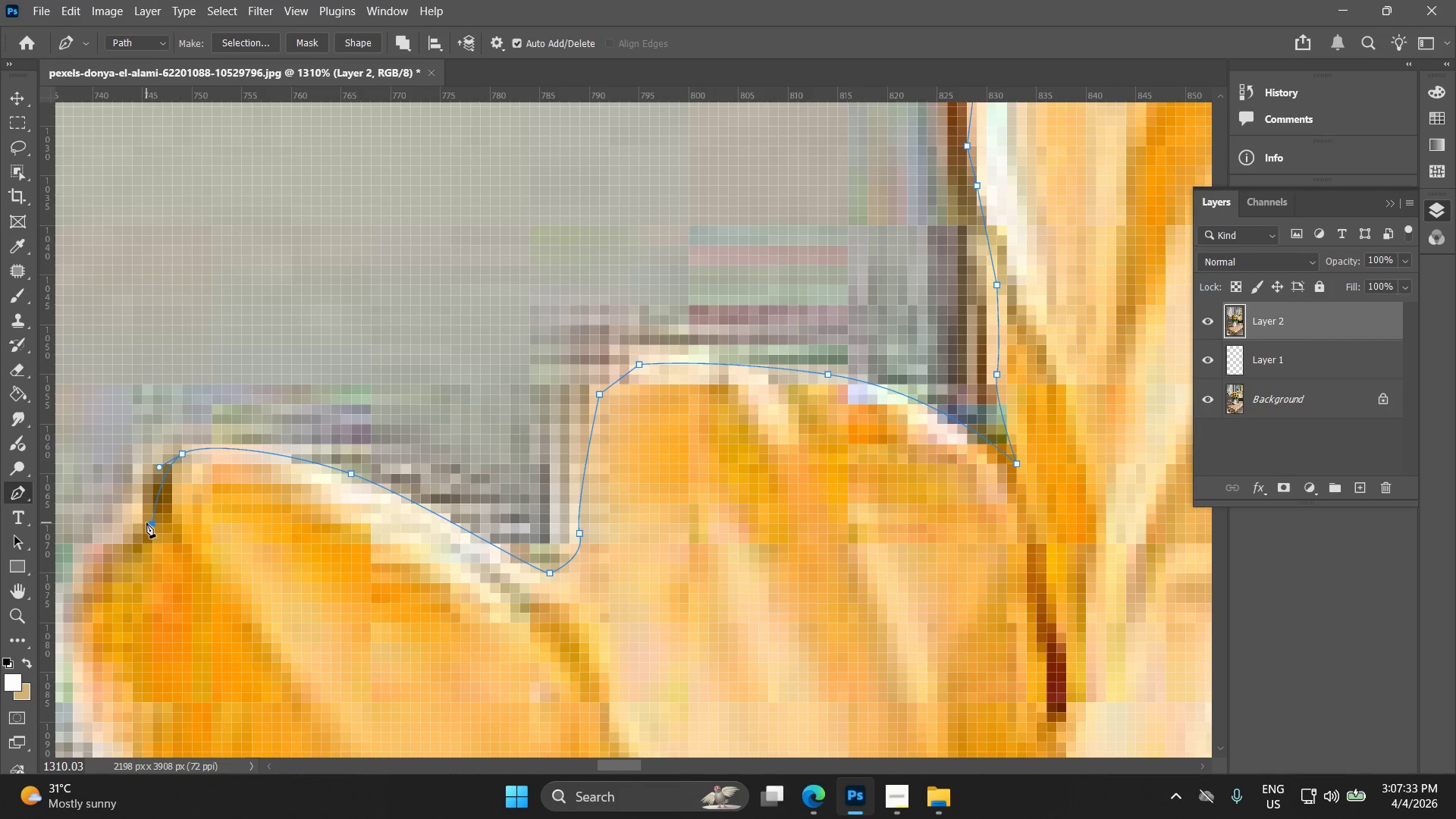 
hold_key(key=Space, duration=0.5)
 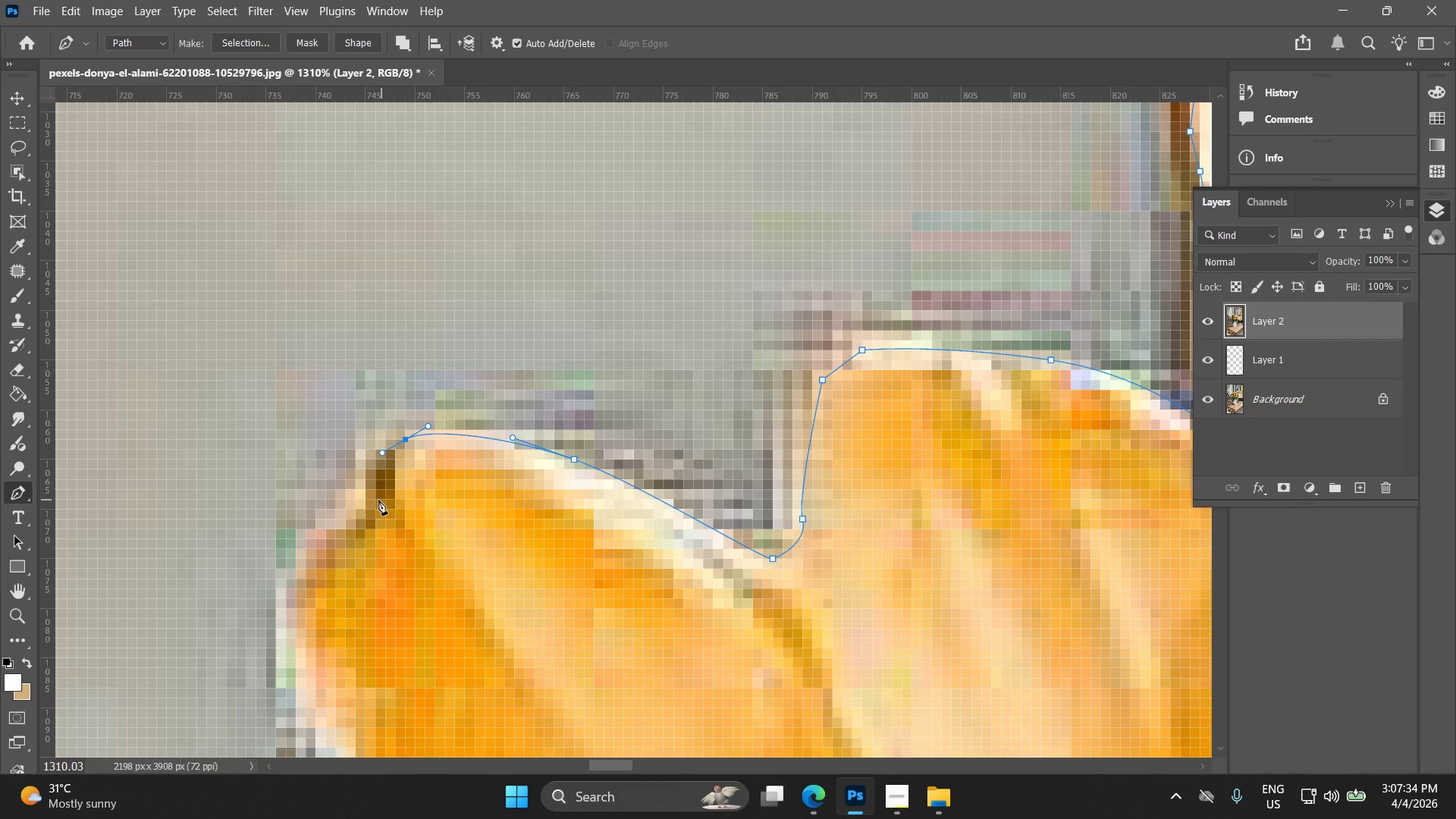 
left_click_drag(start_coordinate=[198, 529], to_coordinate=[421, 514])
 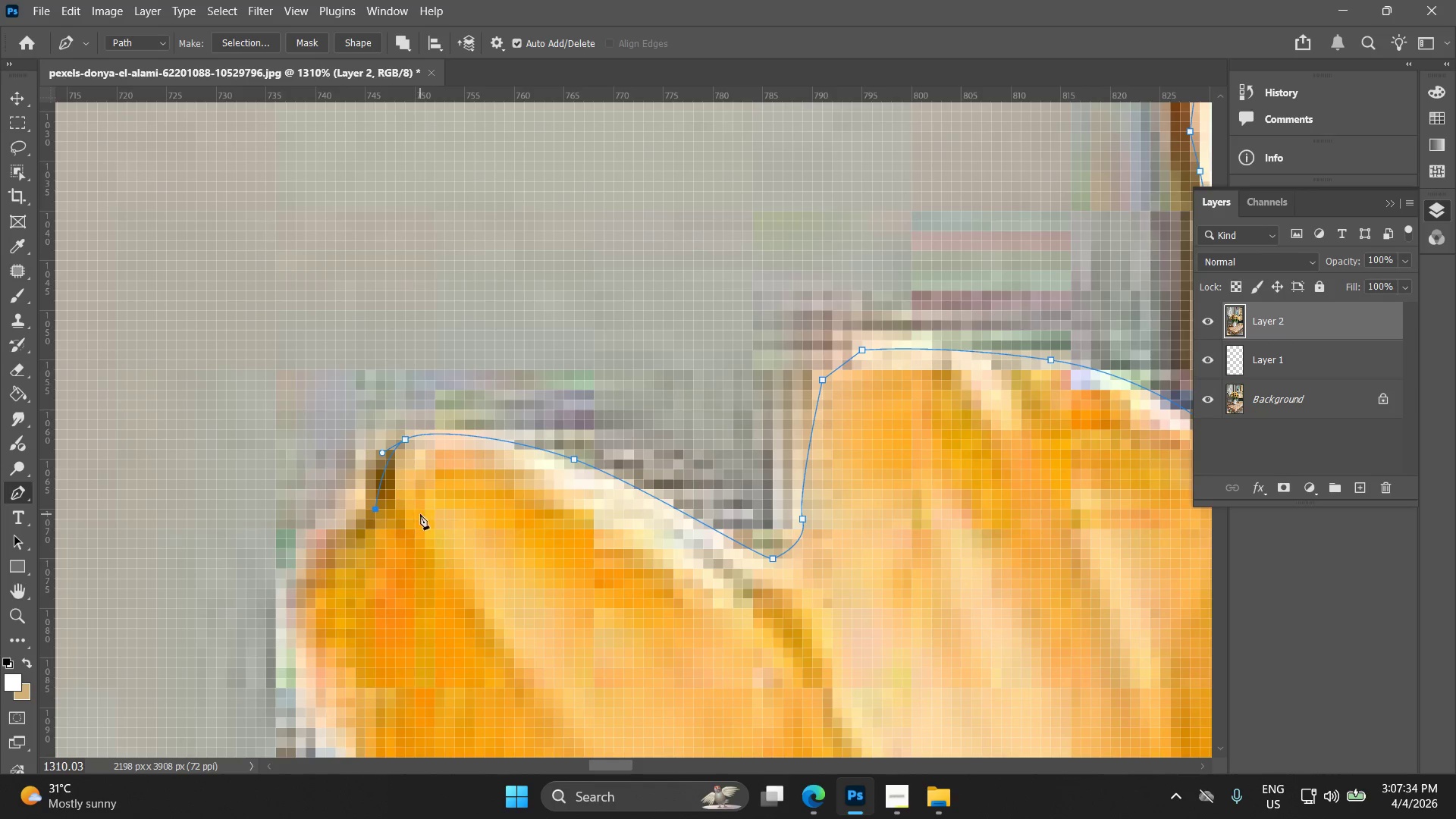 
key(Control+ControlLeft)
 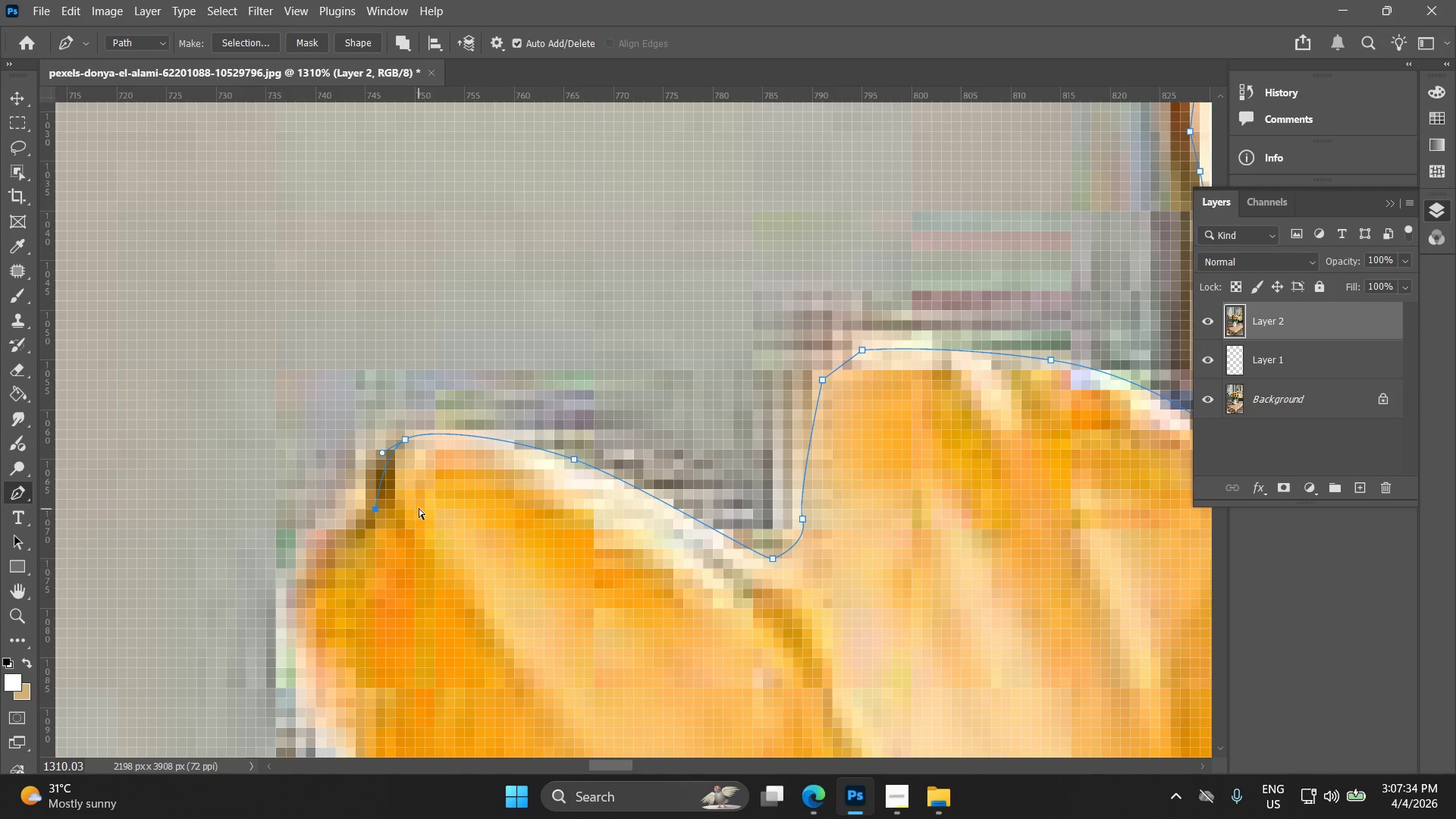 
key(Control+Z)
 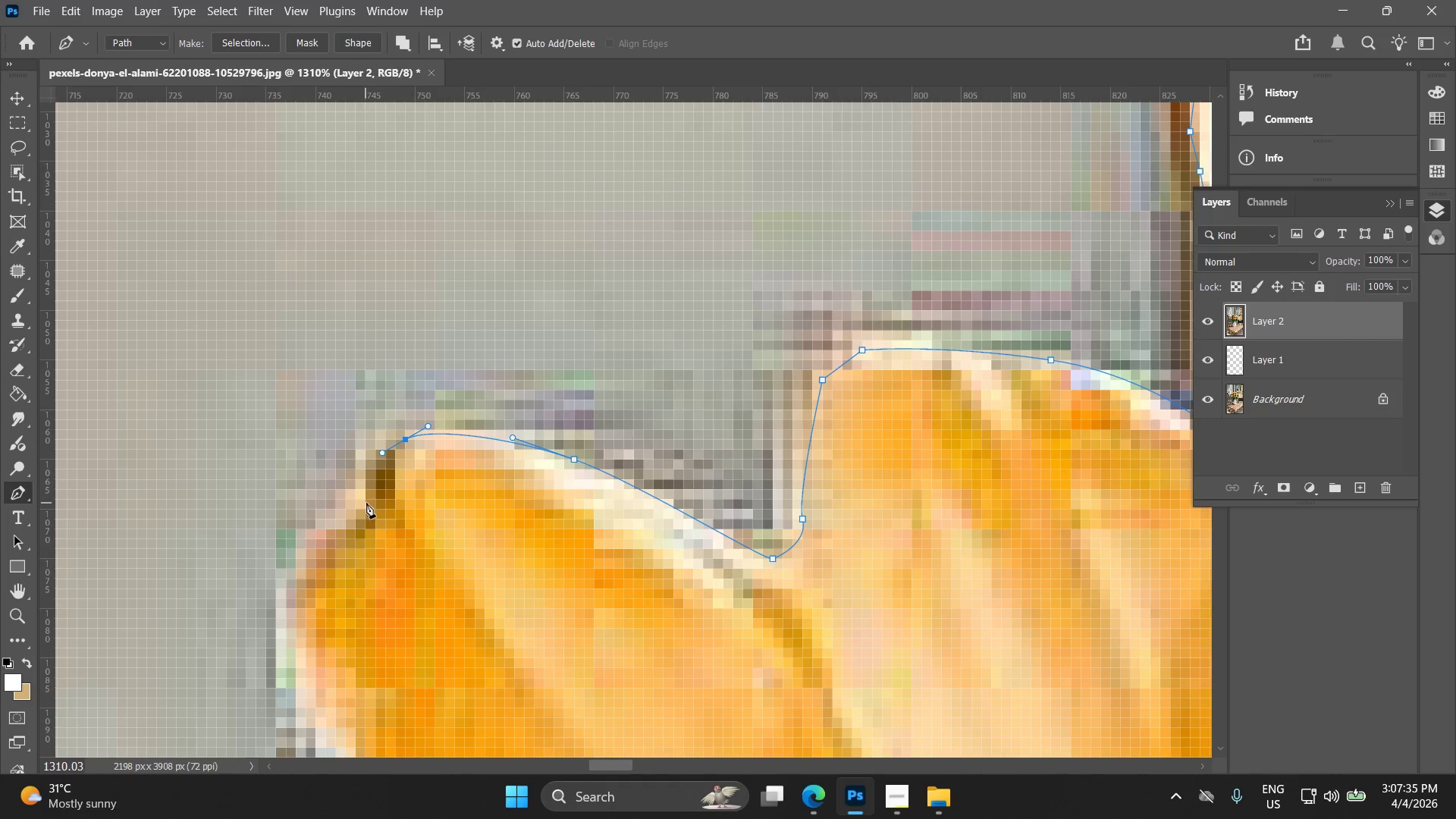 
left_click_drag(start_coordinate=[369, 503], to_coordinate=[355, 528])
 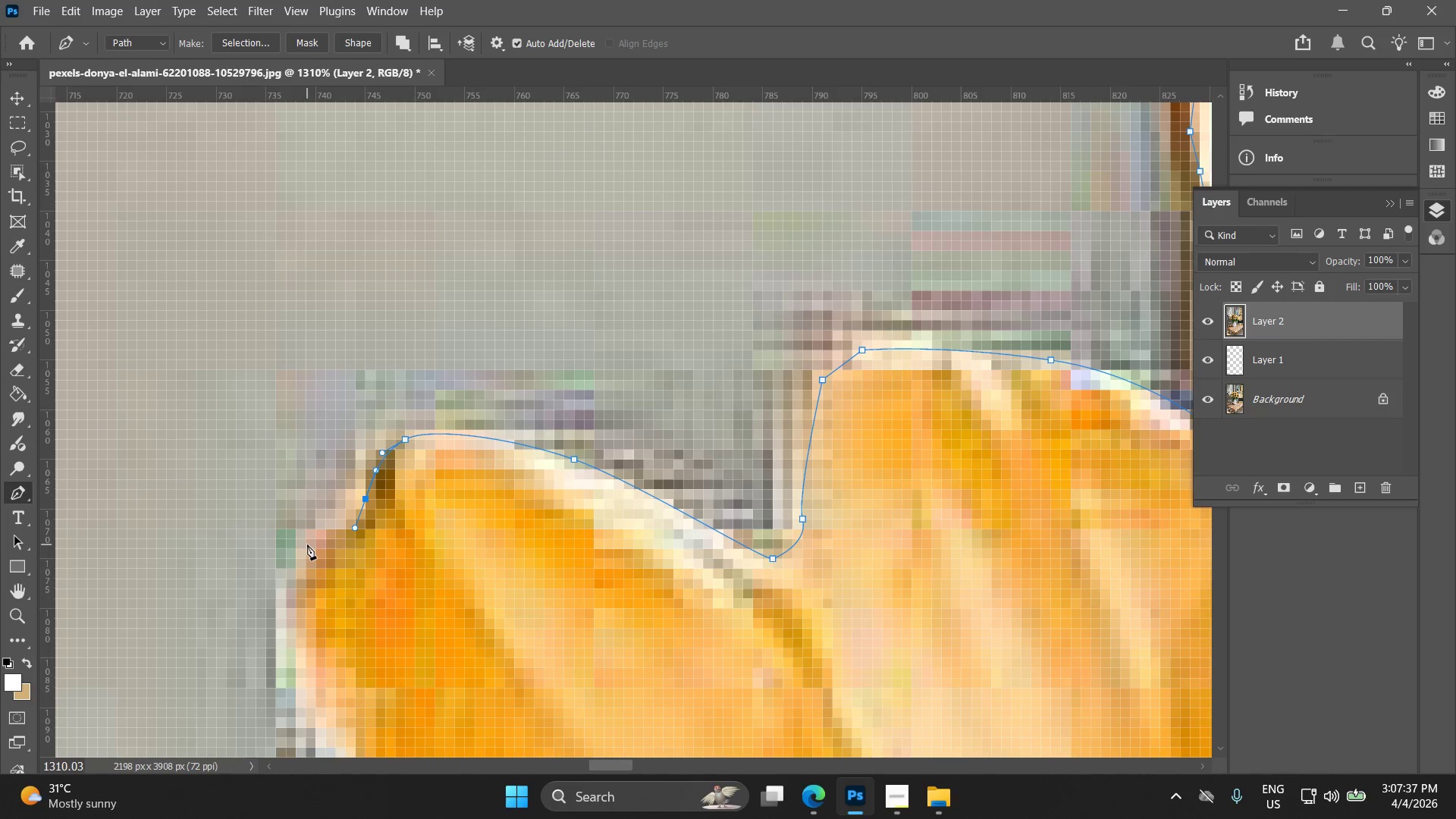 
left_click_drag(start_coordinate=[302, 543], to_coordinate=[297, 550])
 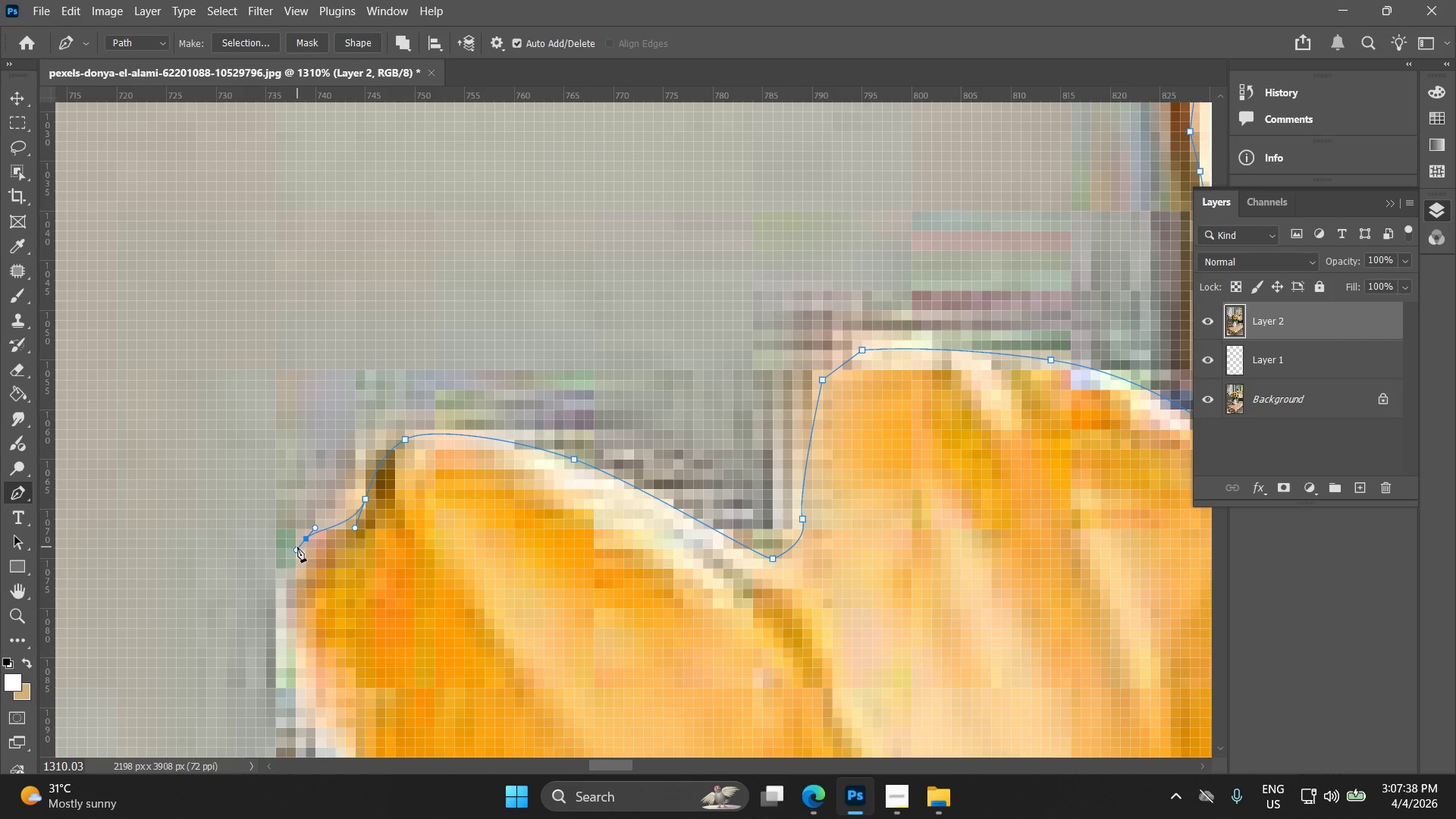 
key(Control+ControlLeft)
 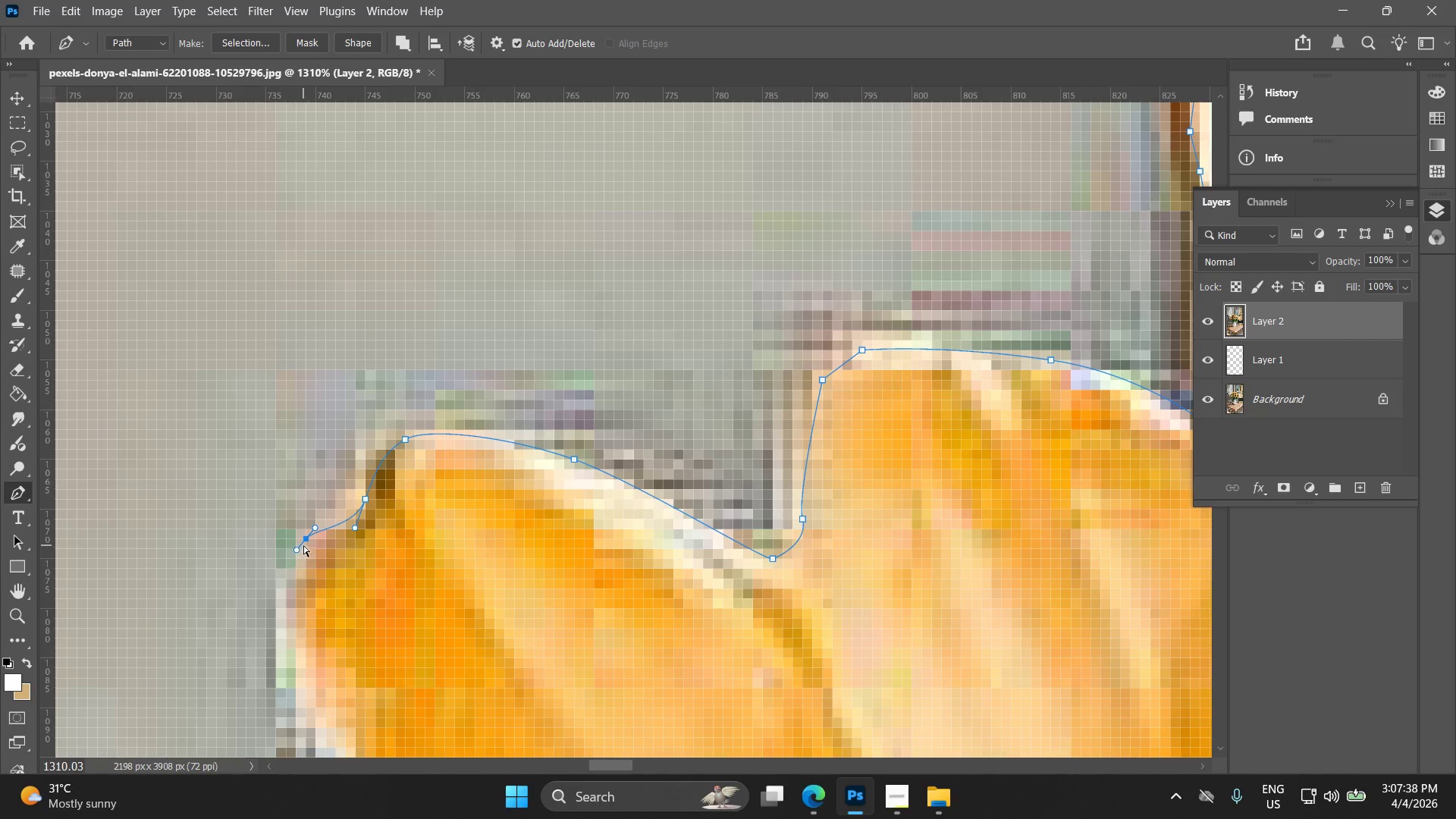 
key(Control+Z)
 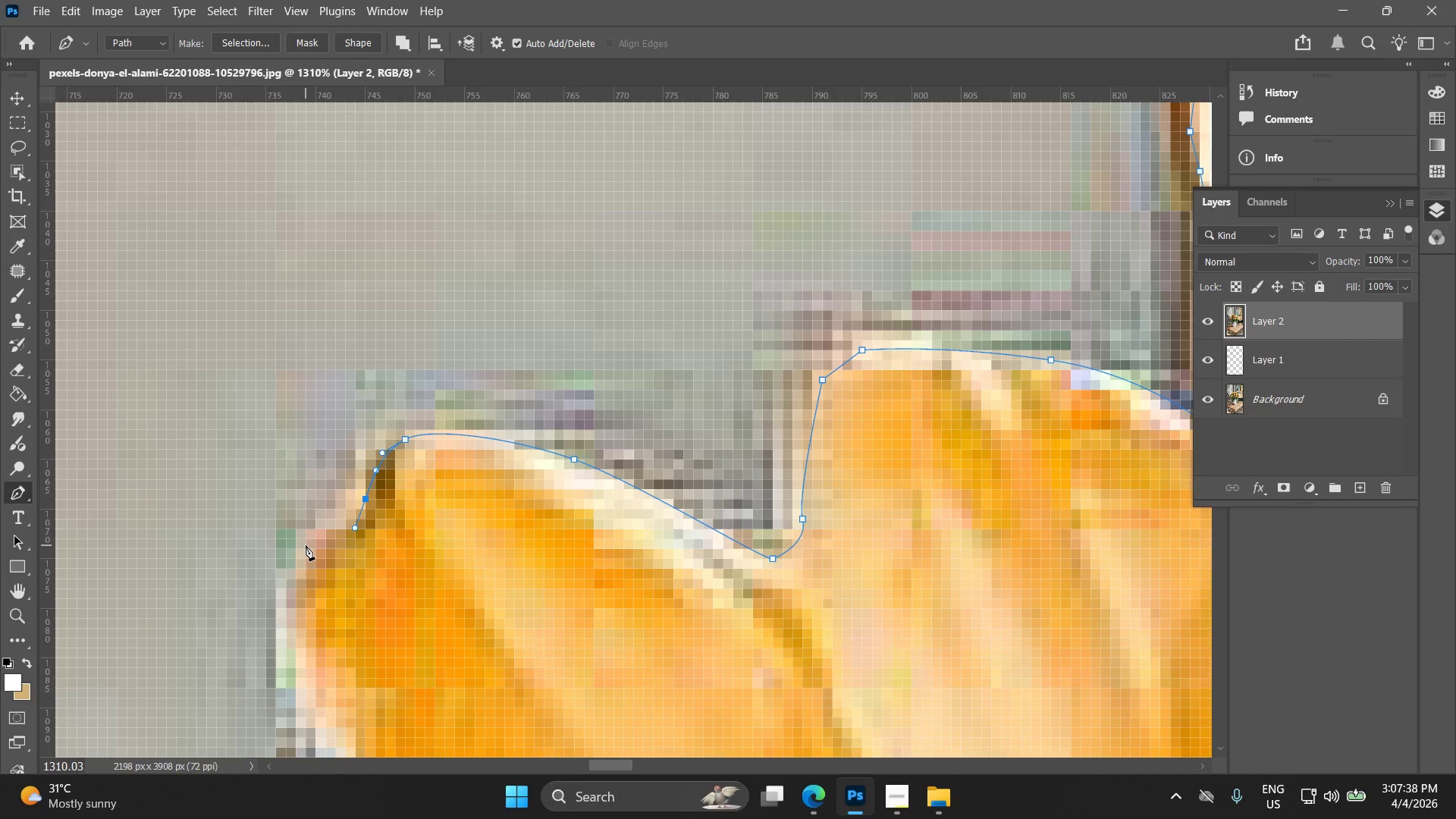 
left_click_drag(start_coordinate=[303, 548], to_coordinate=[260, 581])
 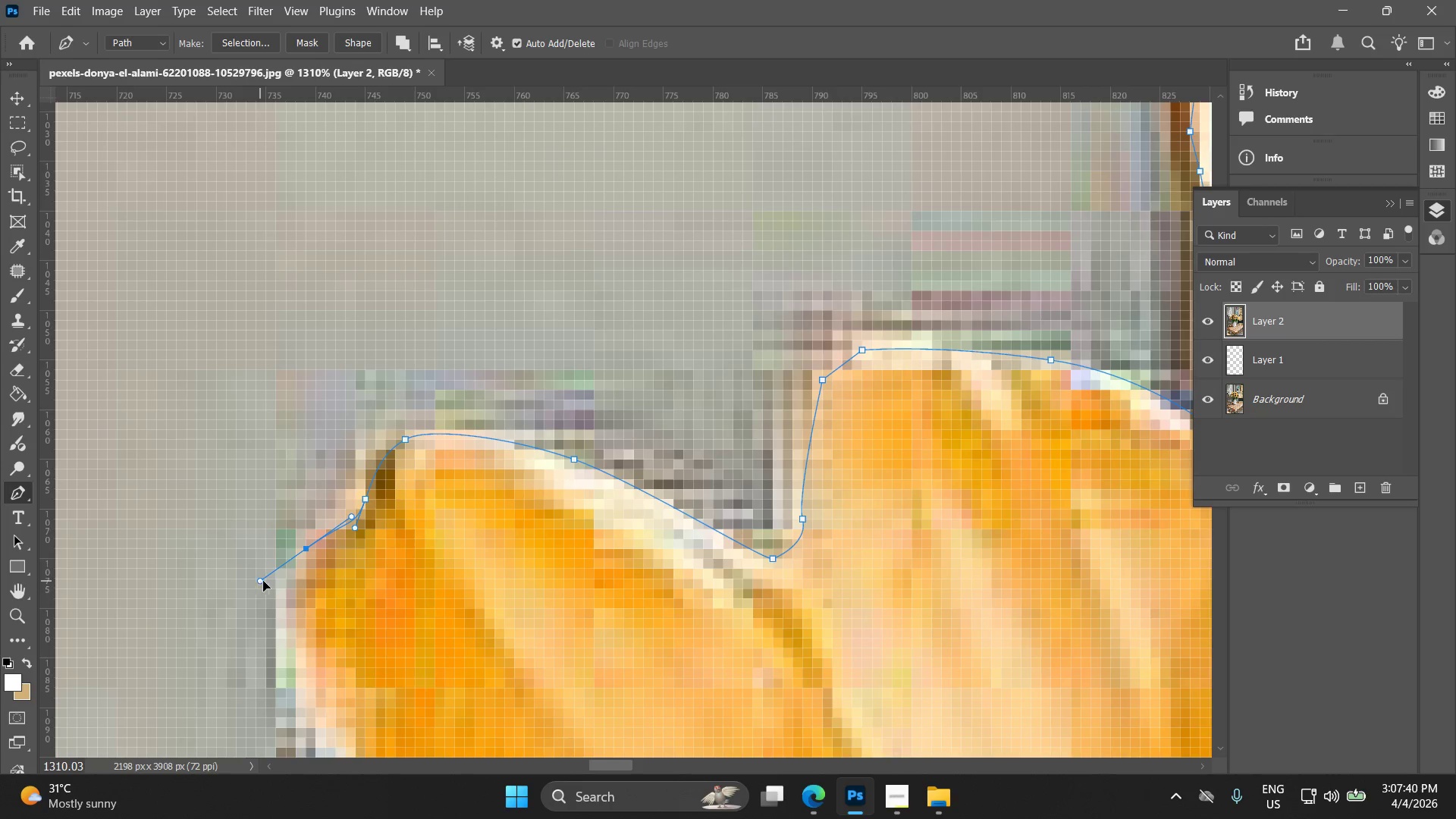 
key(Control+ControlLeft)
 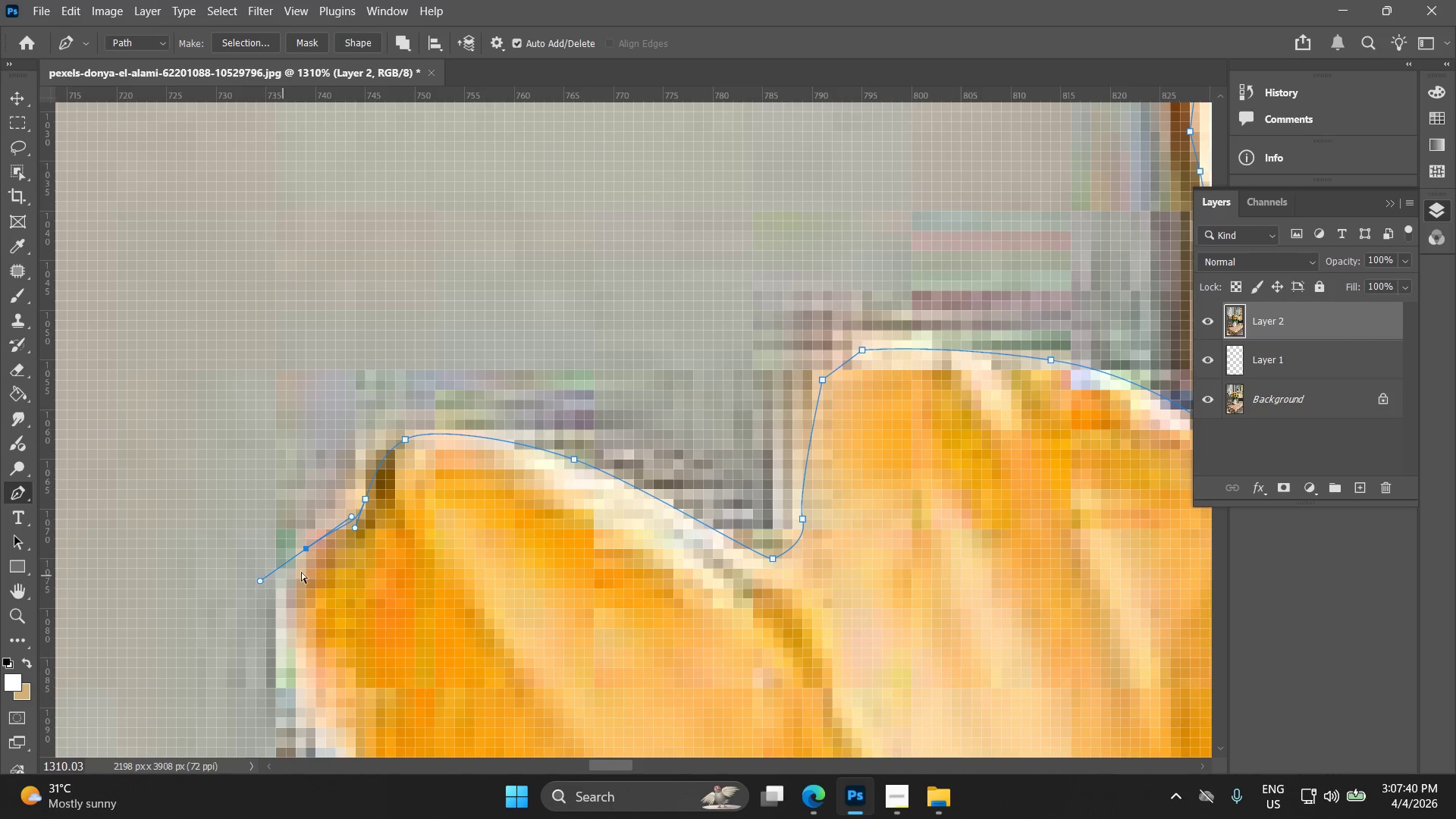 
key(Control+Z)
 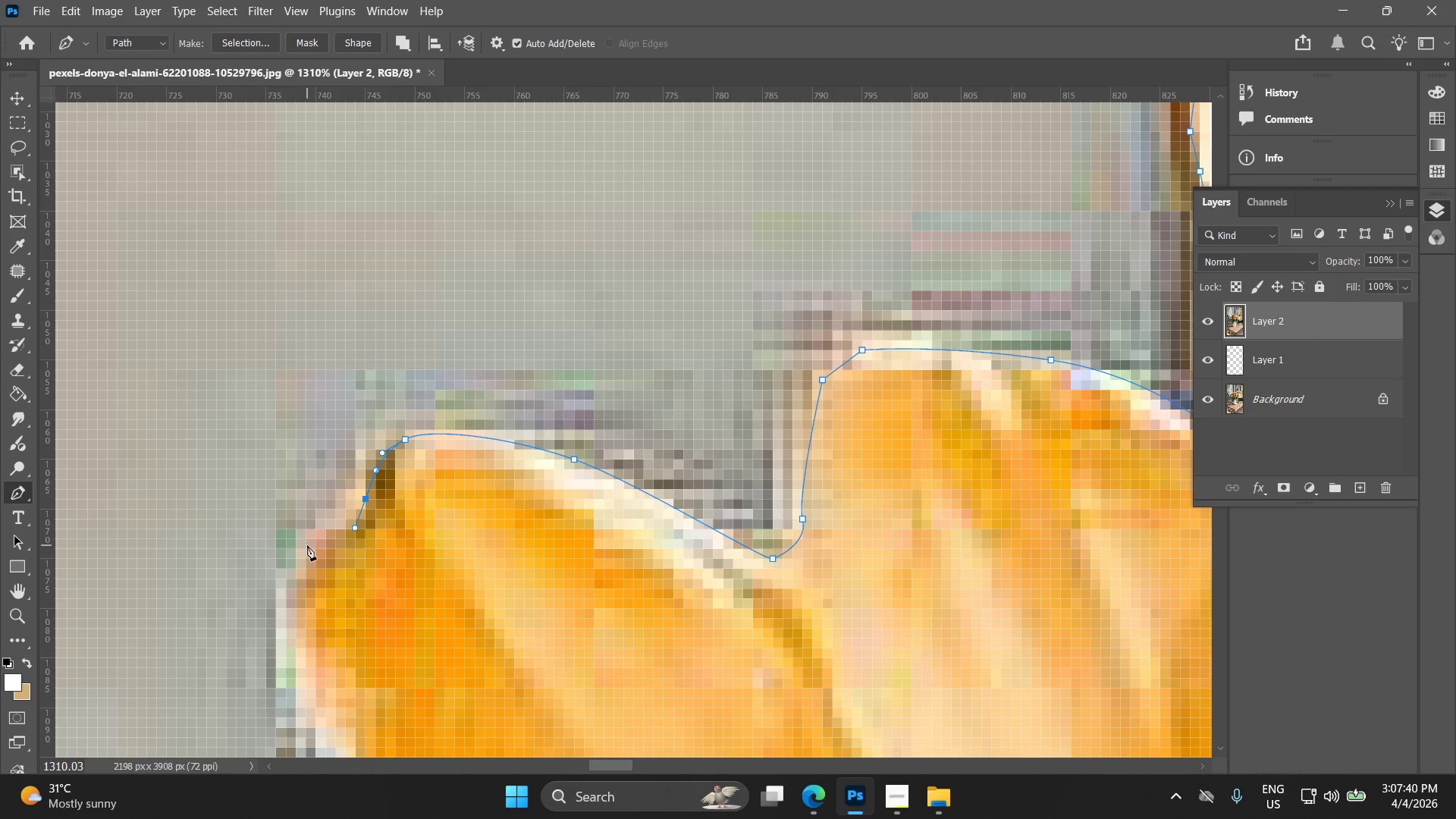 
left_click_drag(start_coordinate=[307, 545], to_coordinate=[277, 575])
 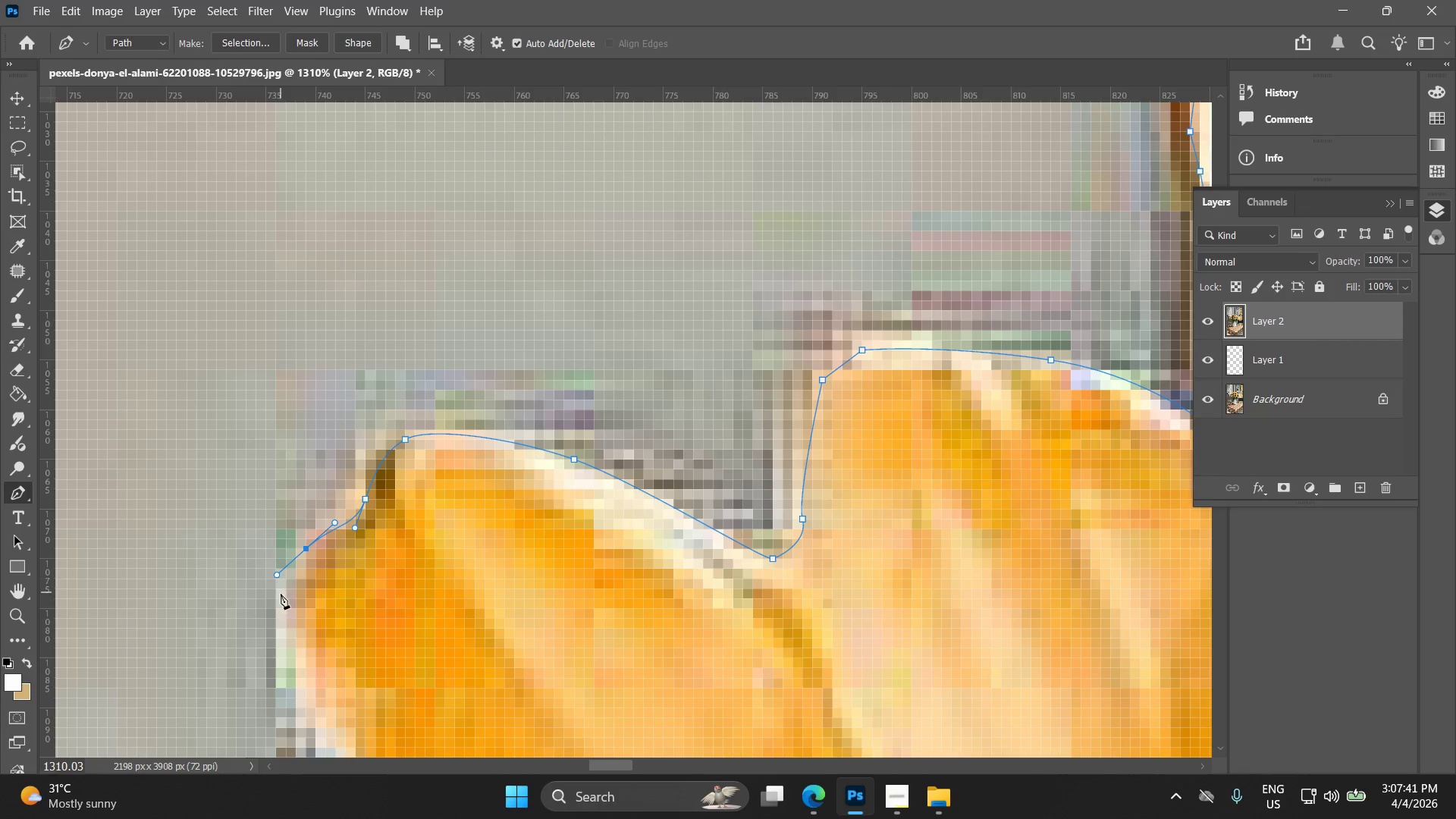 
hold_key(key=Space, duration=0.44)
 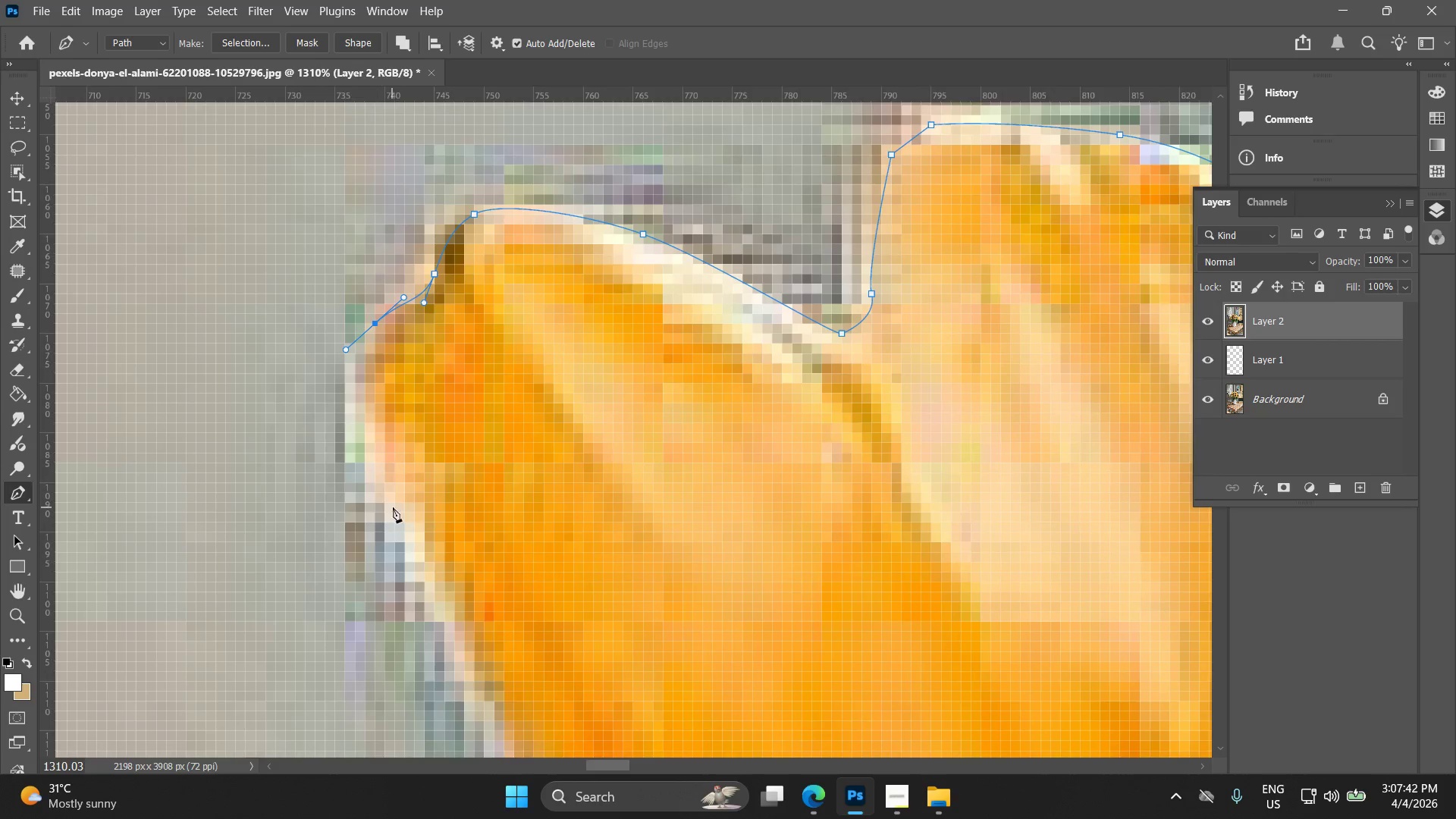 
left_click_drag(start_coordinate=[293, 588], to_coordinate=[350, 419])
 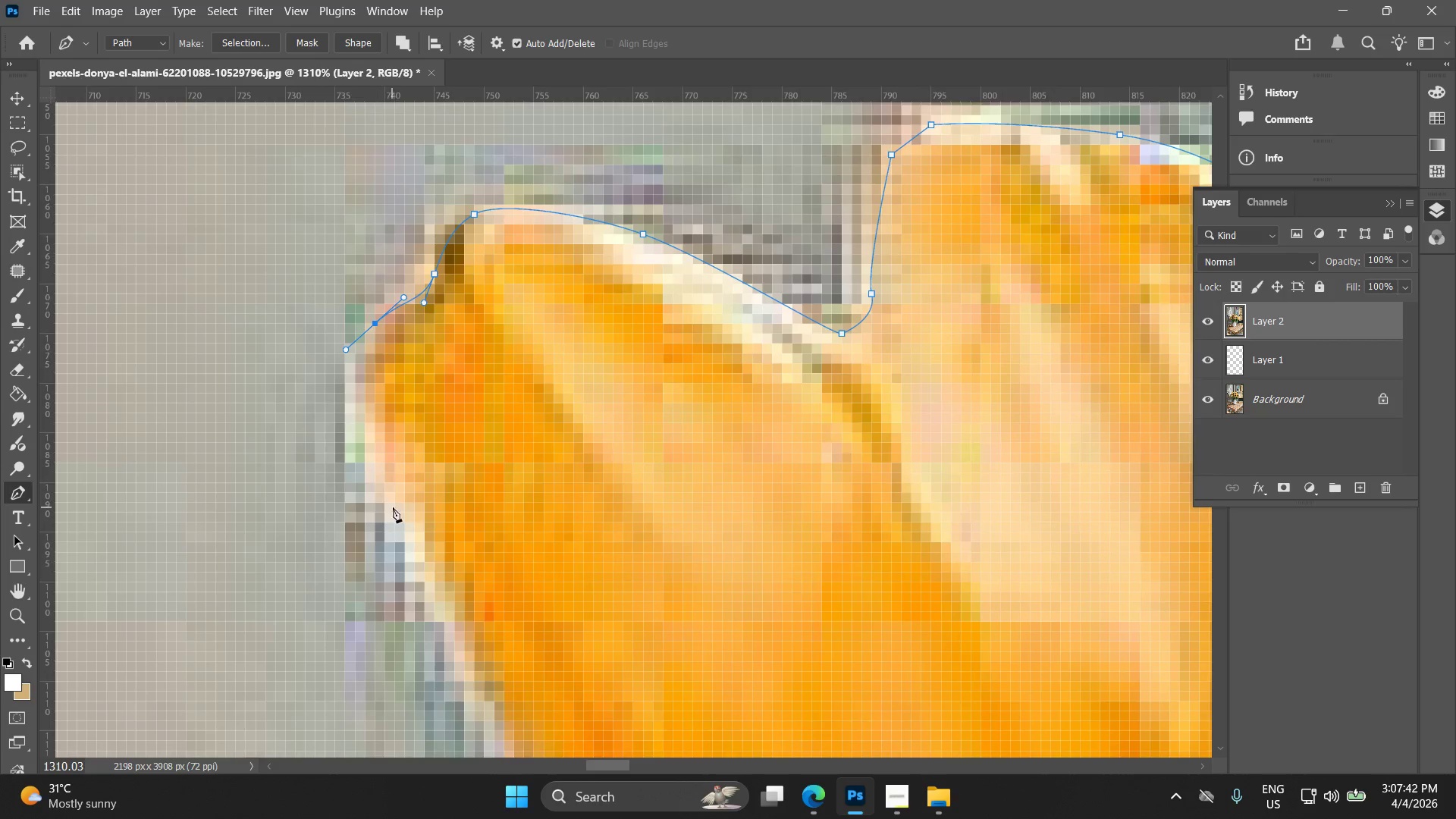 
left_click_drag(start_coordinate=[392, 504], to_coordinate=[400, 532])
 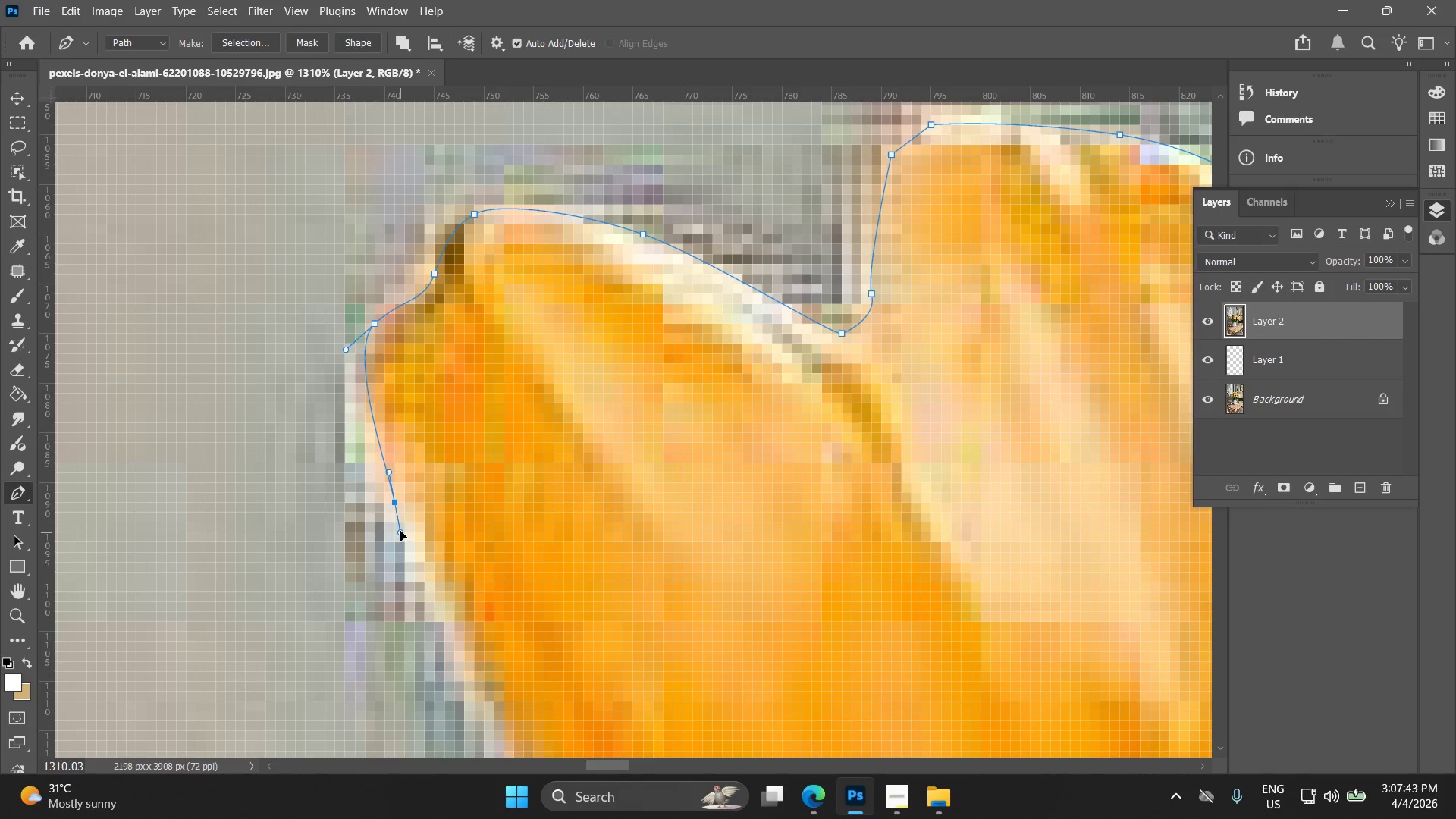 
key(Control+ControlLeft)
 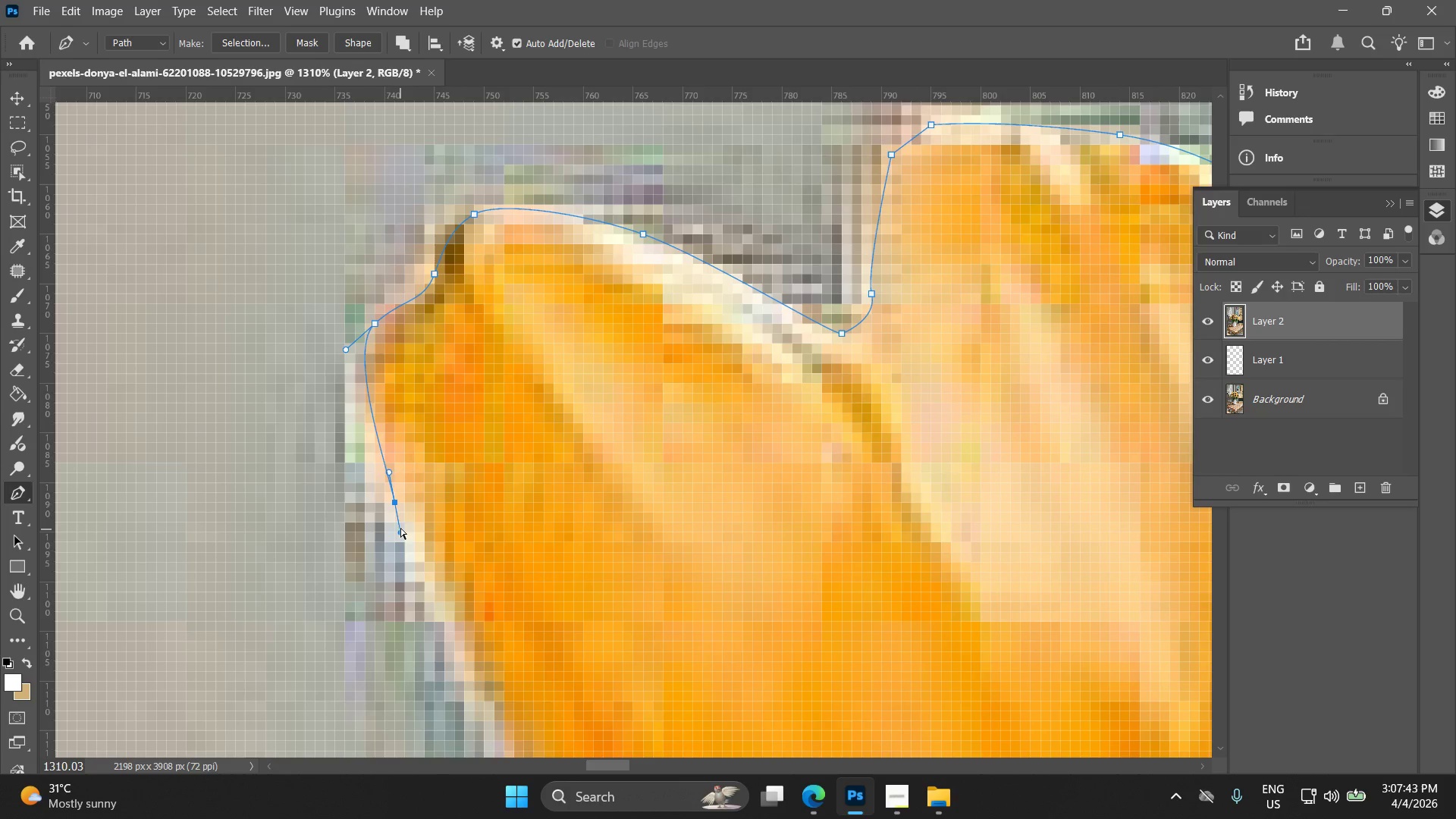 
key(Control+Z)
 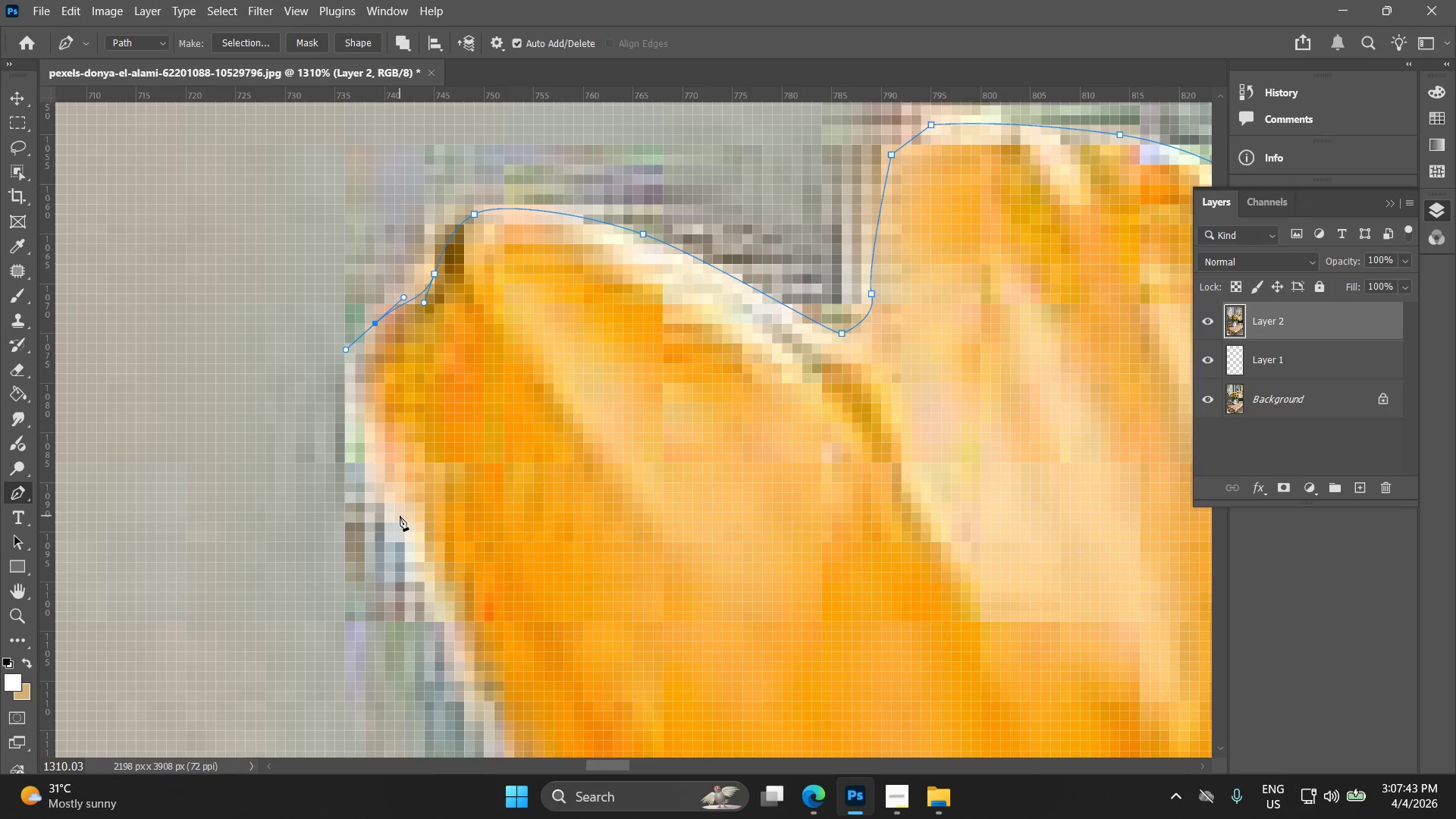 
left_click_drag(start_coordinate=[400, 516], to_coordinate=[415, 557])
 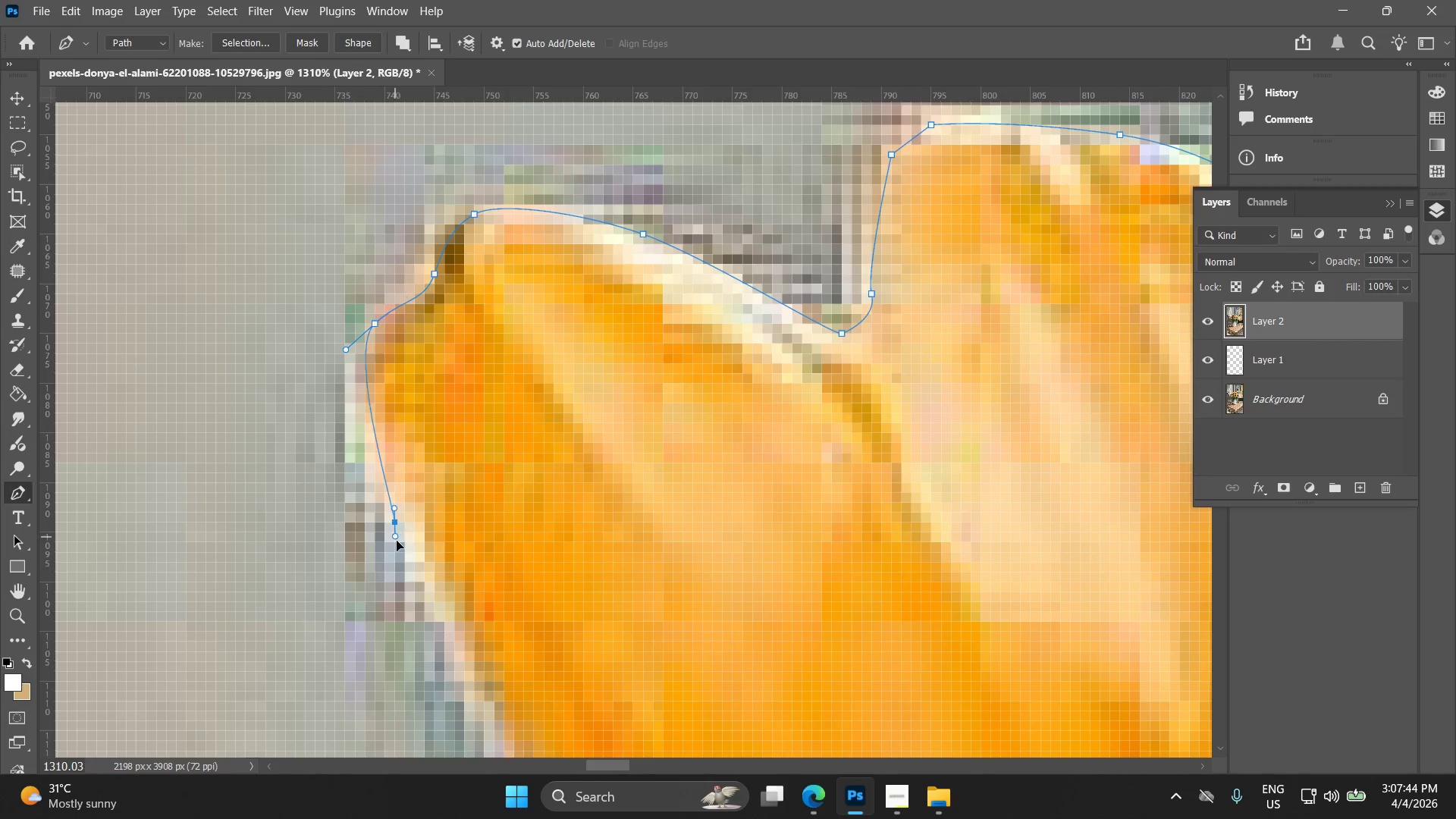 
key(Control+ControlLeft)
 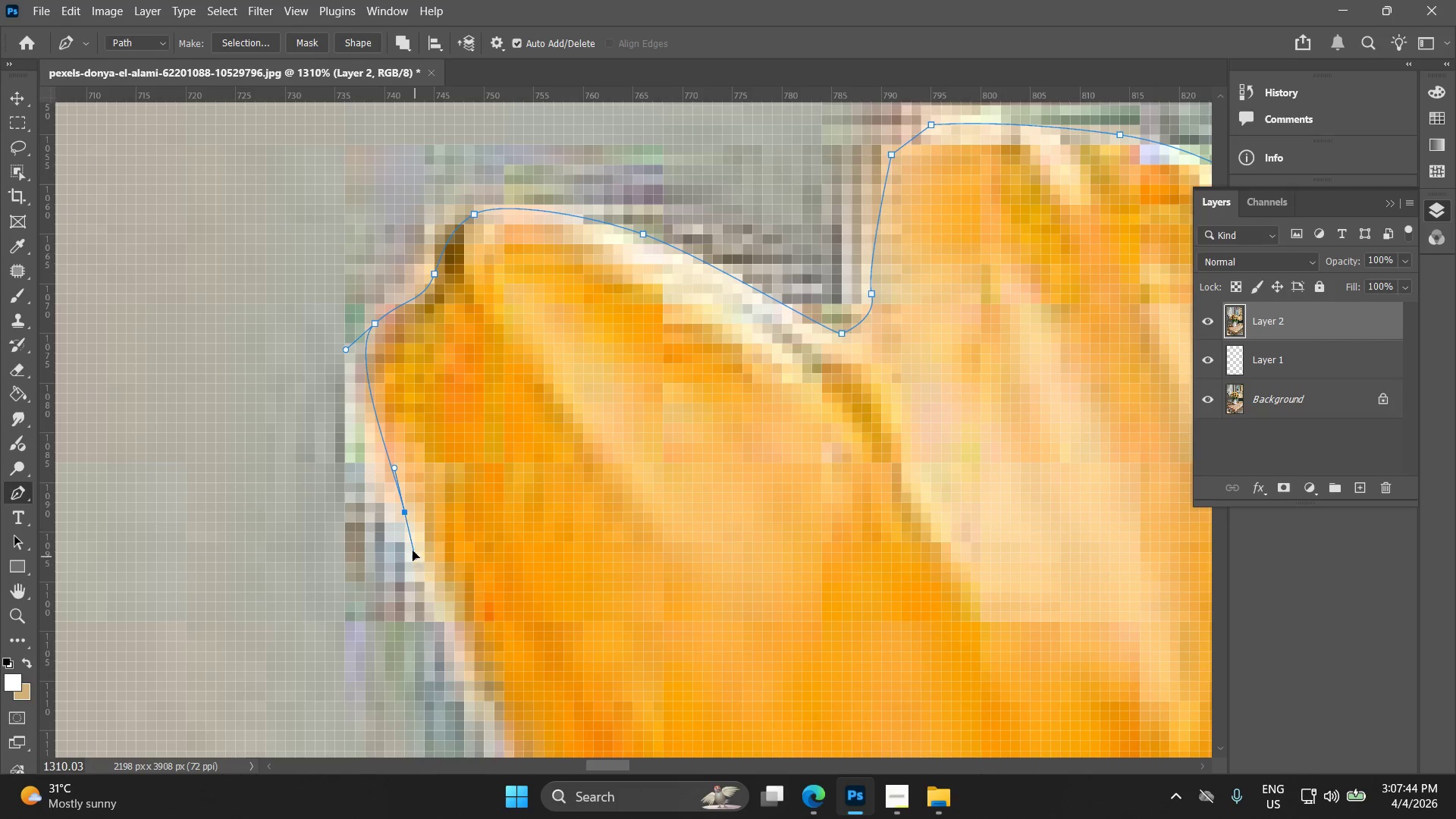 
key(Control+Z)
 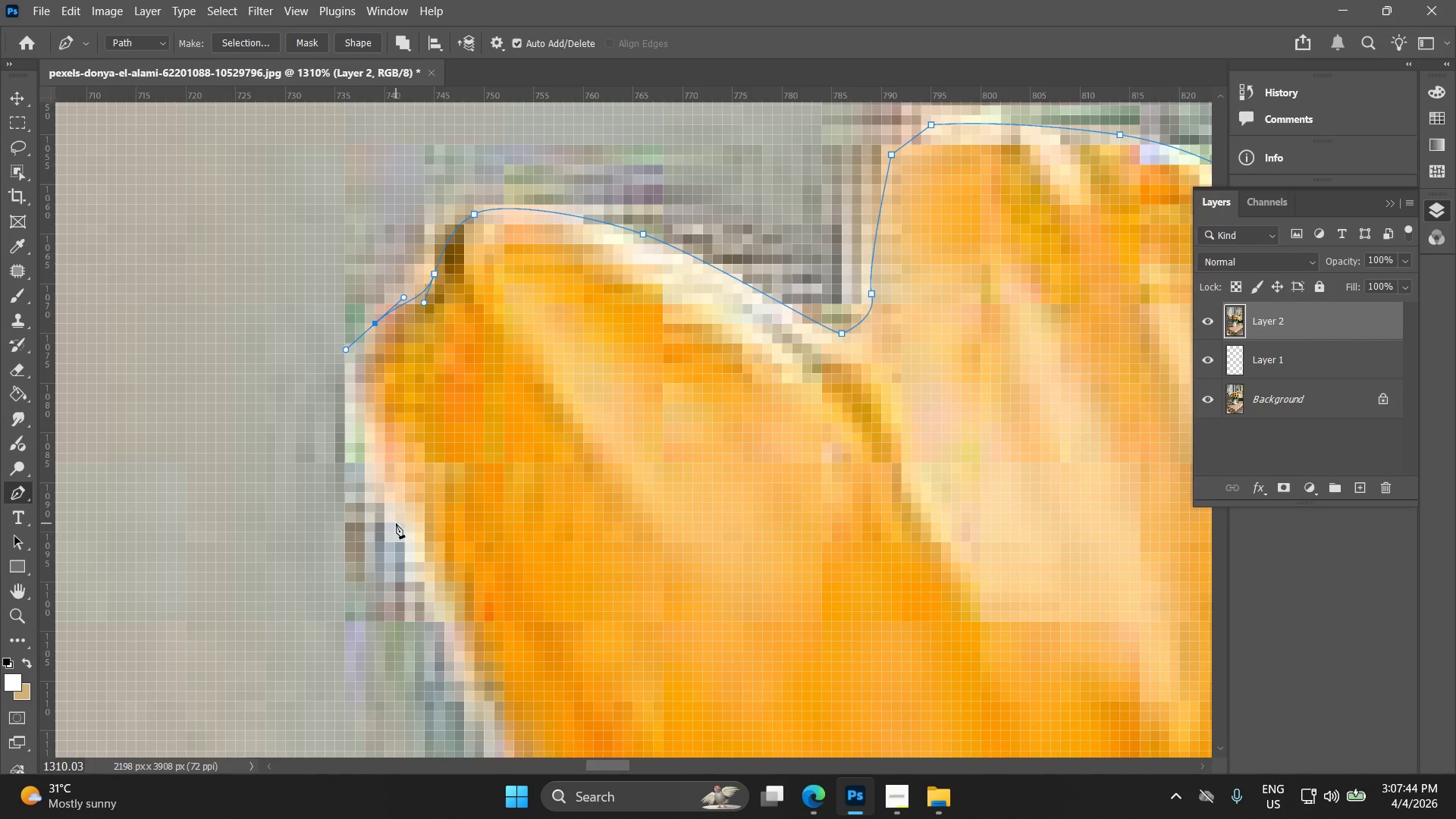 
left_click_drag(start_coordinate=[393, 526], to_coordinate=[425, 583])
 